 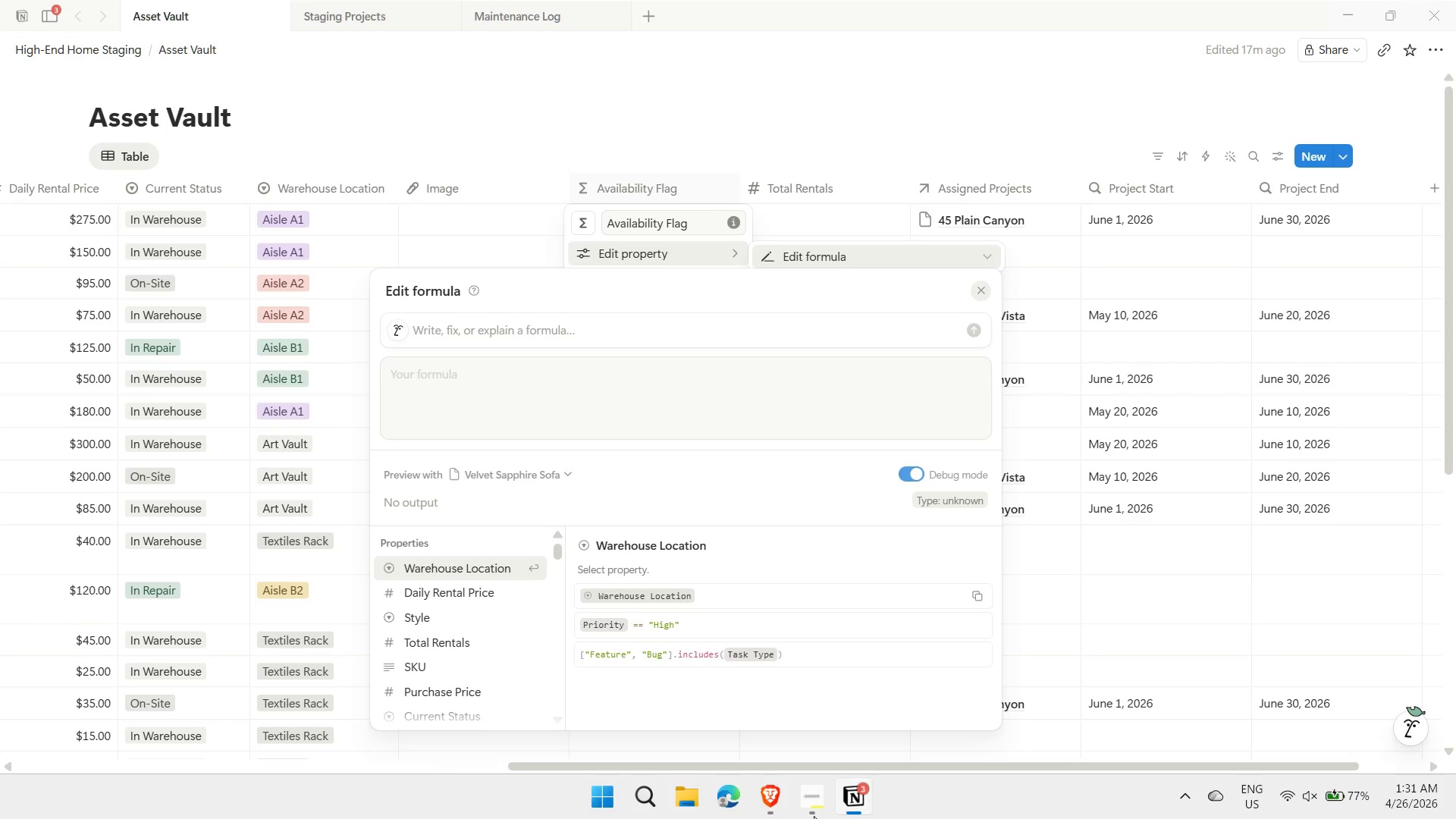 
left_click([813, 377])
 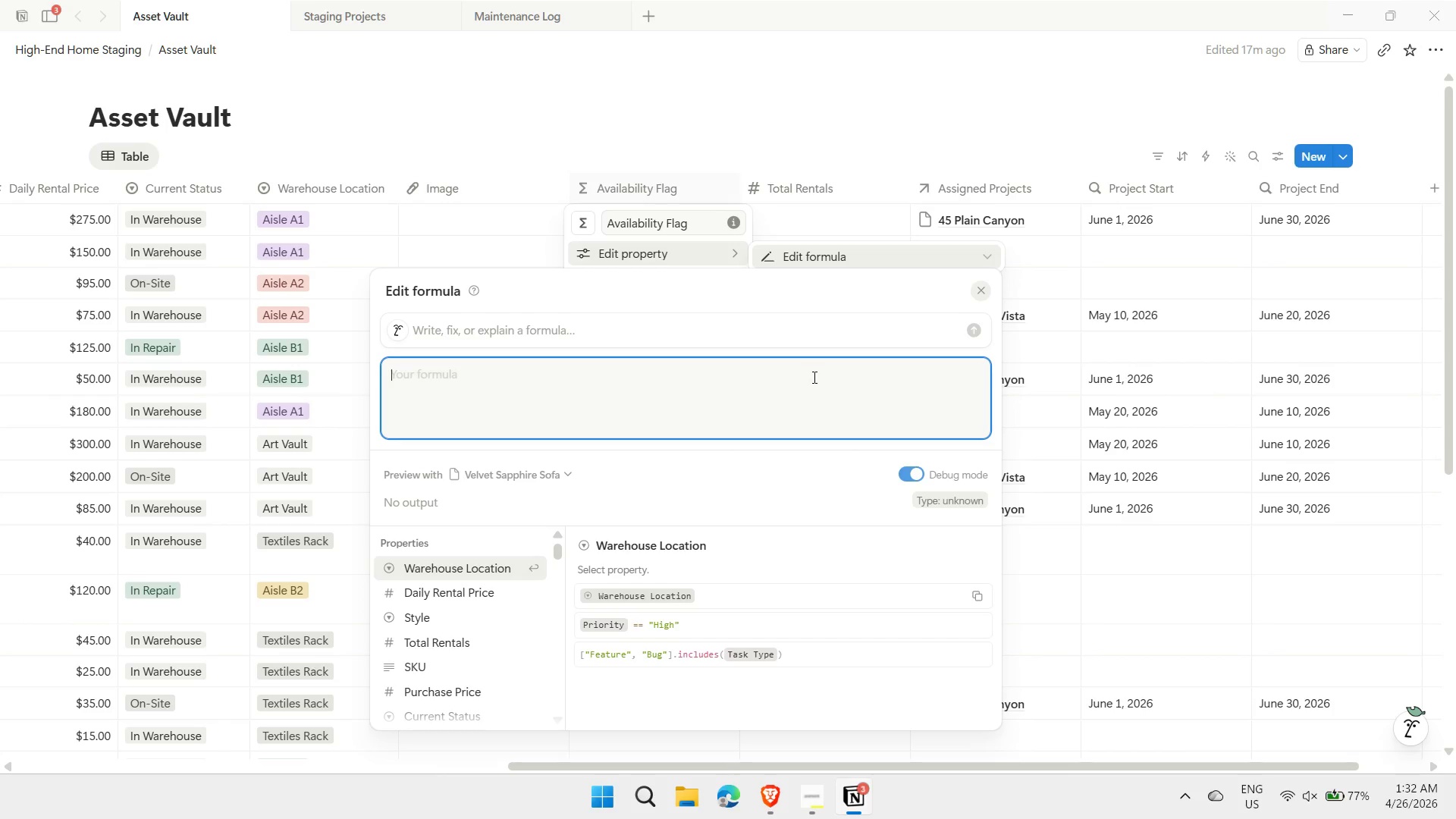 
type(lets)
 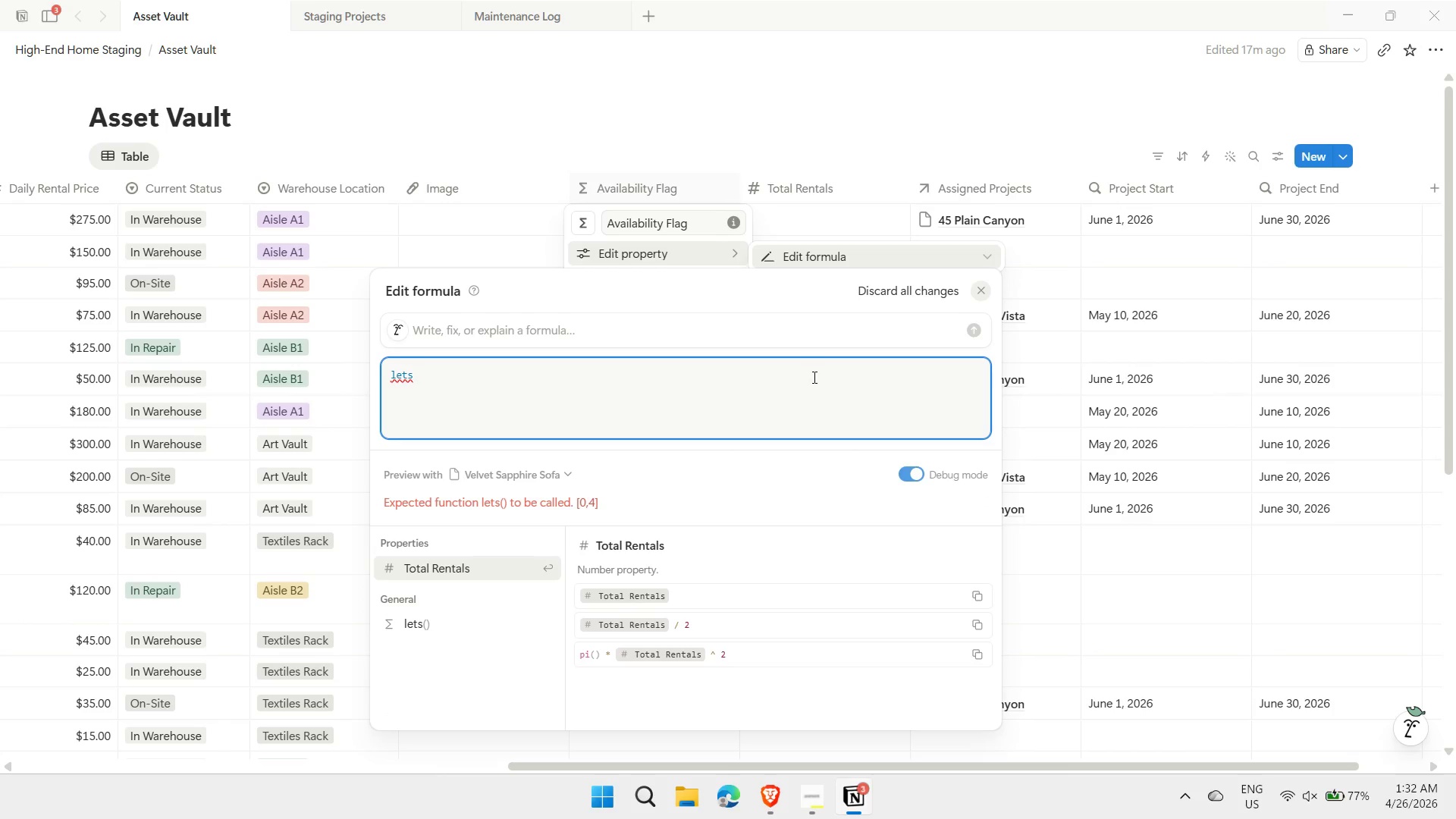 
key(Shift+9)
 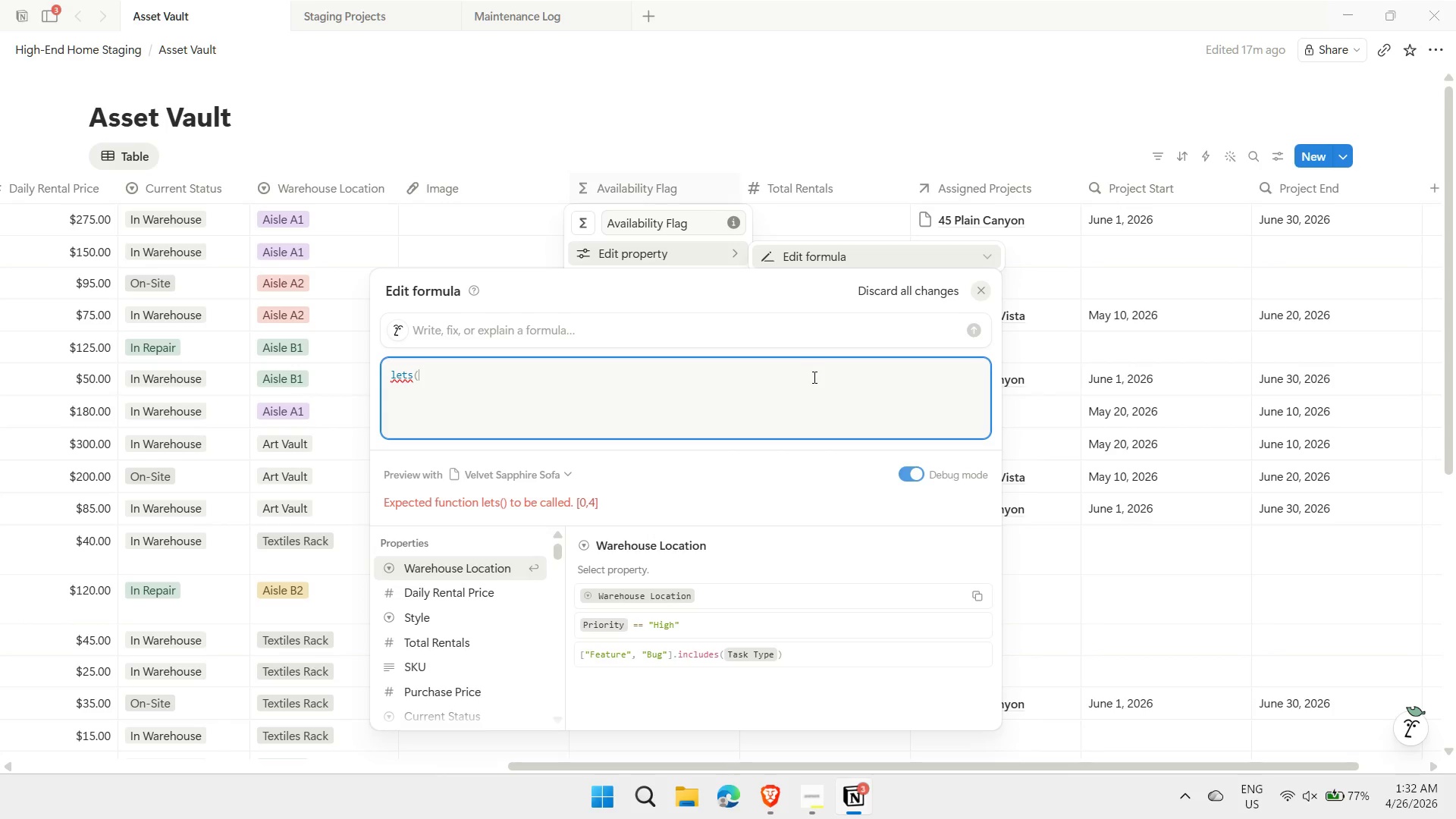 
key(Shift+ShiftLeft)
 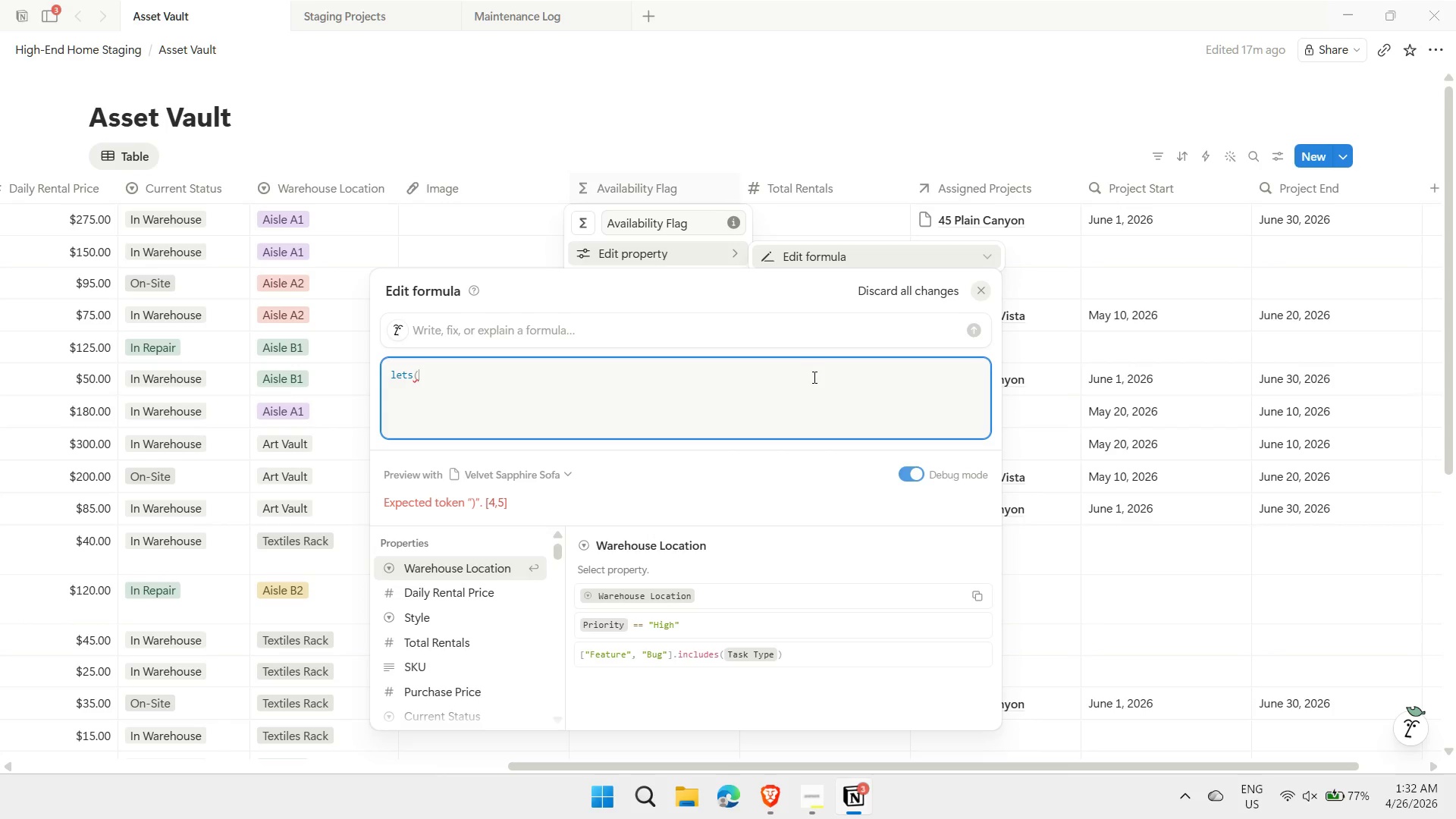 
key(Shift+Enter)
 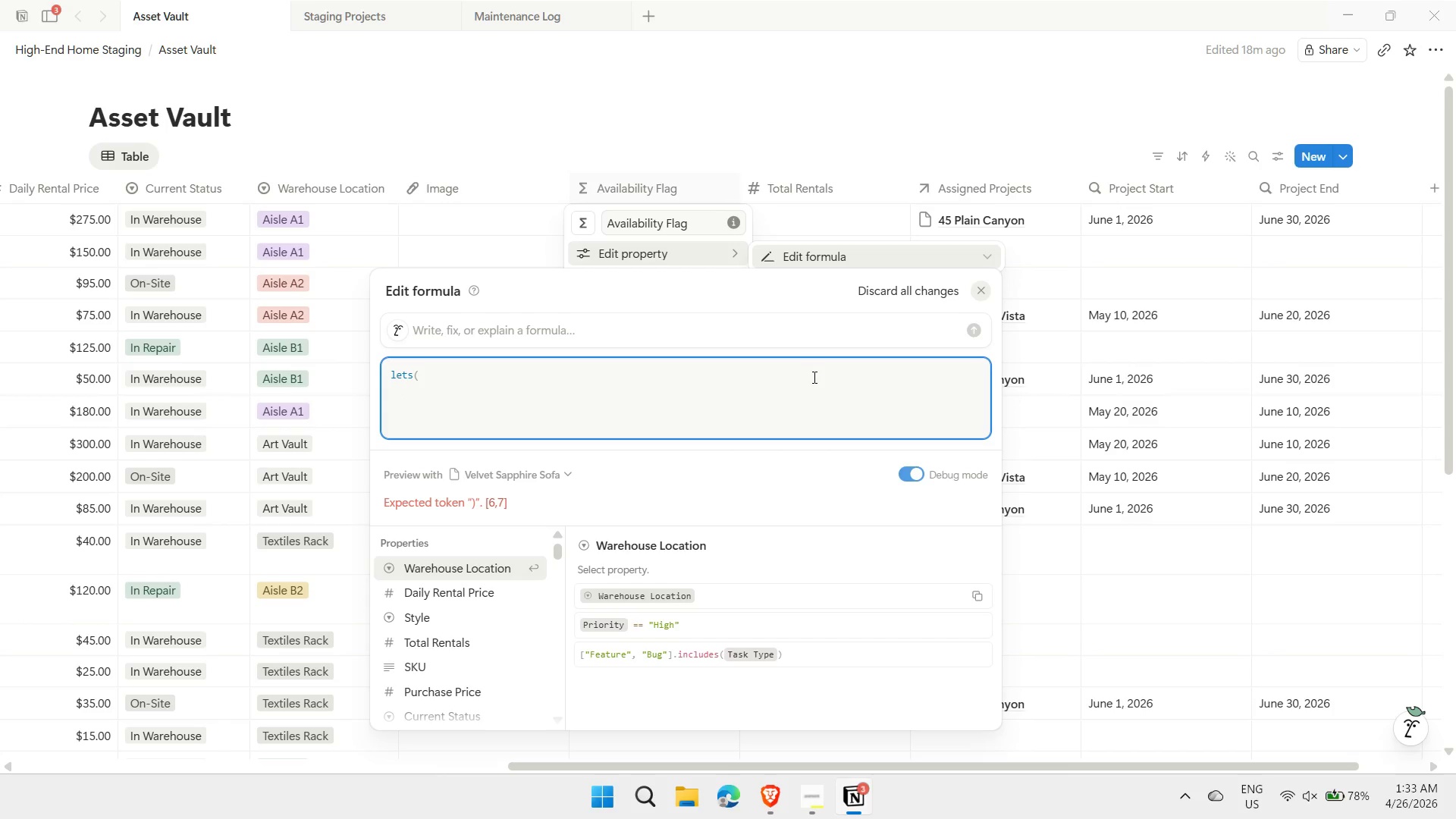 
wait(60.34)
 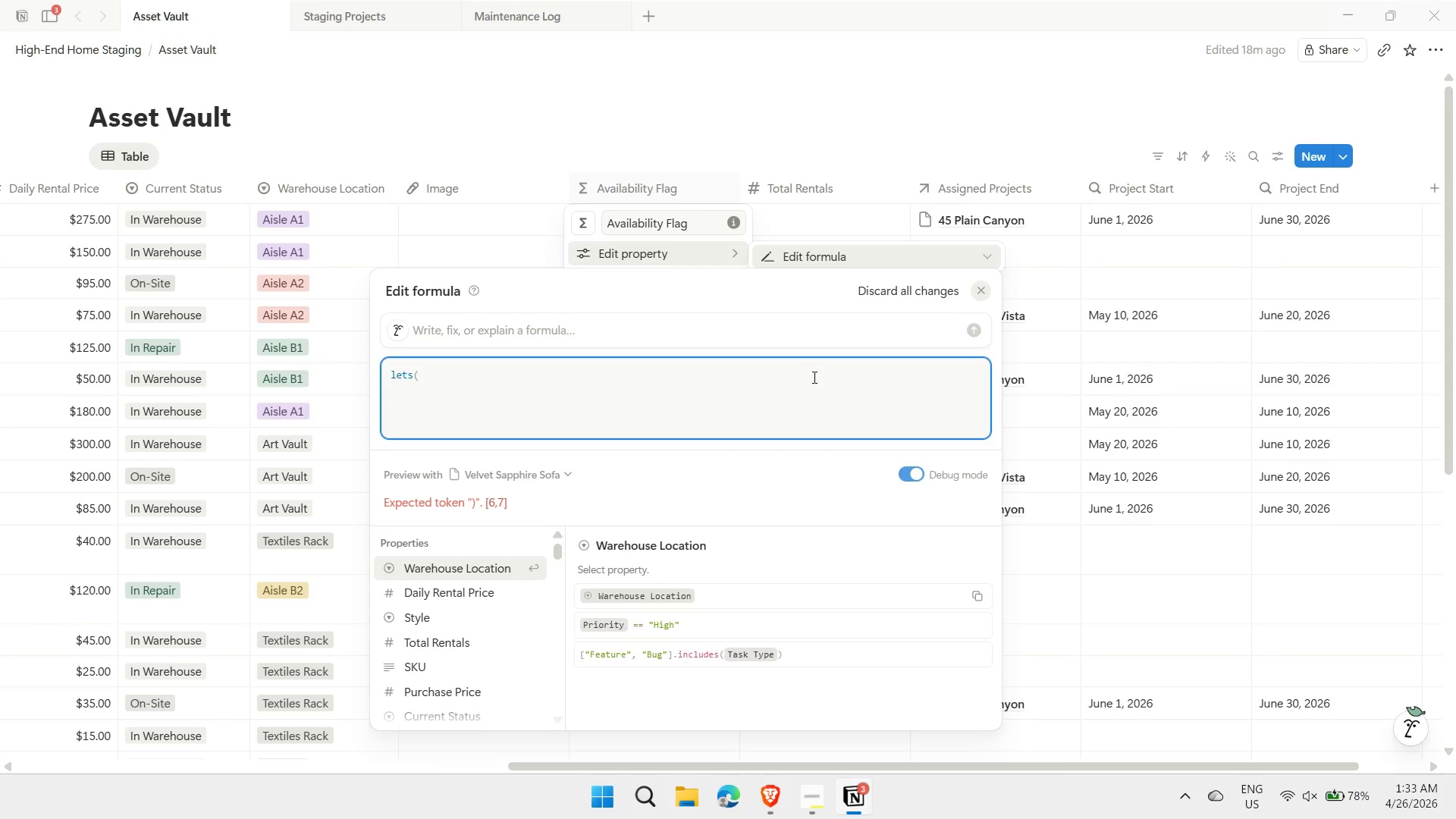 
type(project)
 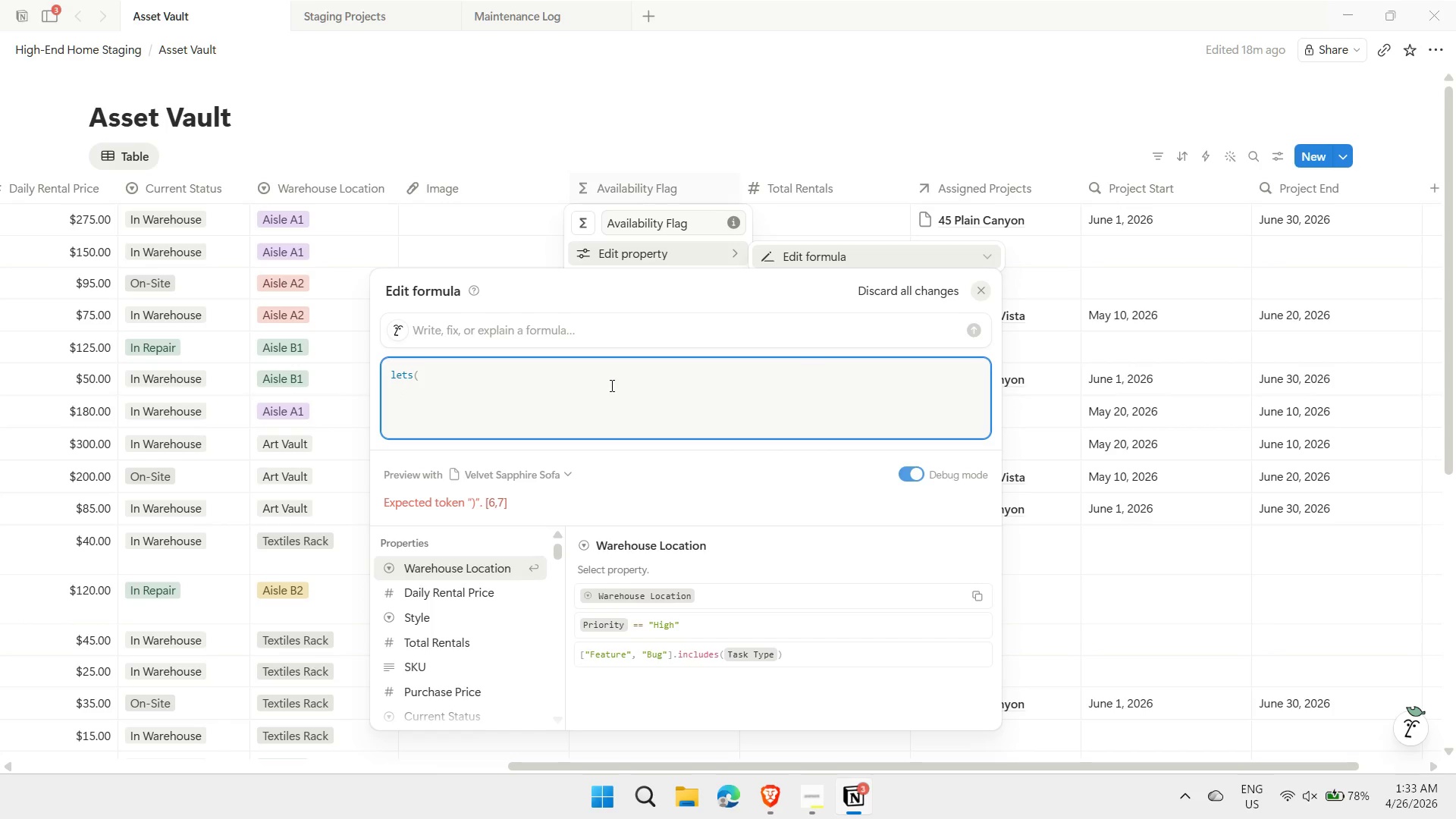 
wait(5.88)
 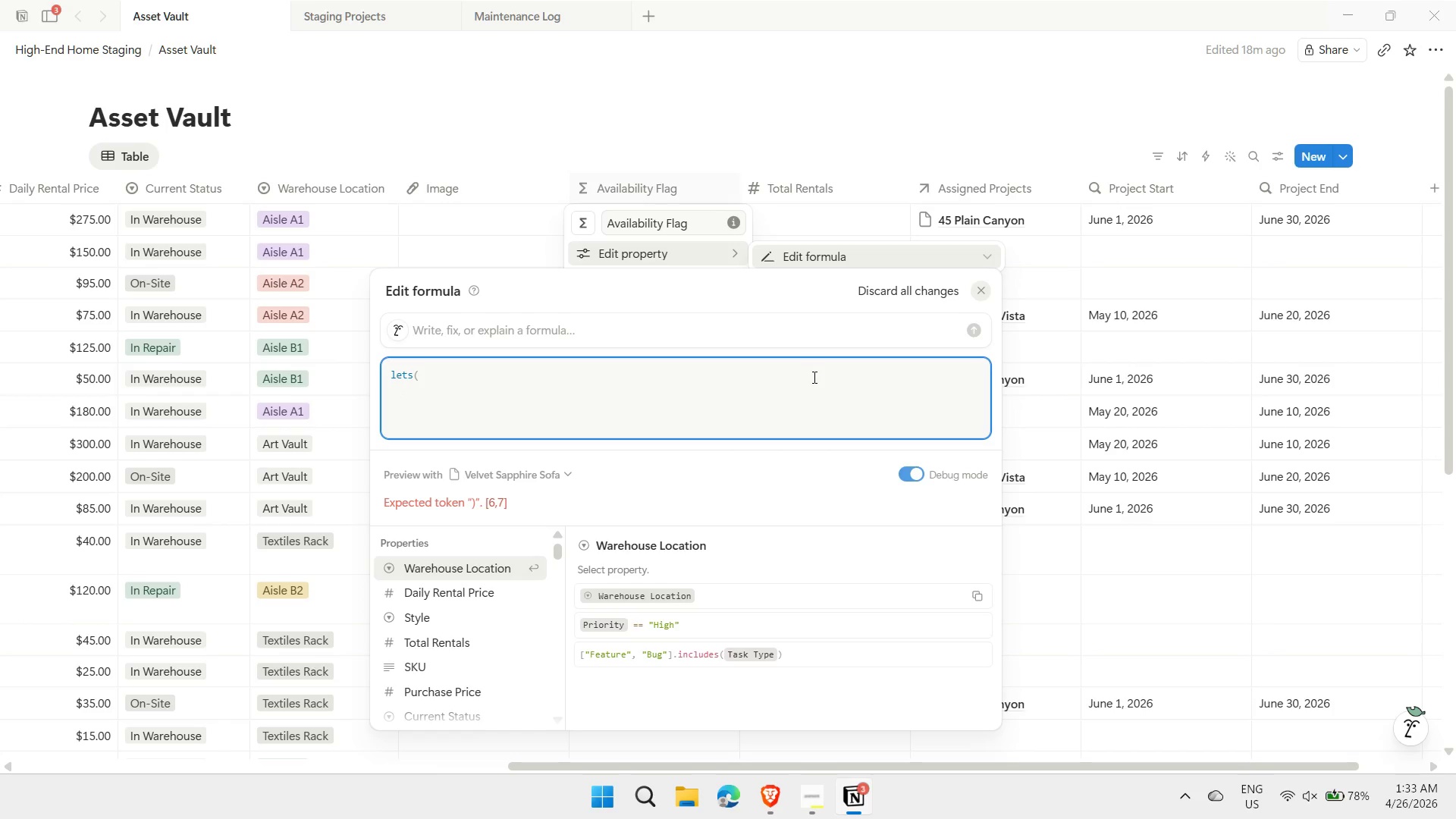 
type(Stat)
key(Backspace)
type(rt, prop()
 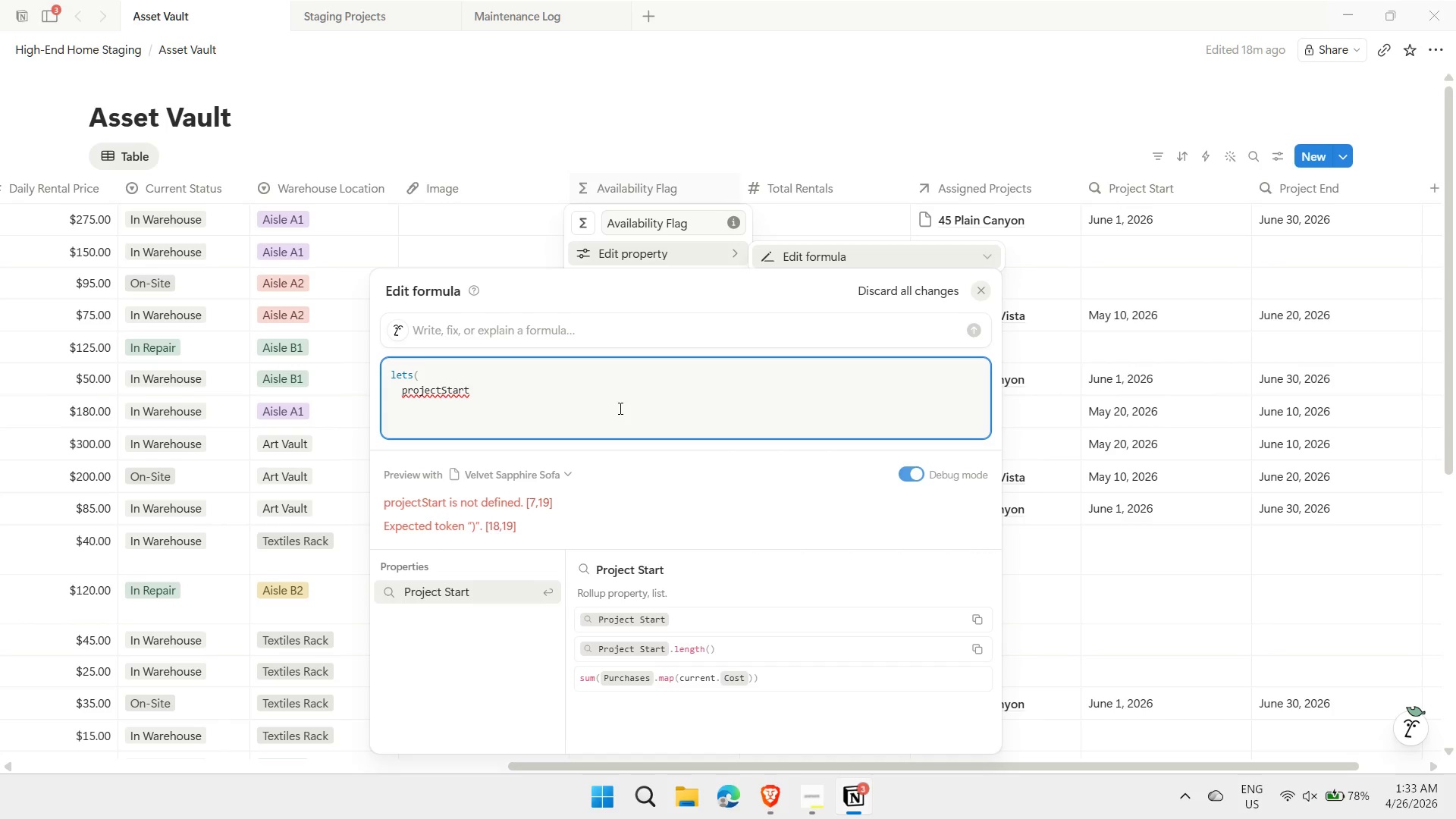 
wait(5.67)
 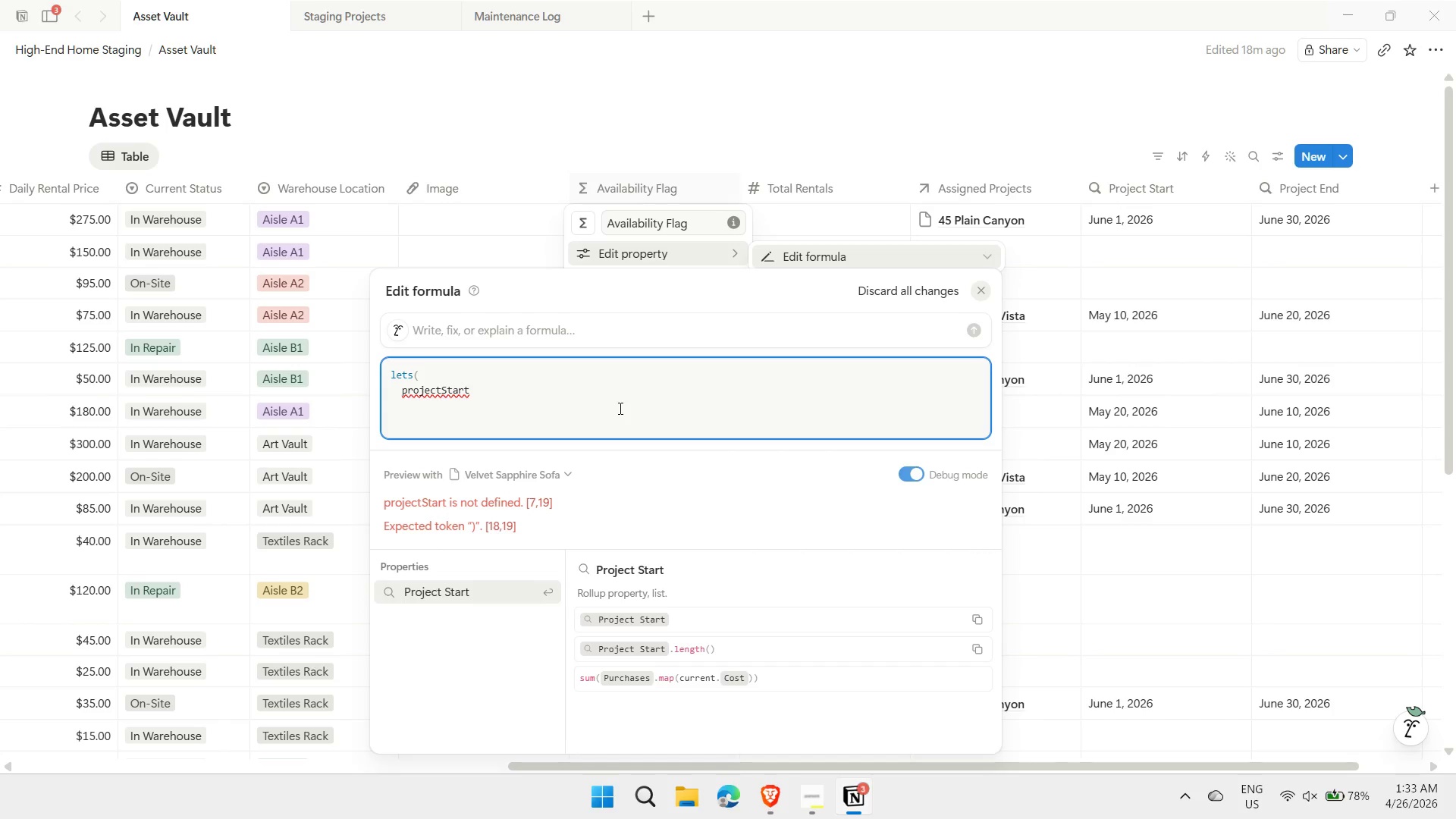 
type("Project Start"))
 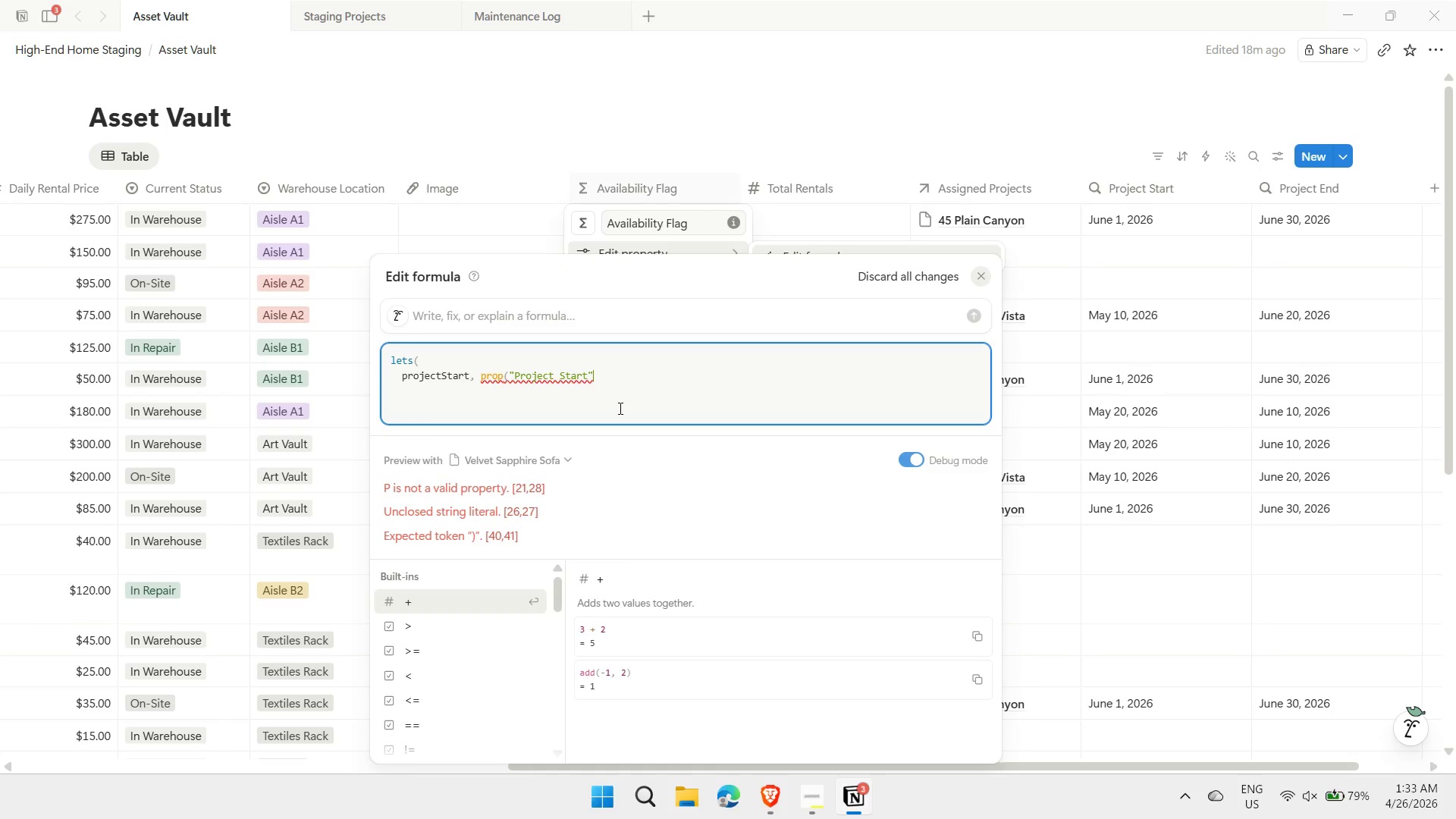 
key(Comma)
 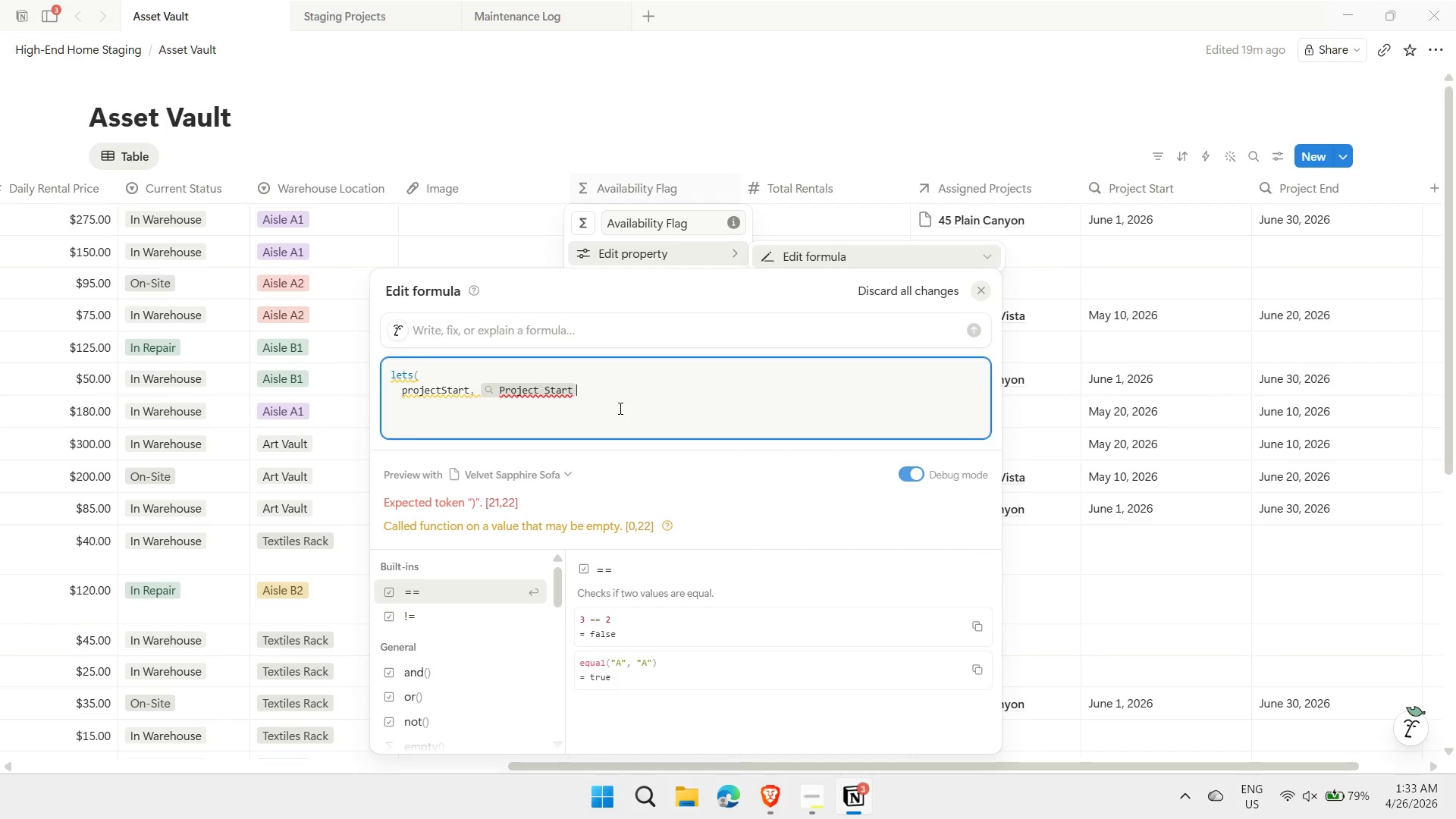 
key(Shift+ShiftLeft)
 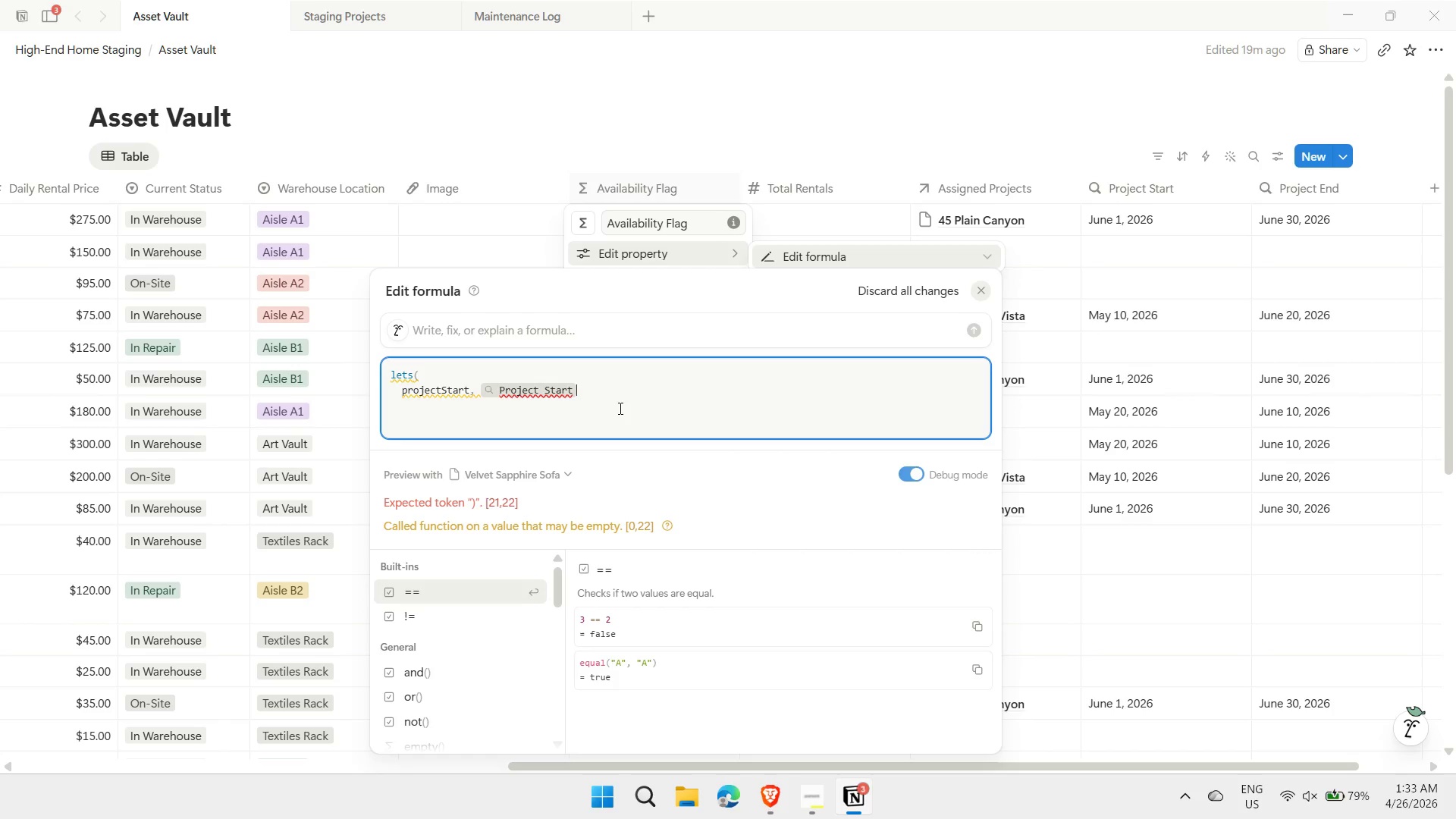 
key(Shift+Enter)
 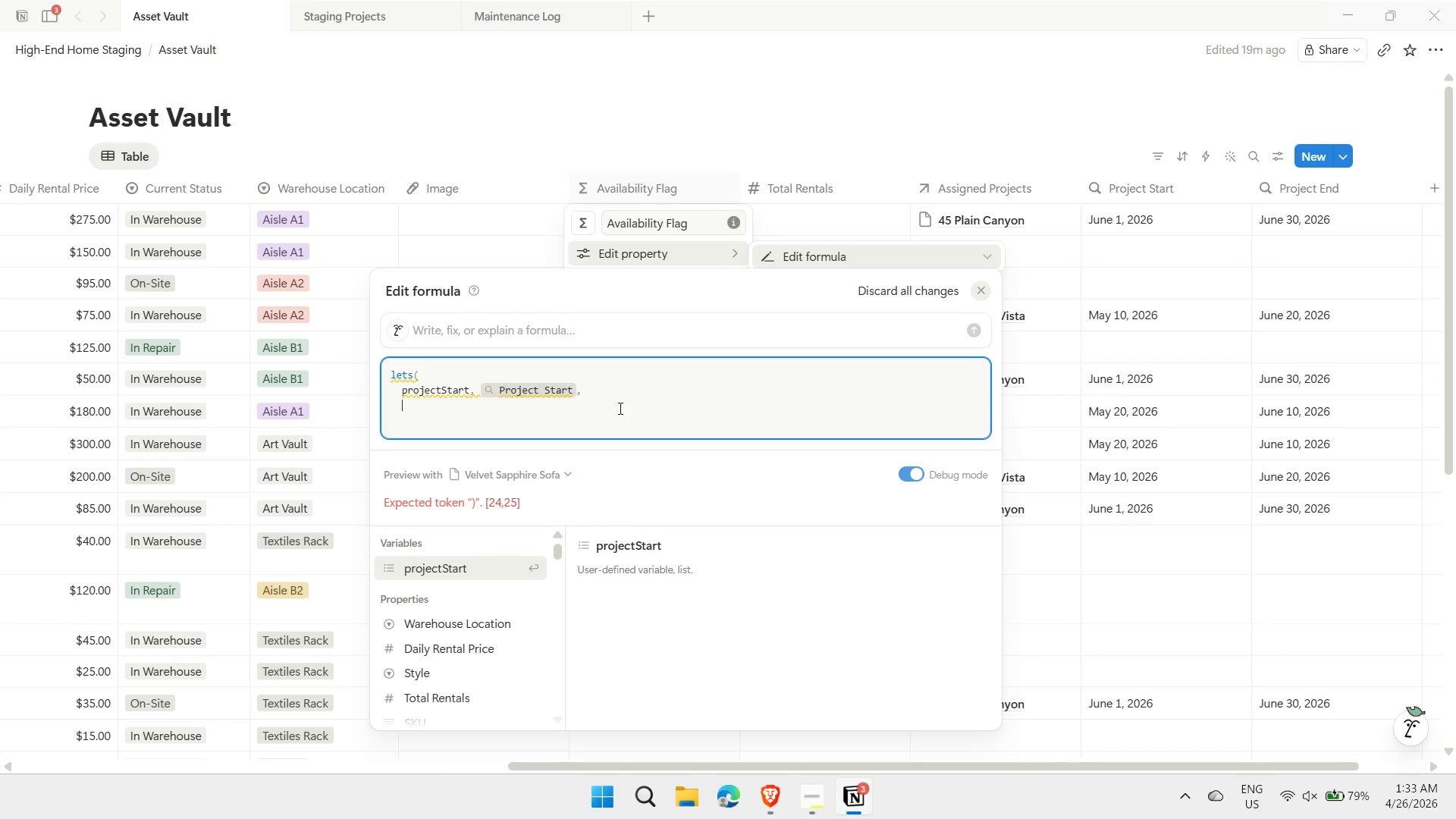 
wait(6.41)
 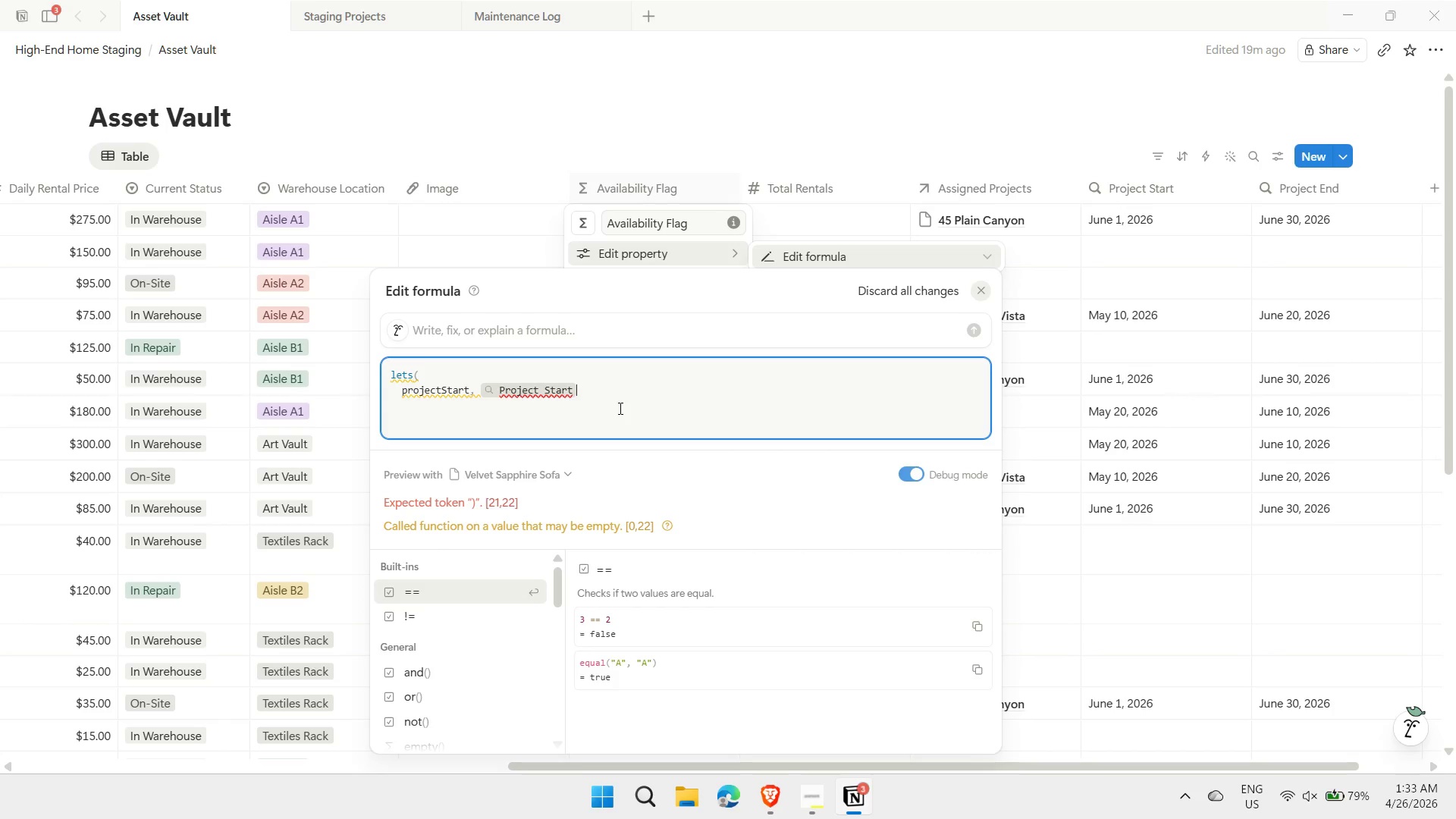 
type(ProjectEnd)
 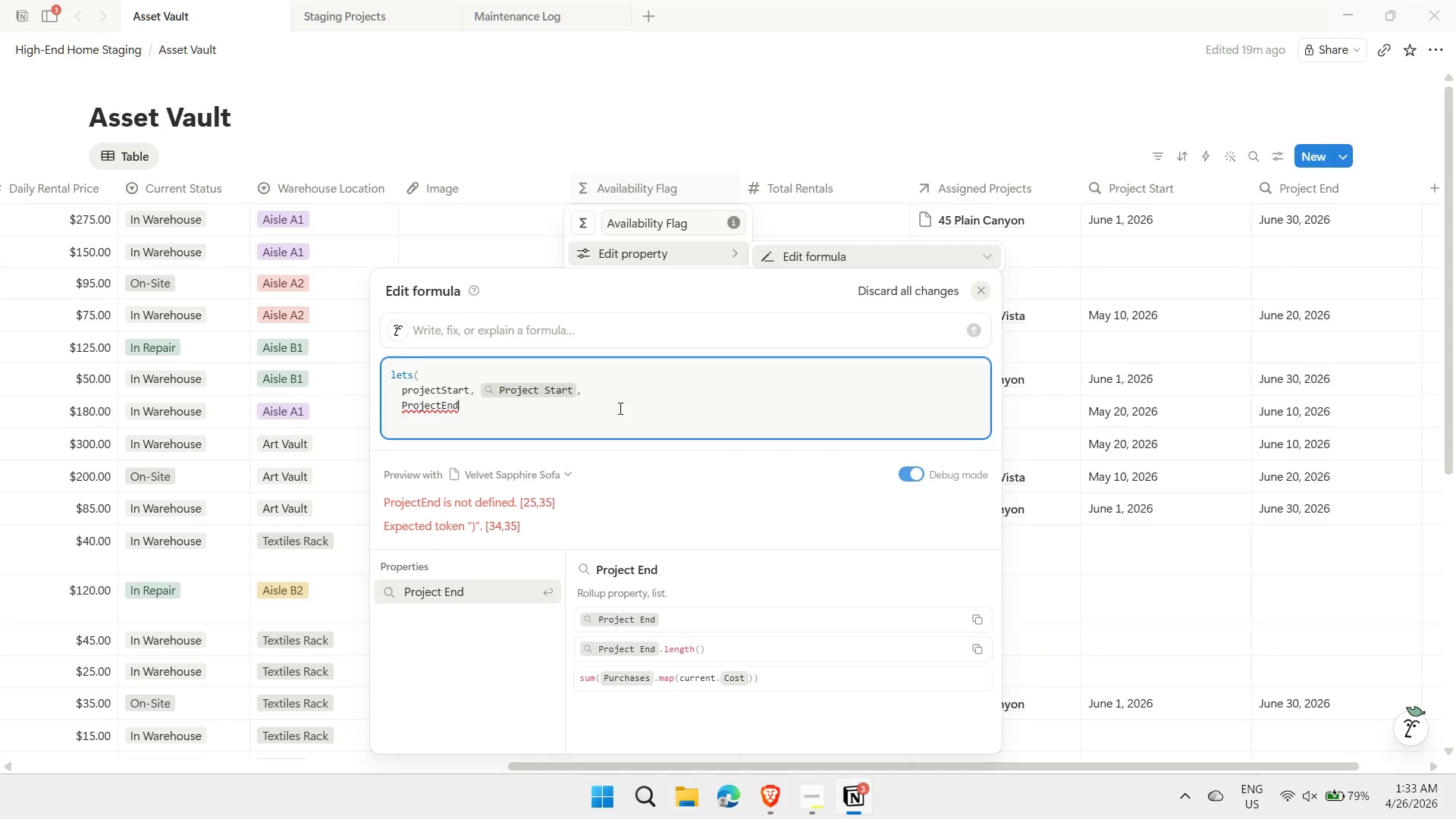 
wait(7.67)
 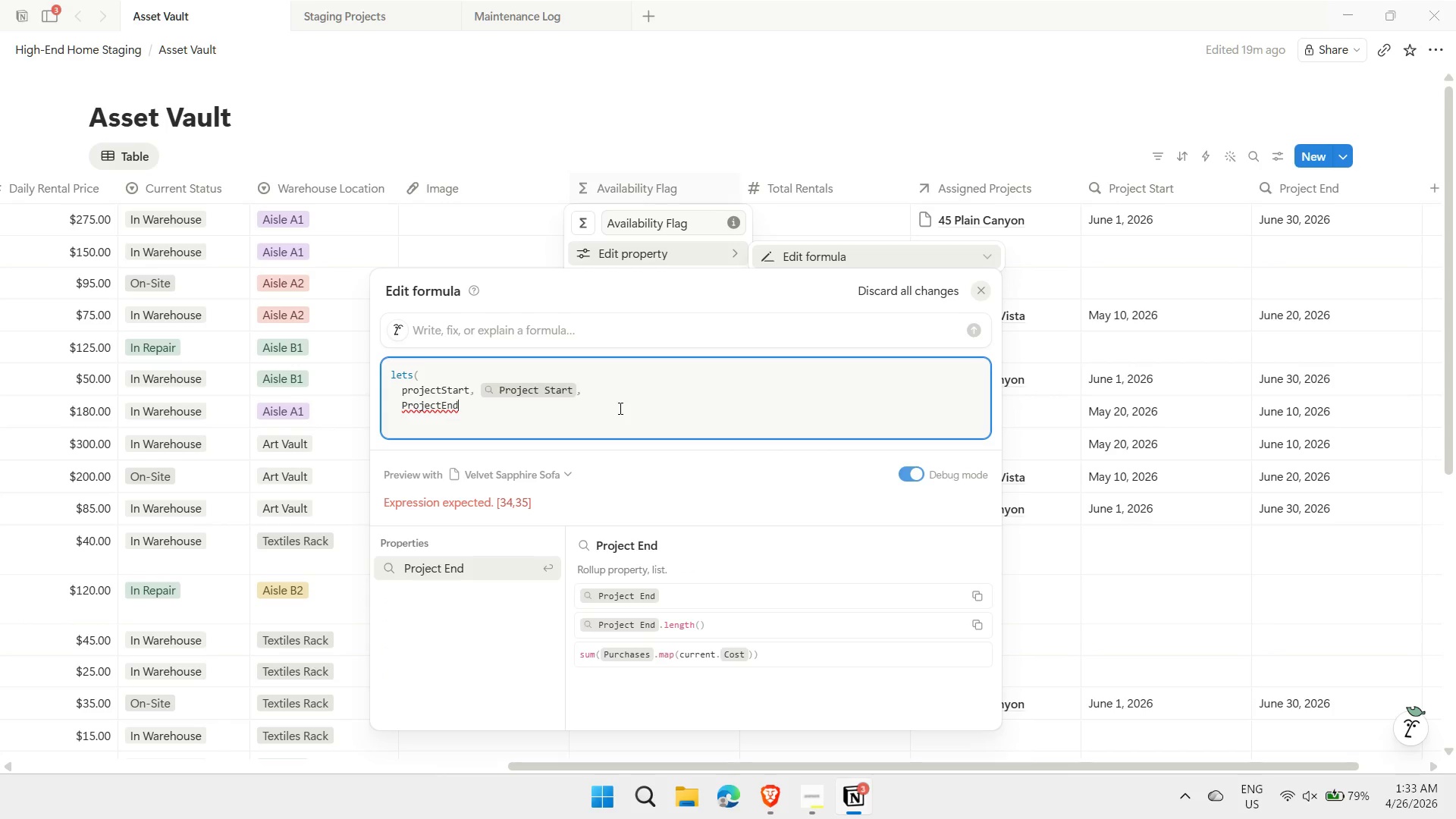 
left_click([405, 404])
 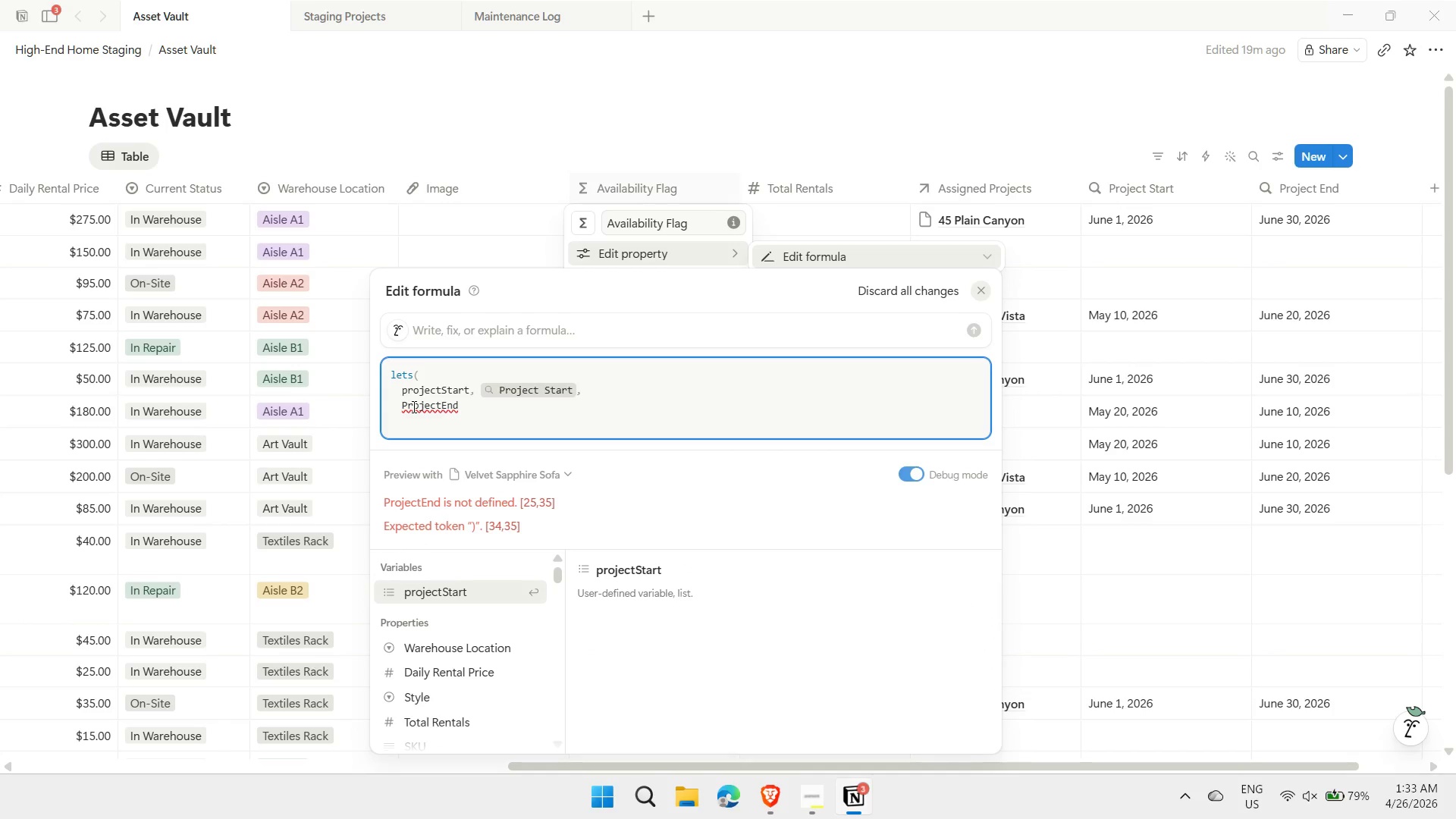 
left_click([406, 404])
 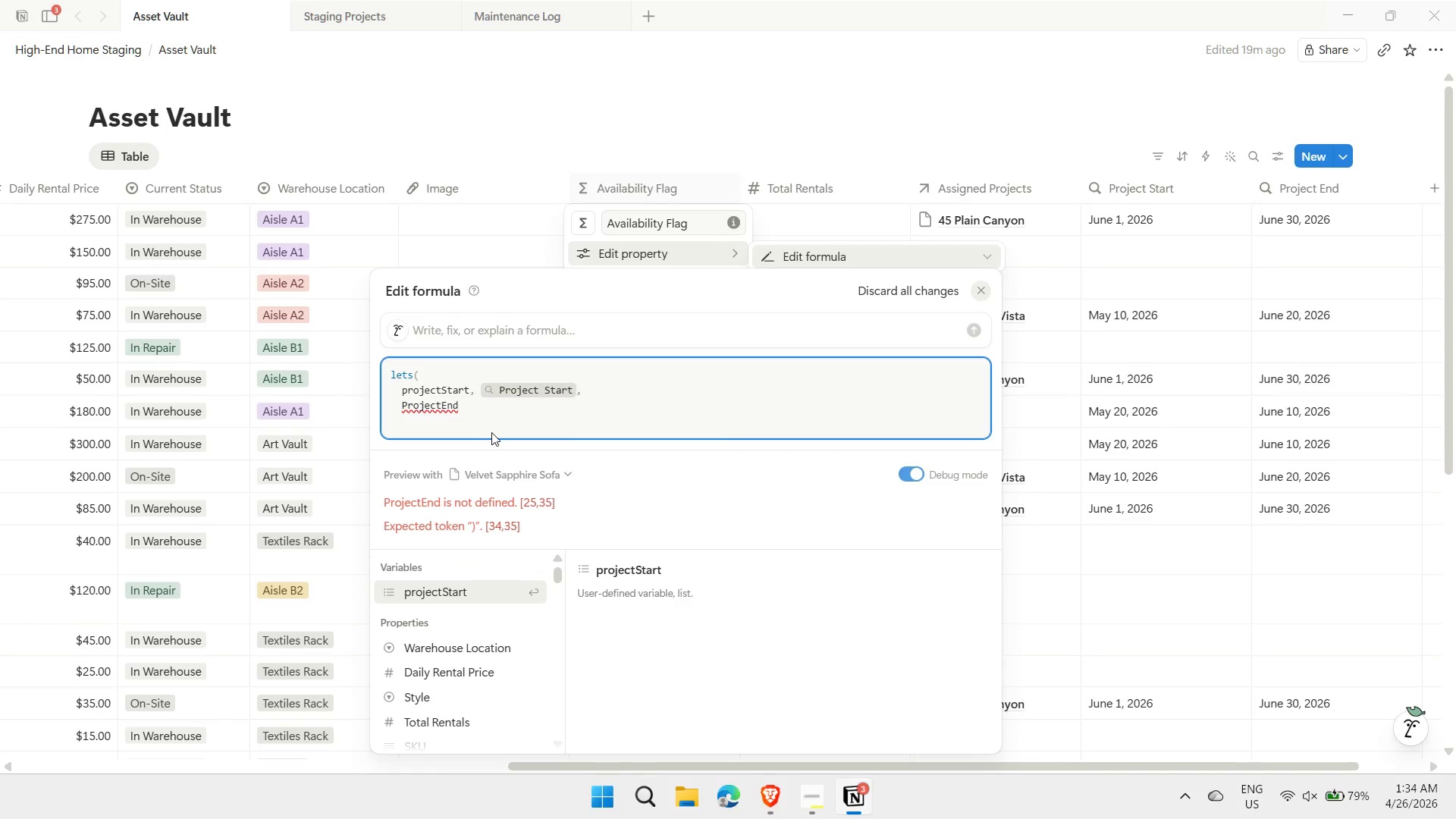 
key(ArrowRight)
 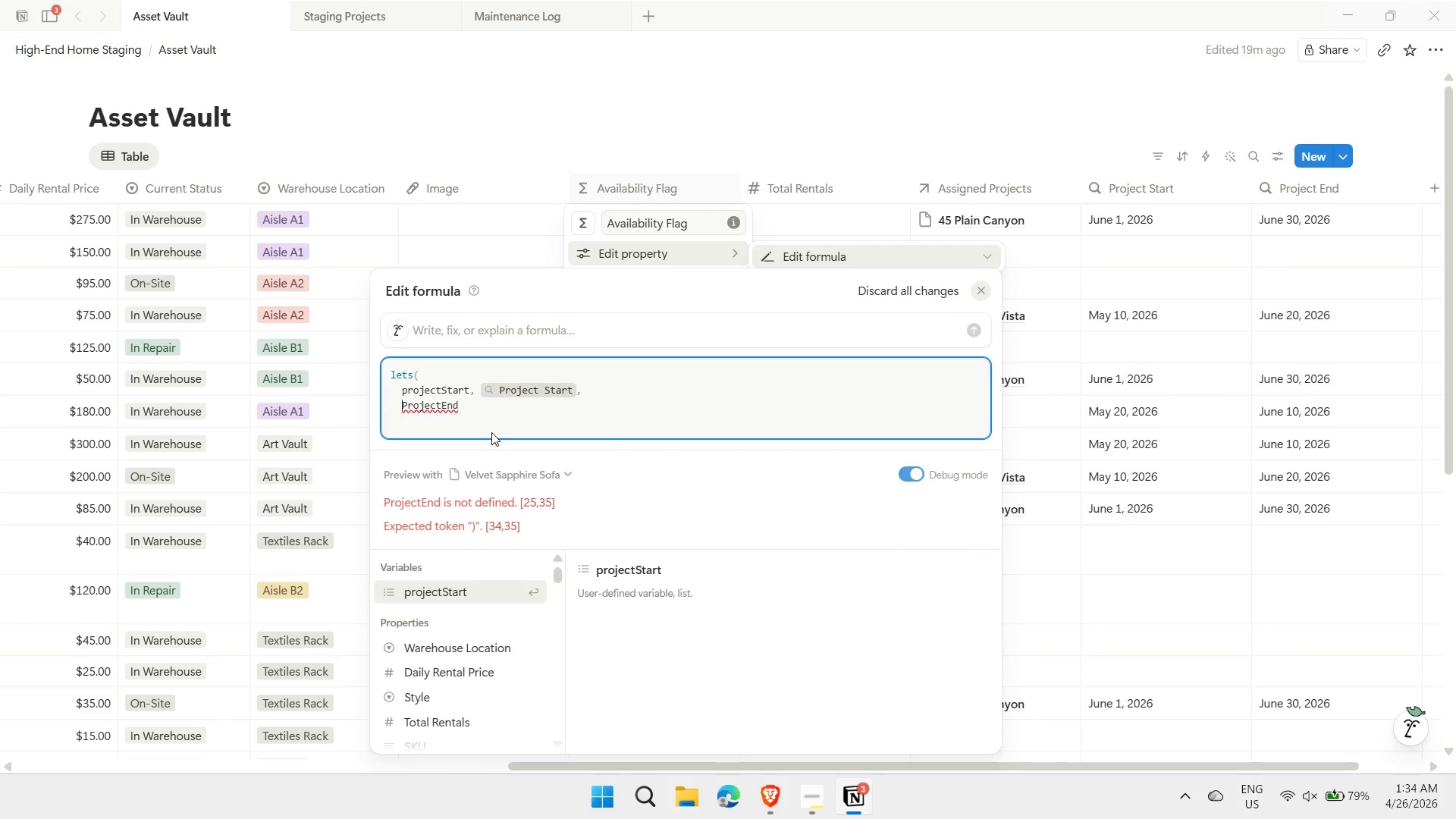 
key(ArrowRight)
 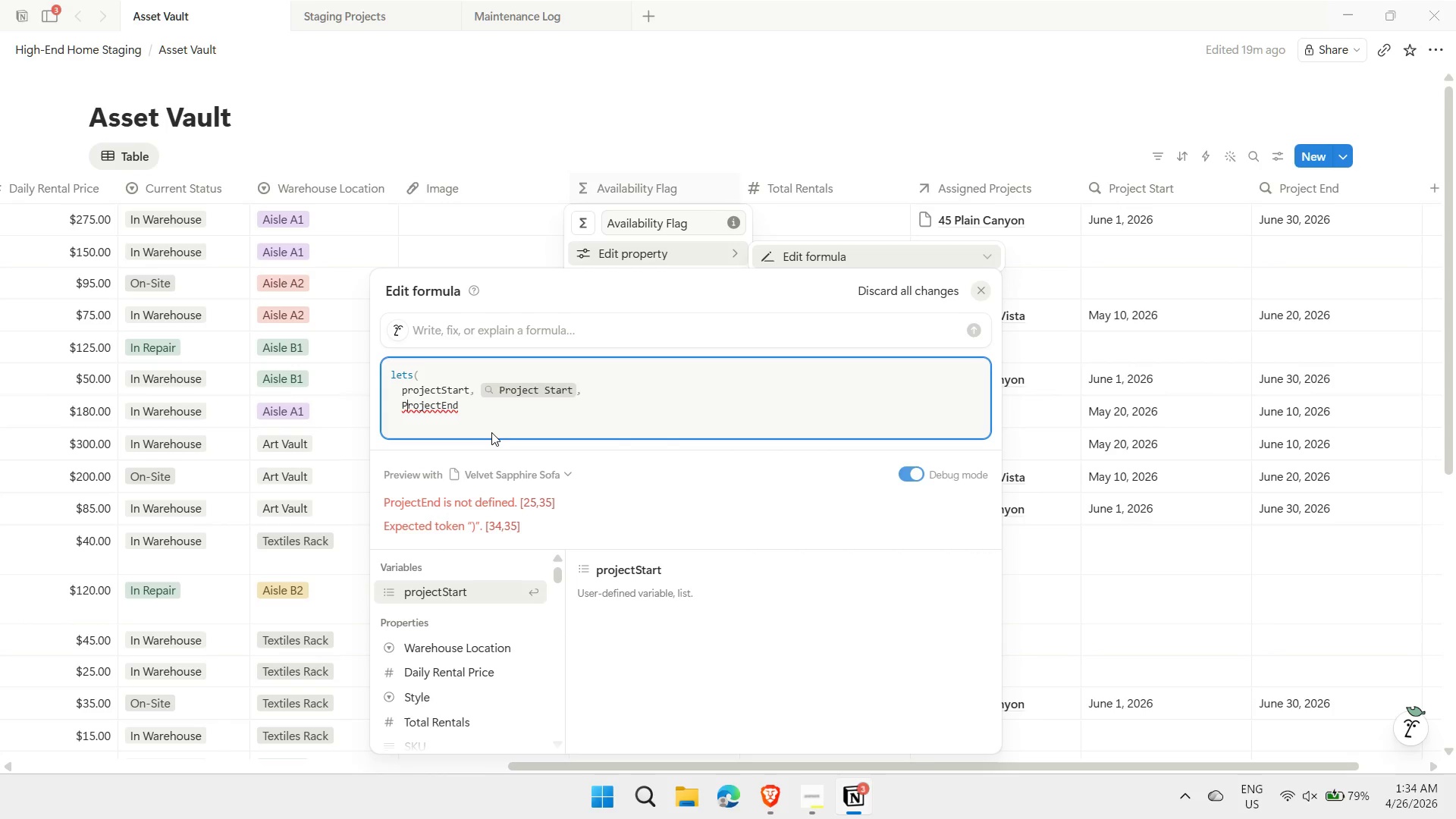 
key(Backspace)
 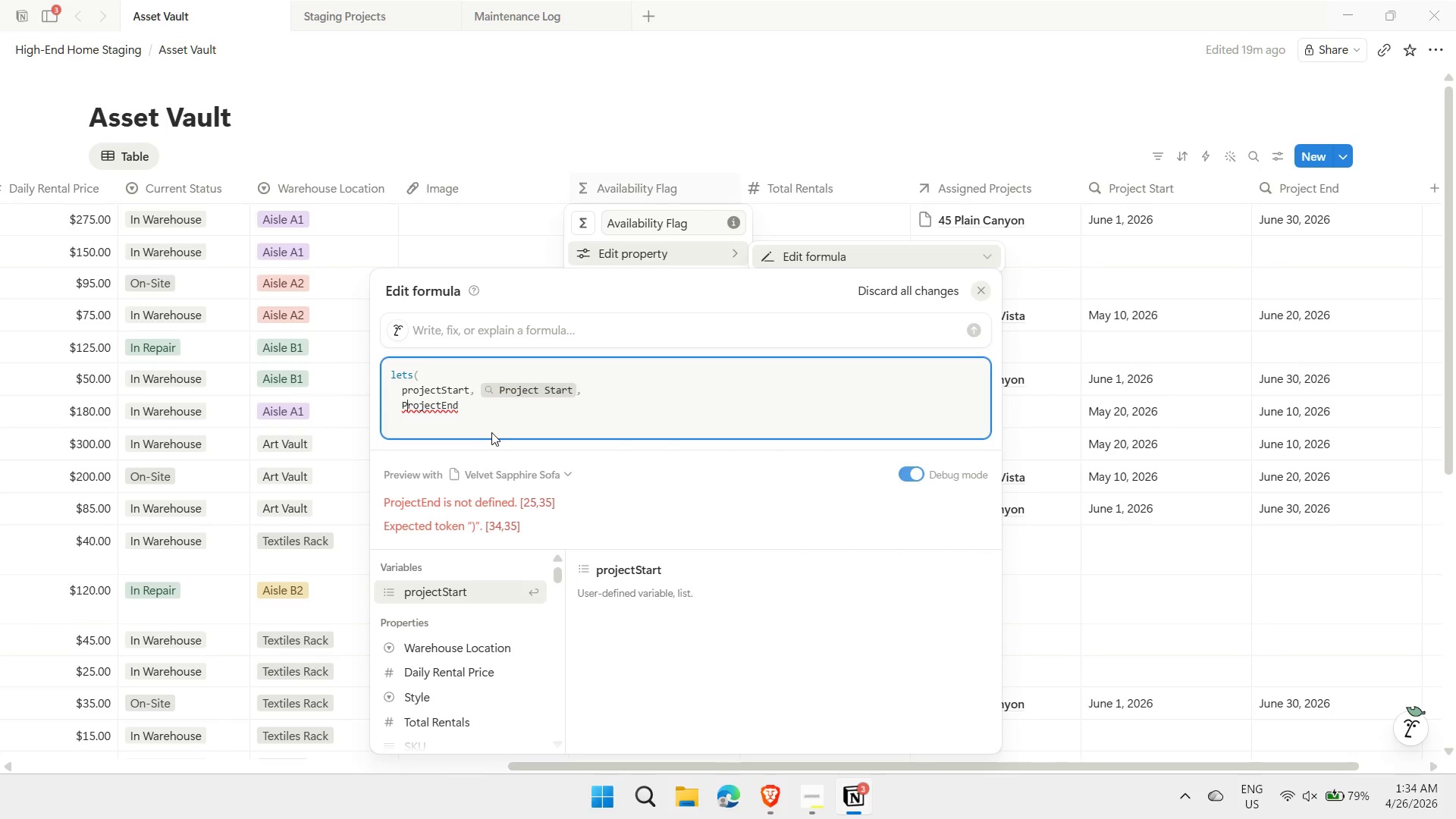 
key(P)
 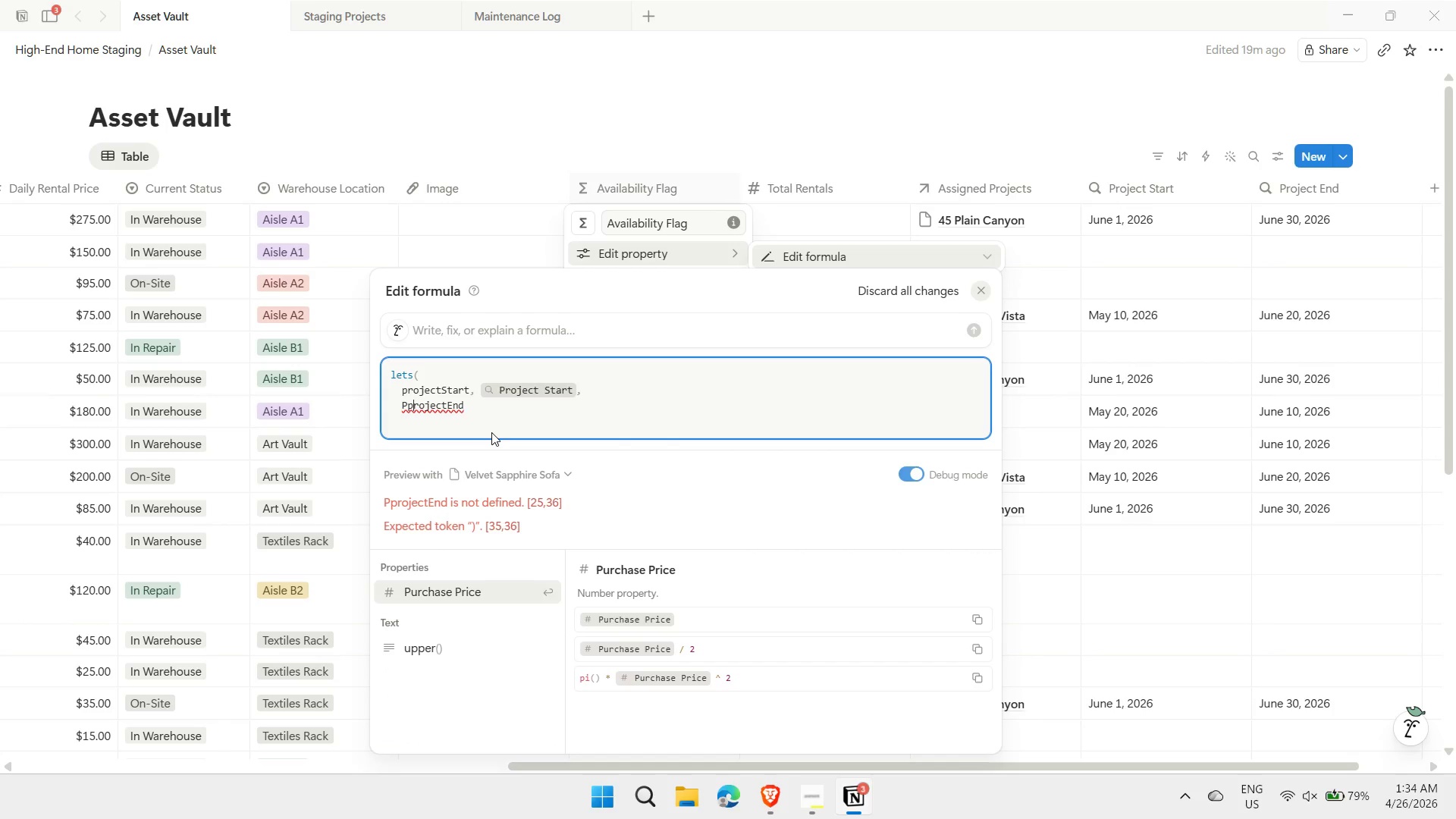 
key(Backspace)
 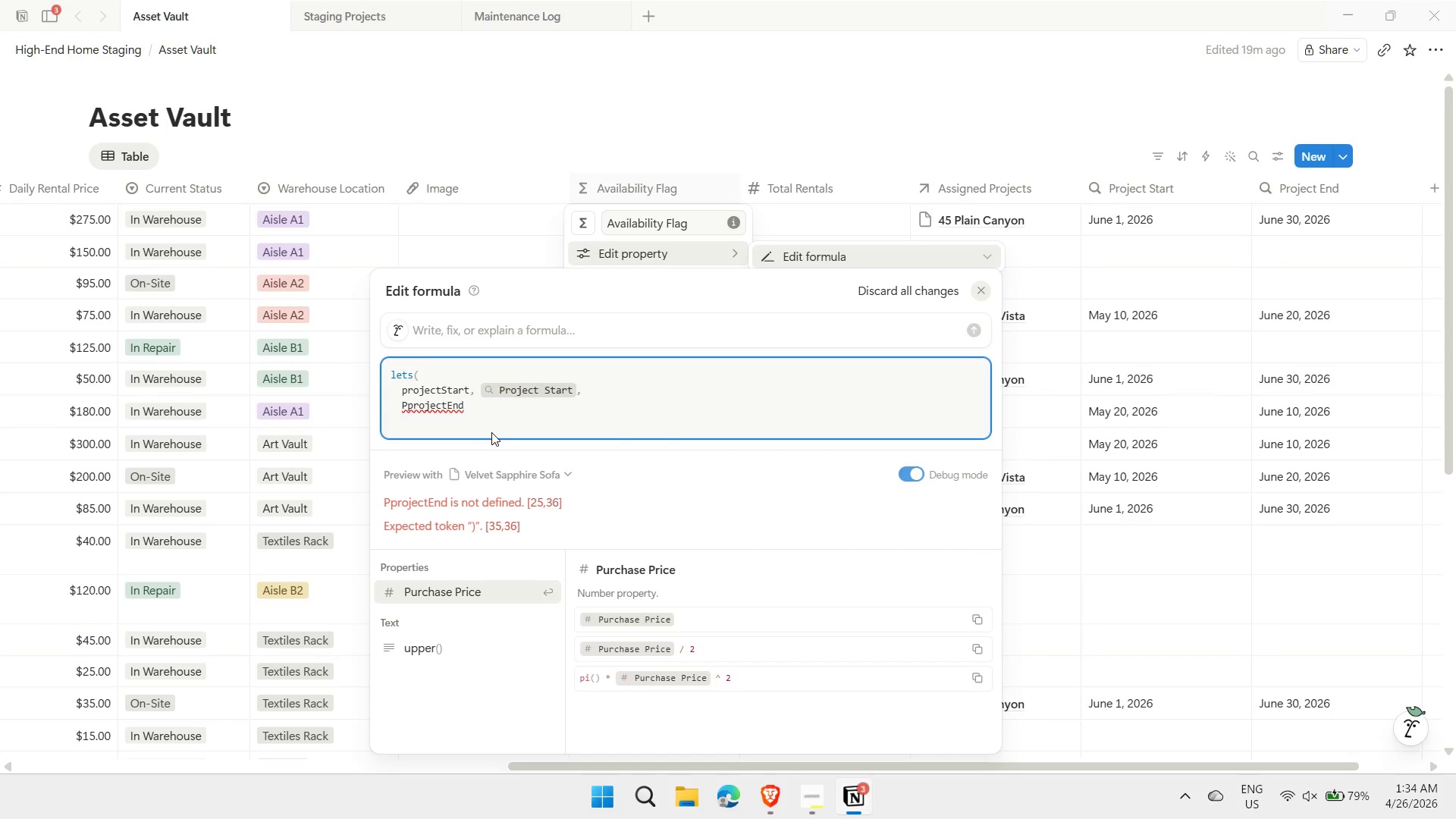 
key(Backspace)
 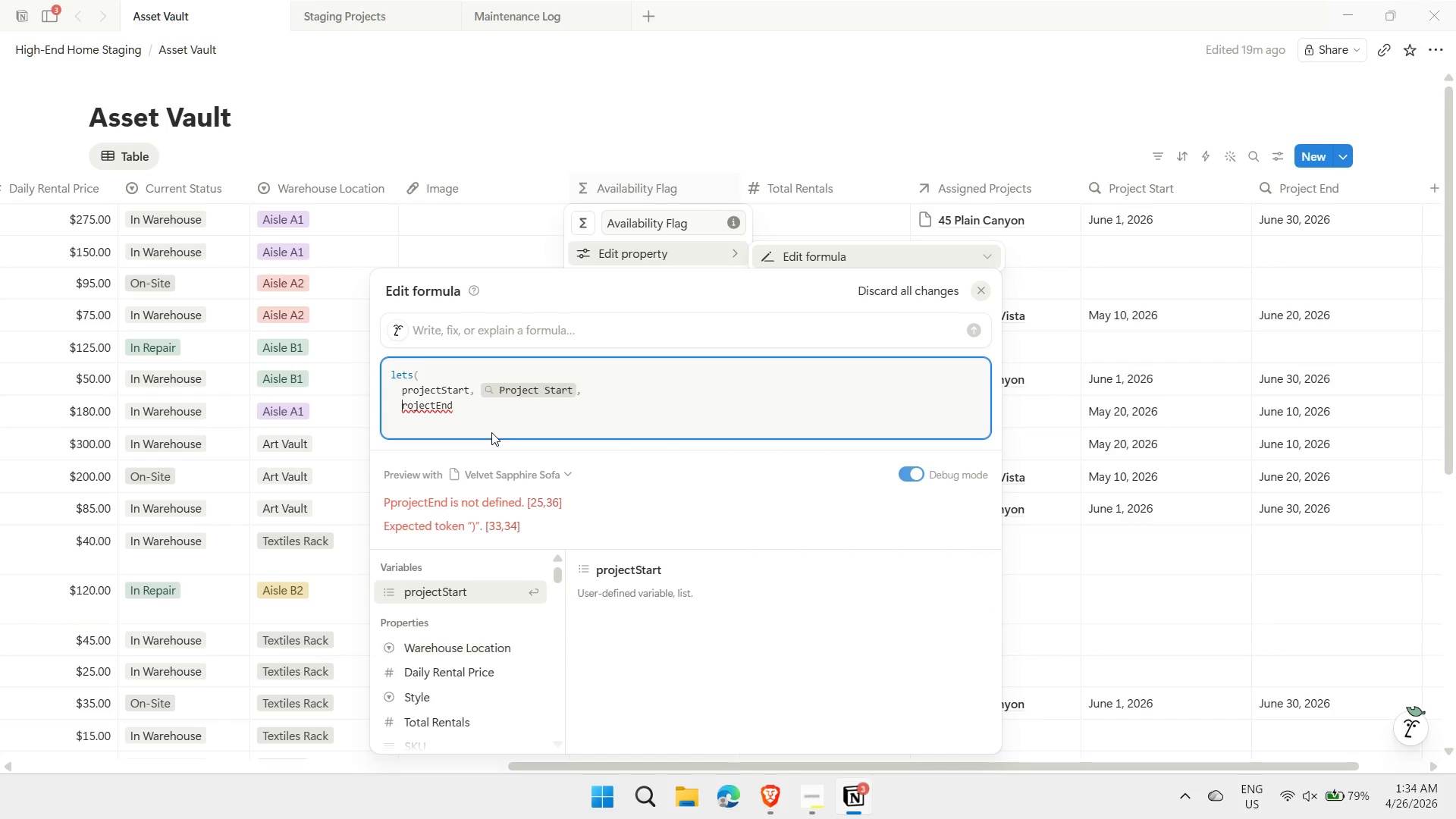 
key(P)
 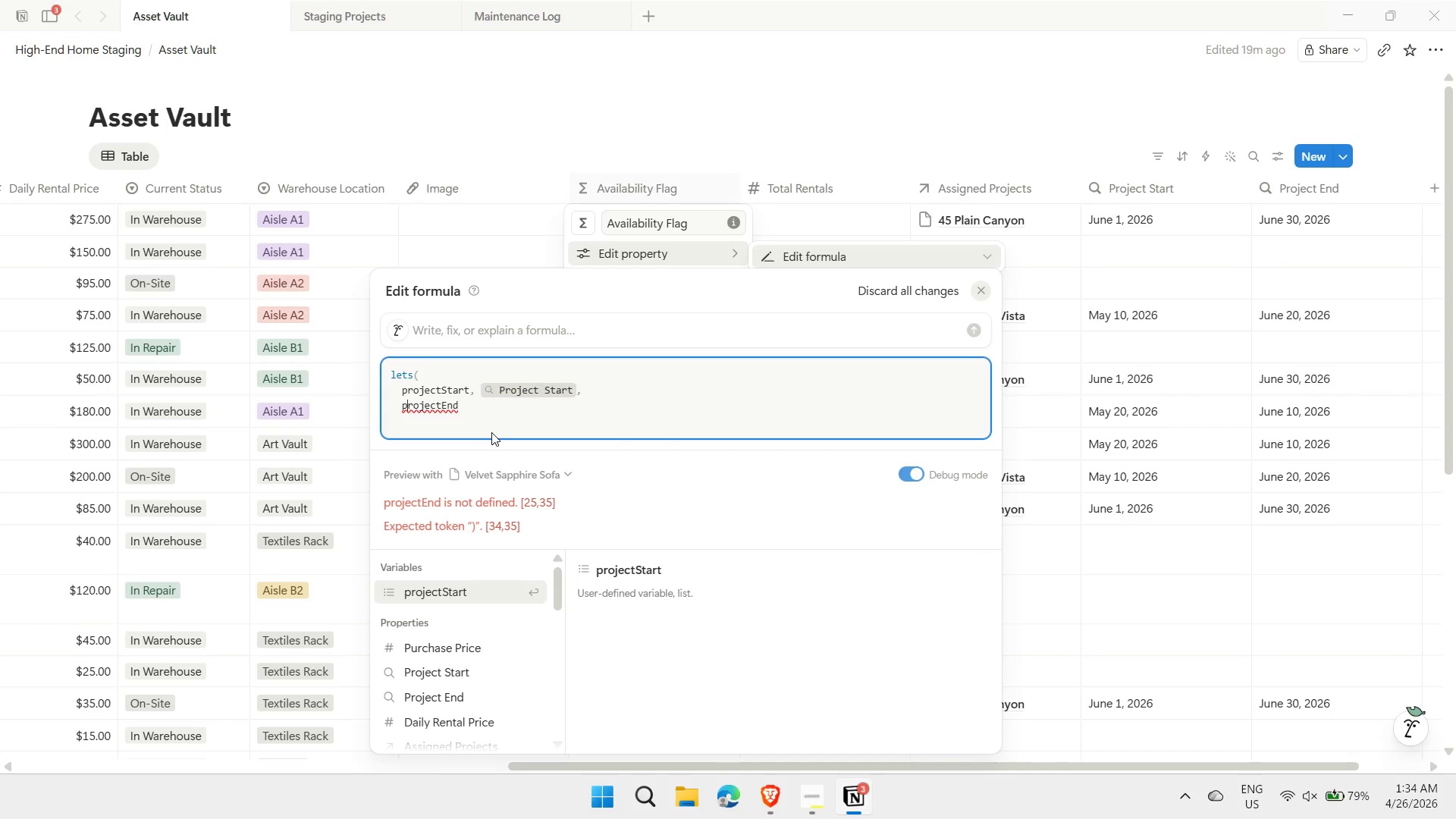 
left_click([465, 405])
 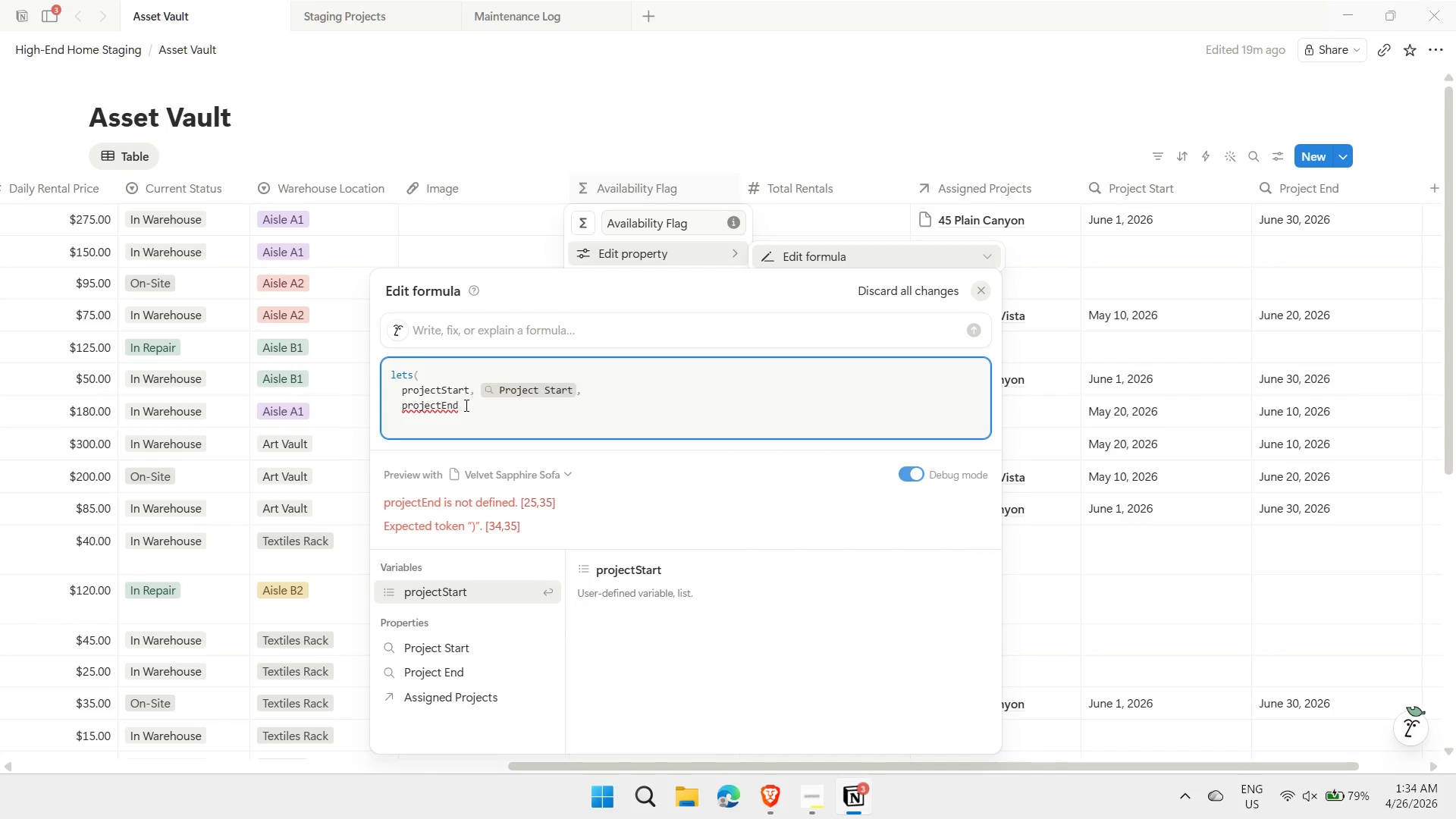 
key(Comma)
 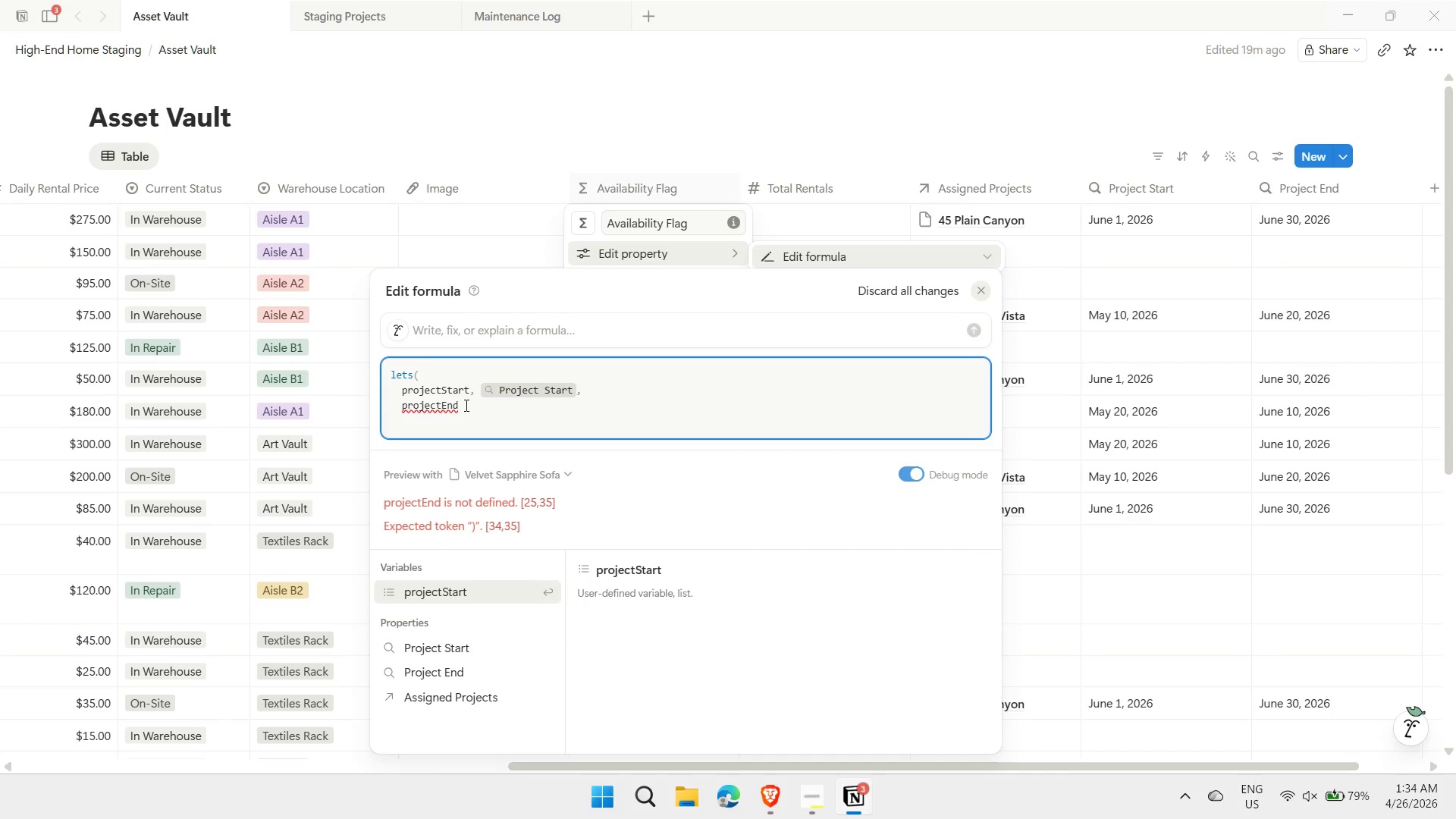 
key(Space)
 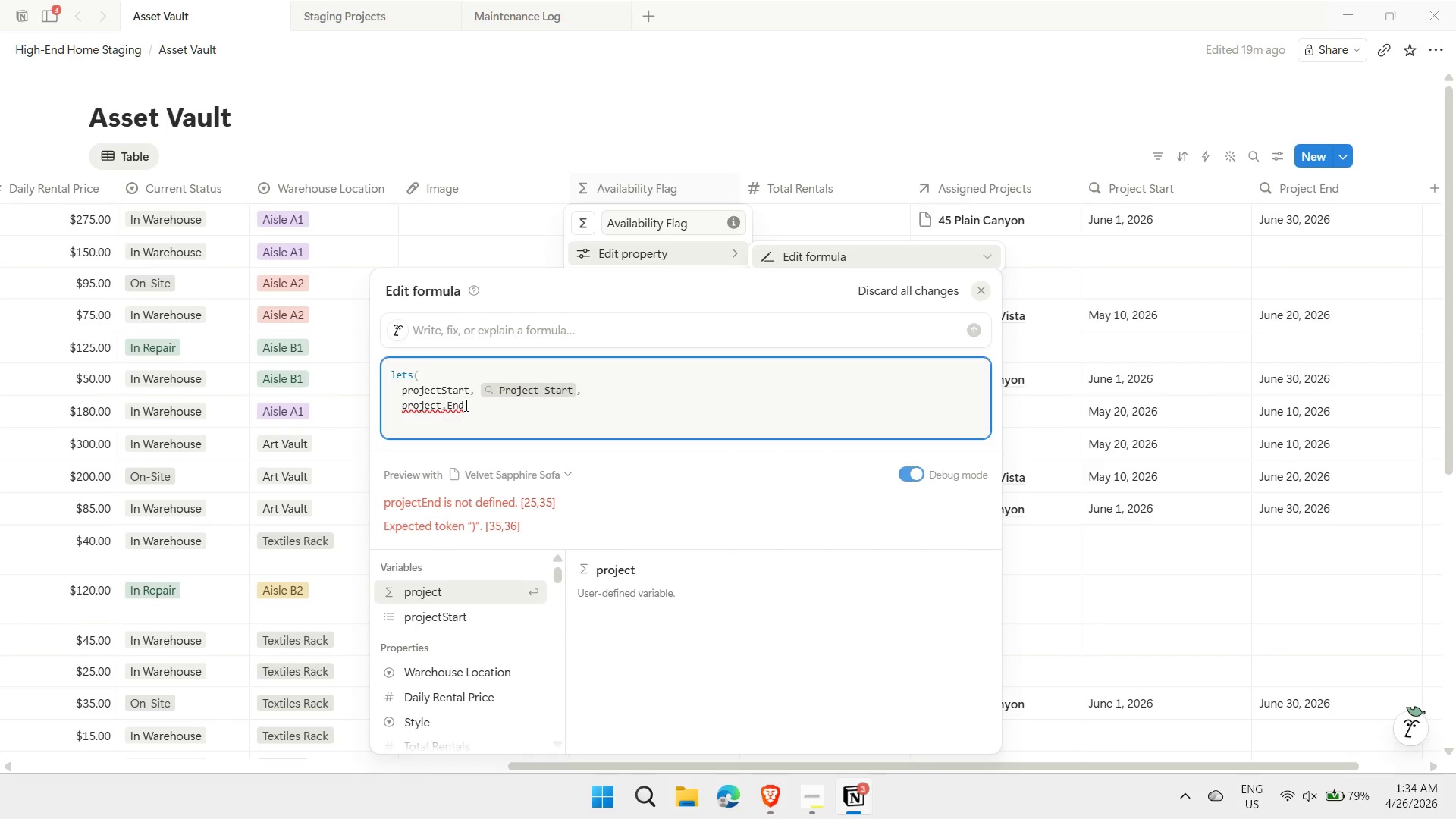 
key(Backspace)
 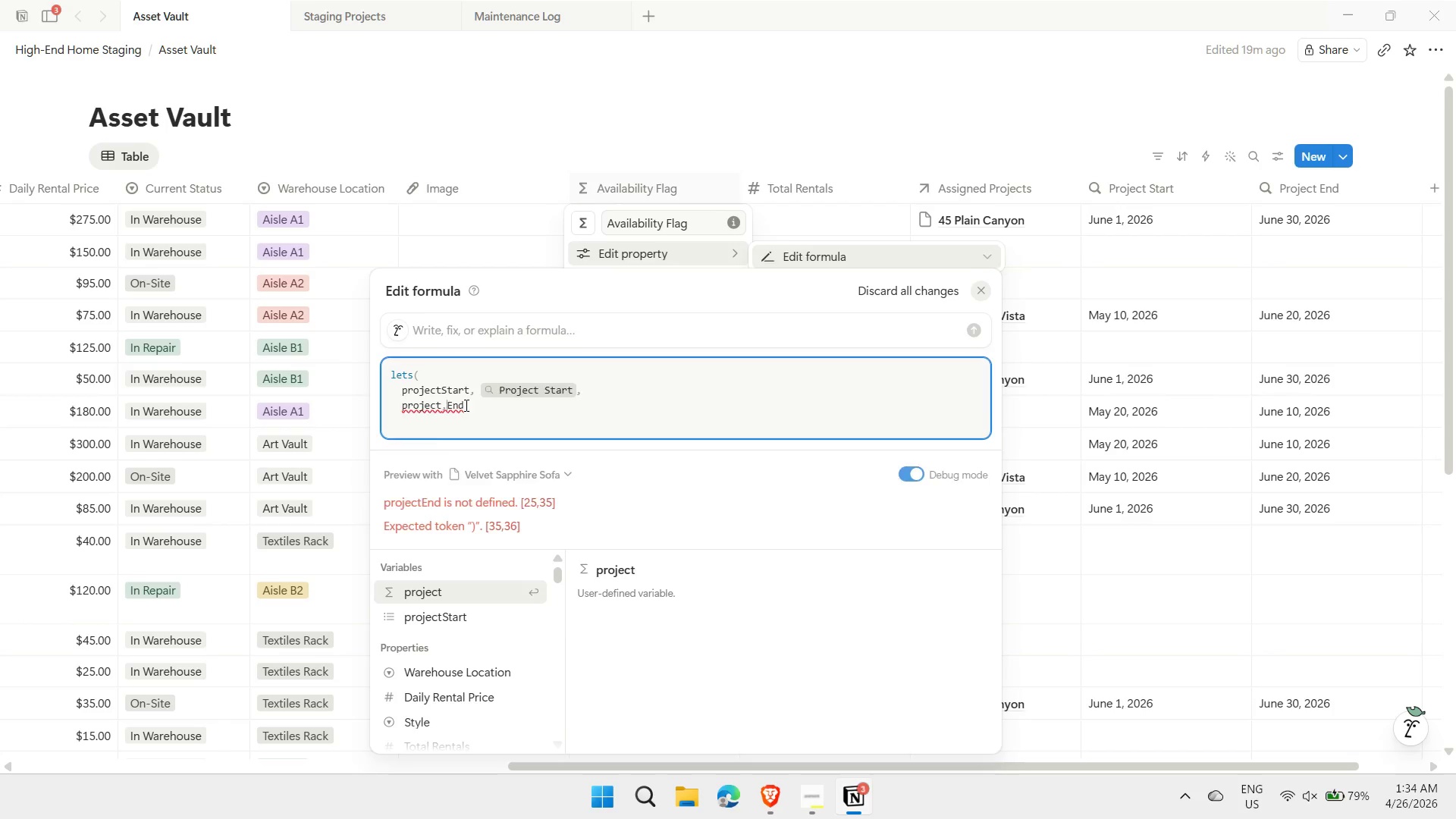 
wait(6.33)
 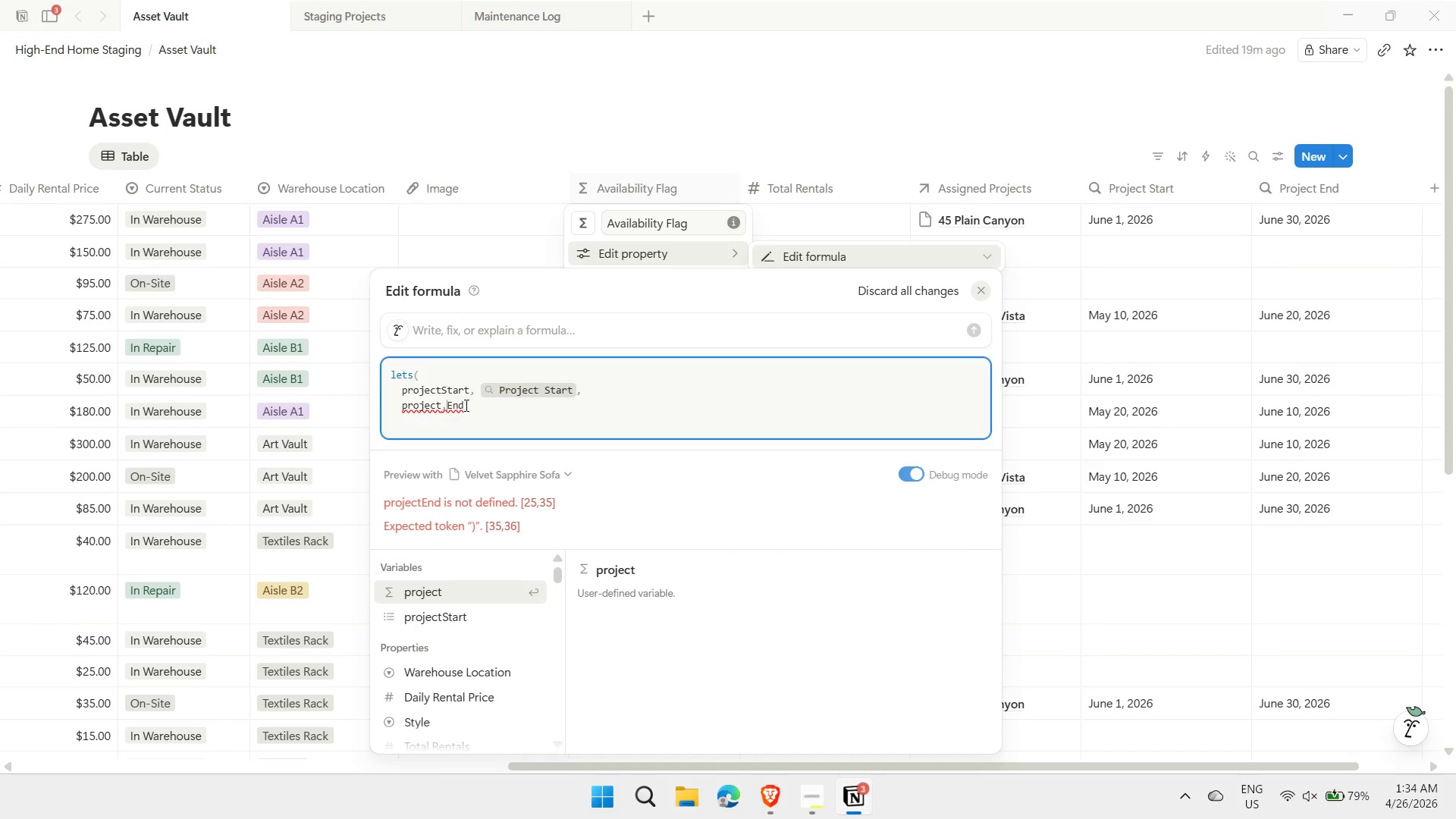 
key(Backspace)
 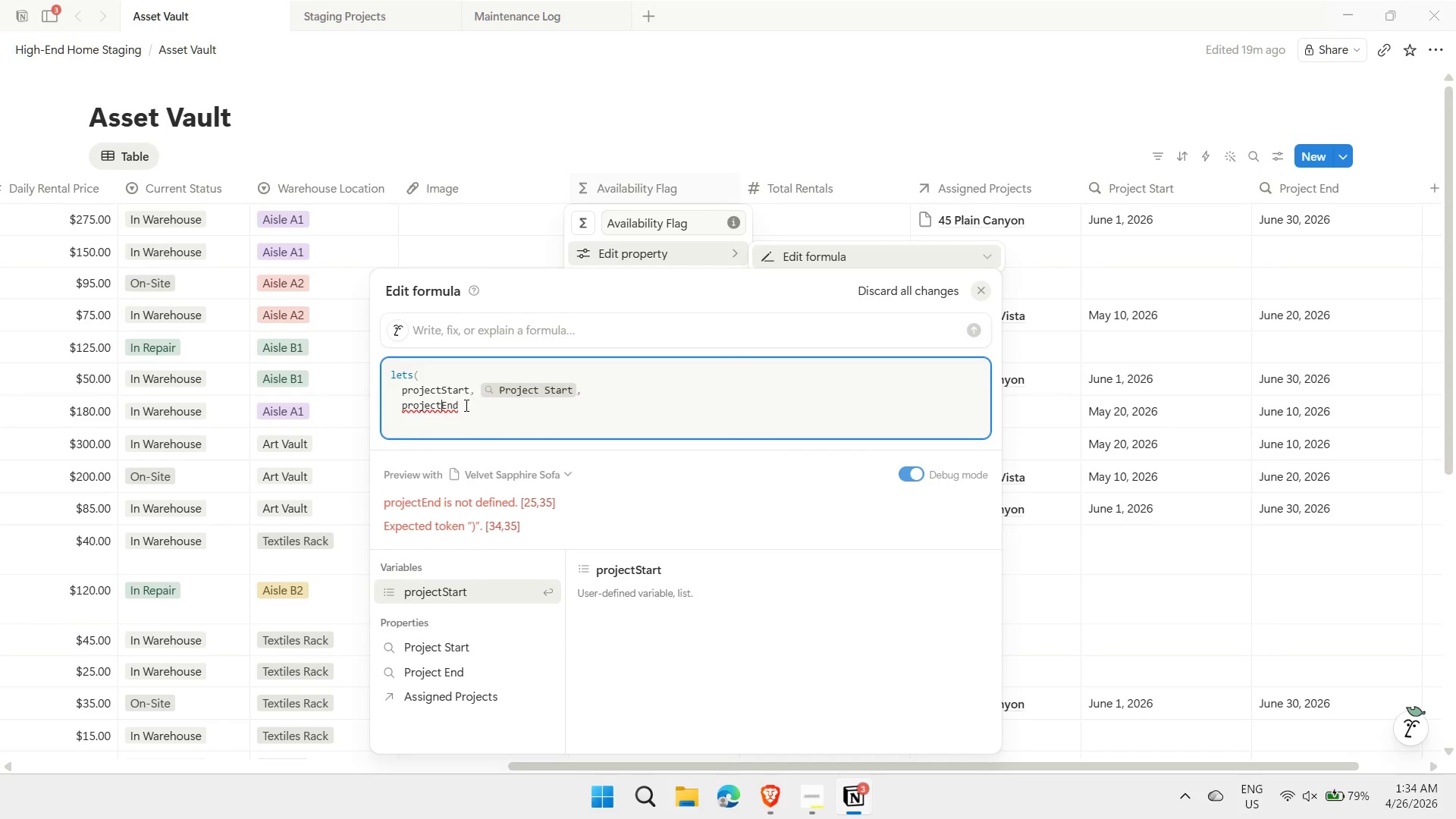 
key(ArrowRight)
 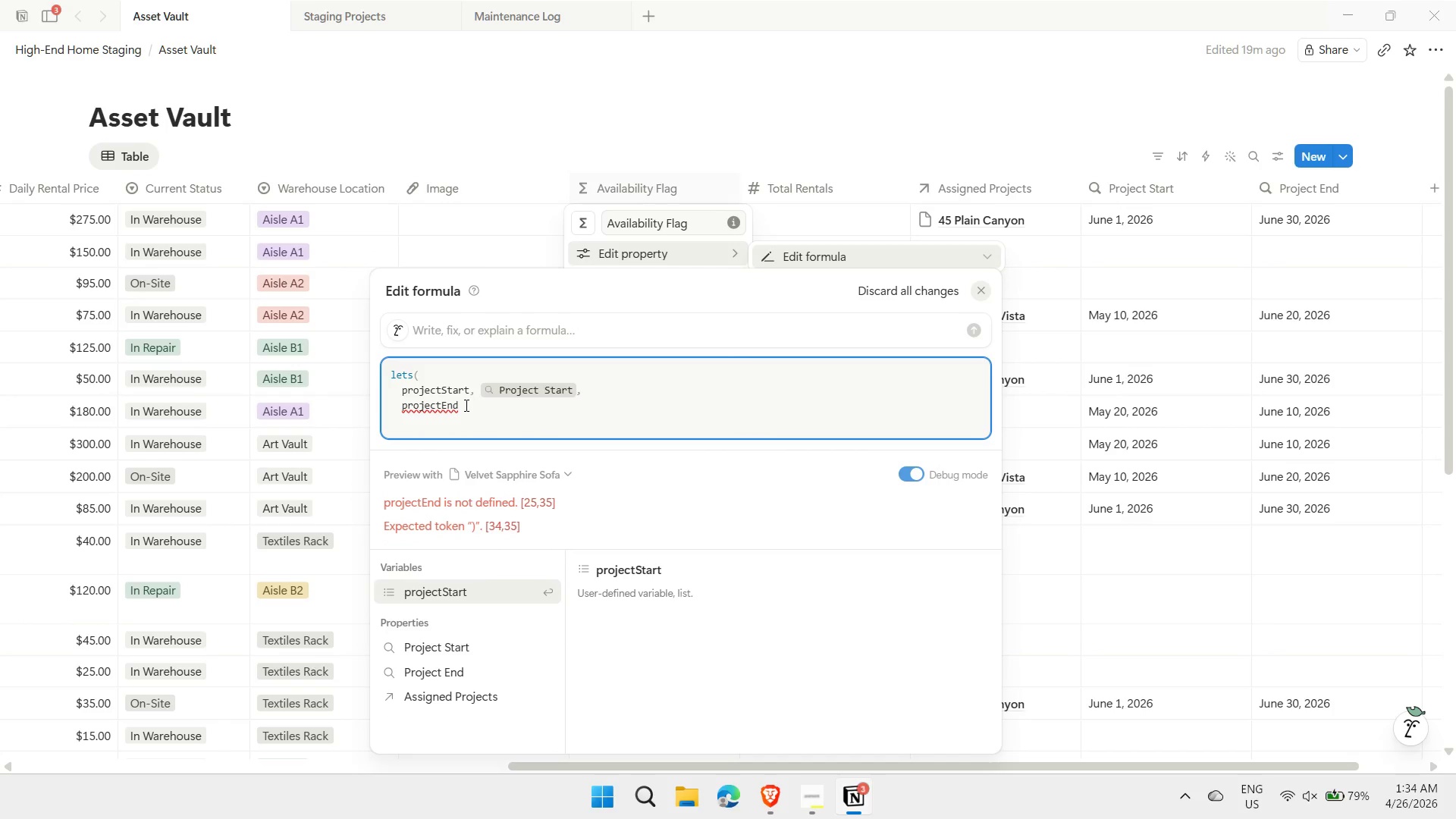 
key(ArrowRight)
 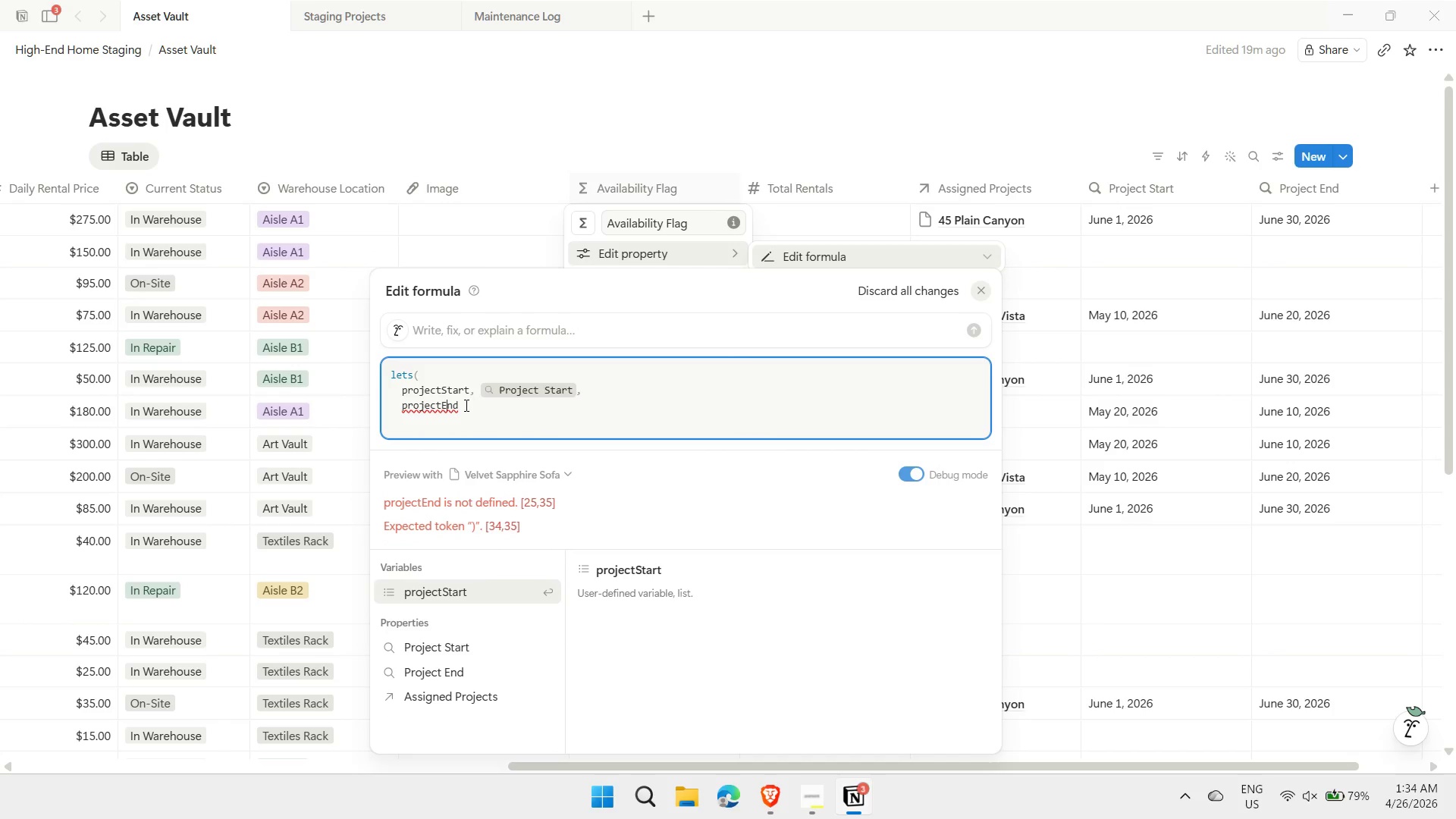 
key(ArrowRight)
 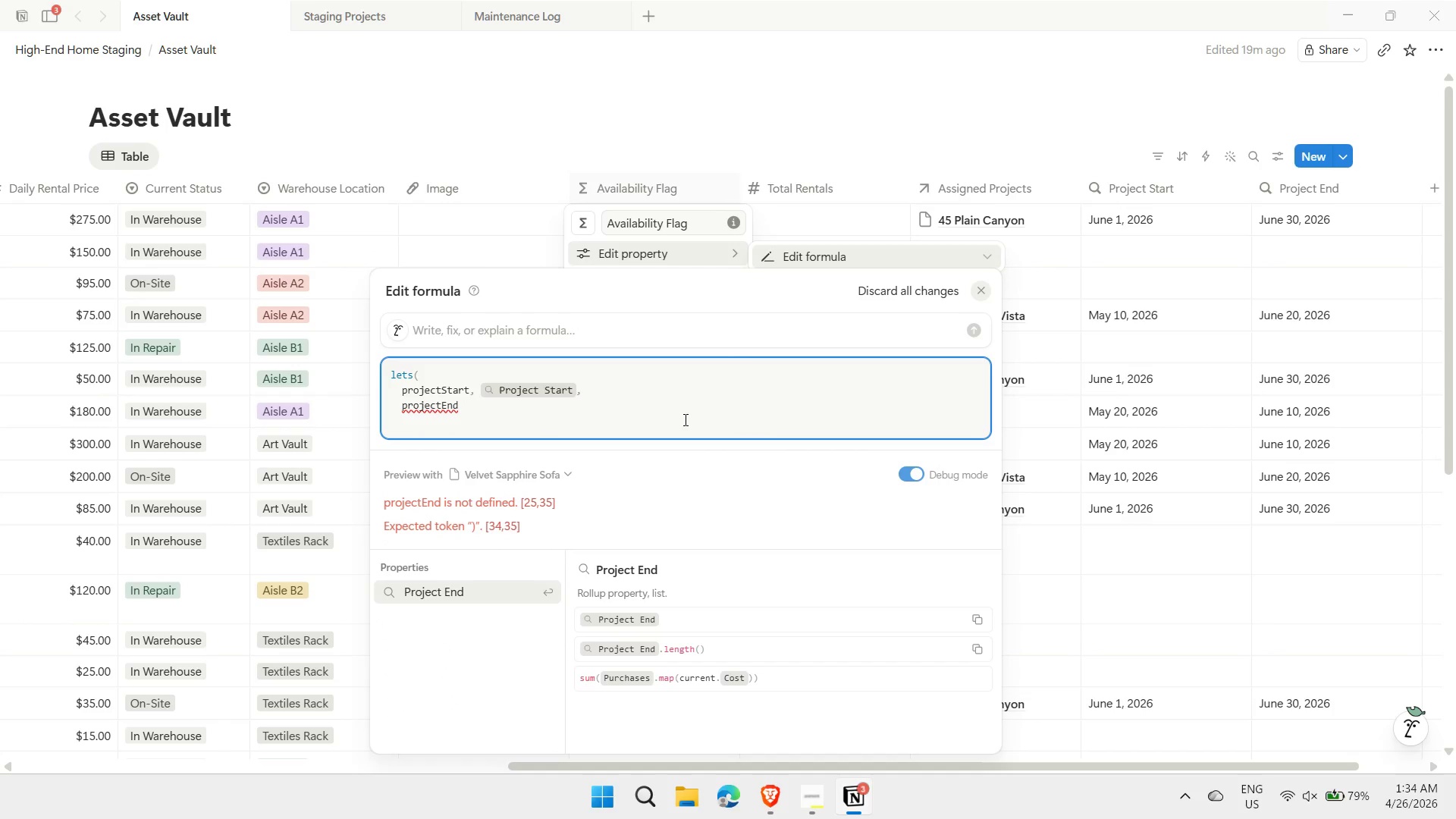 
key(ArrowRight)
 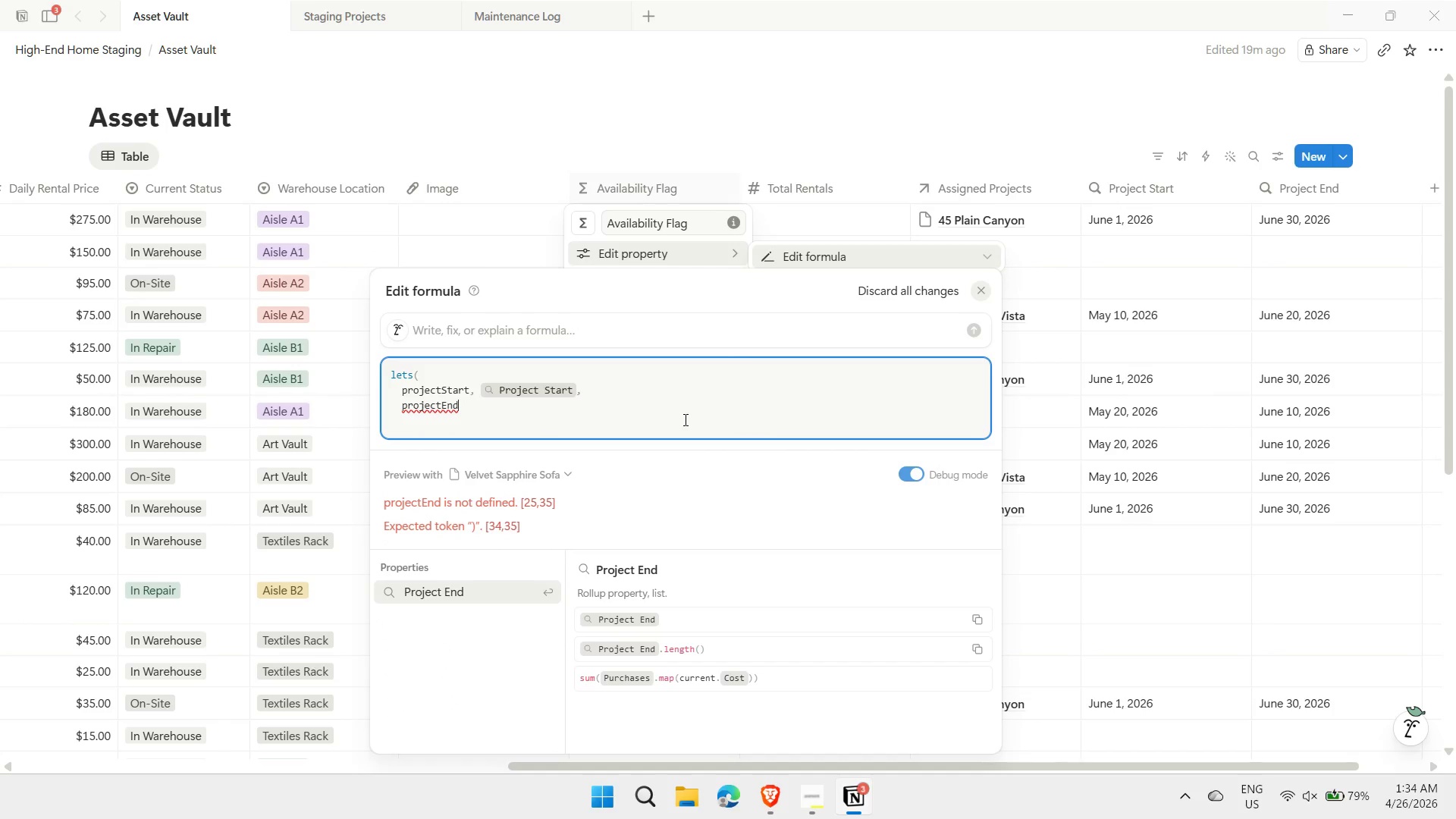 
key(Comma)
 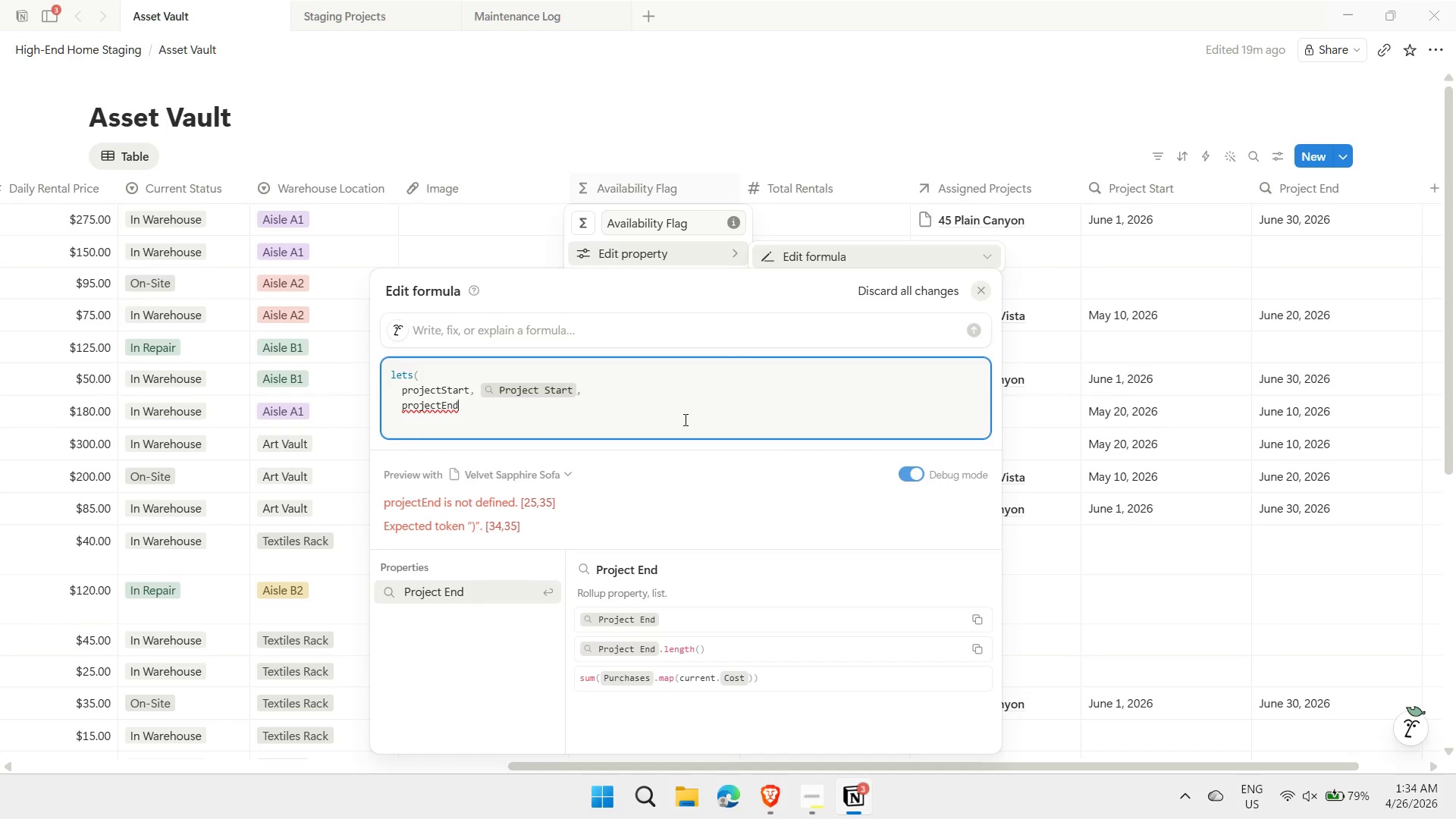 
key(Space)
 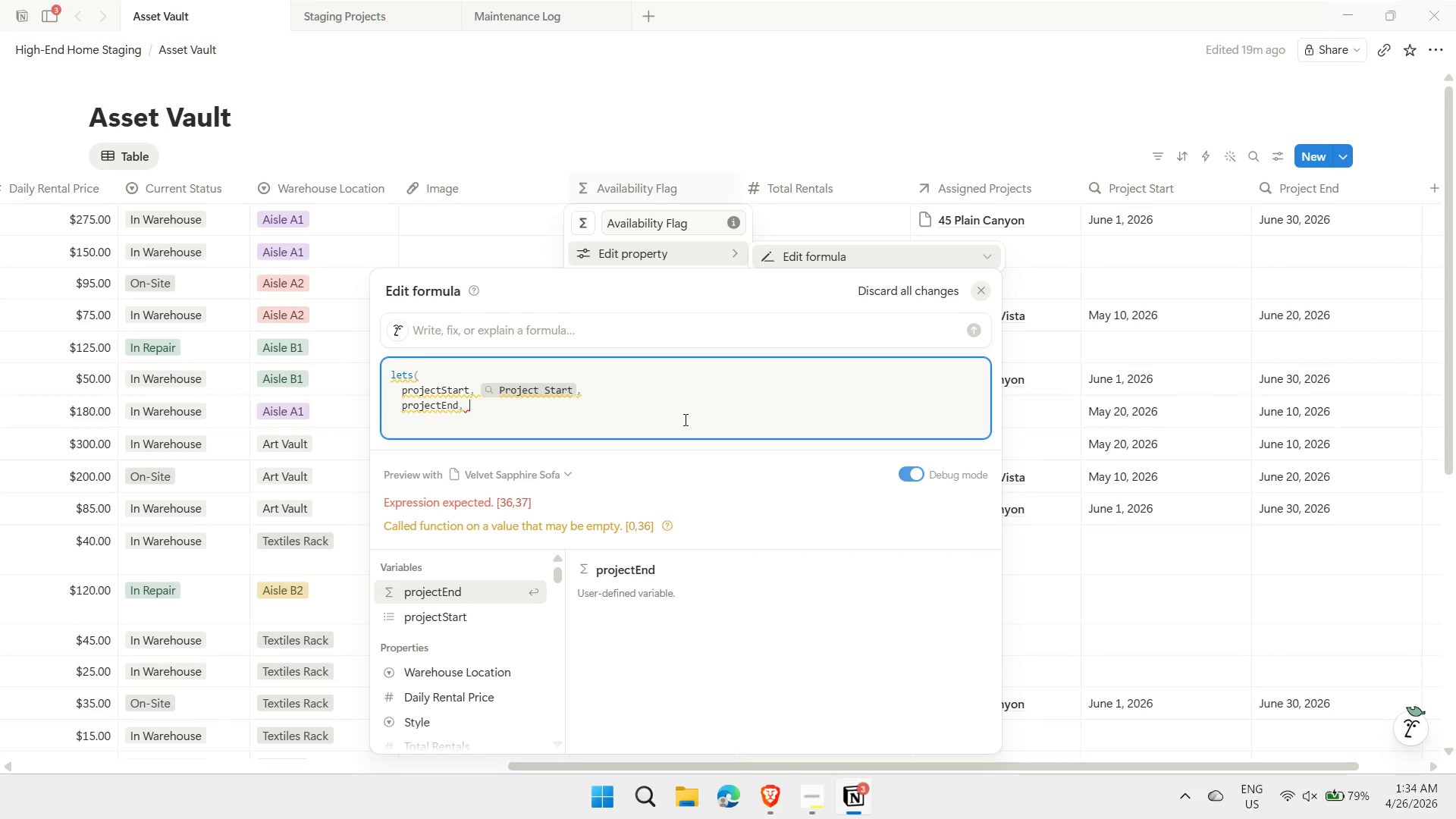 
type(prop("Project End"))
 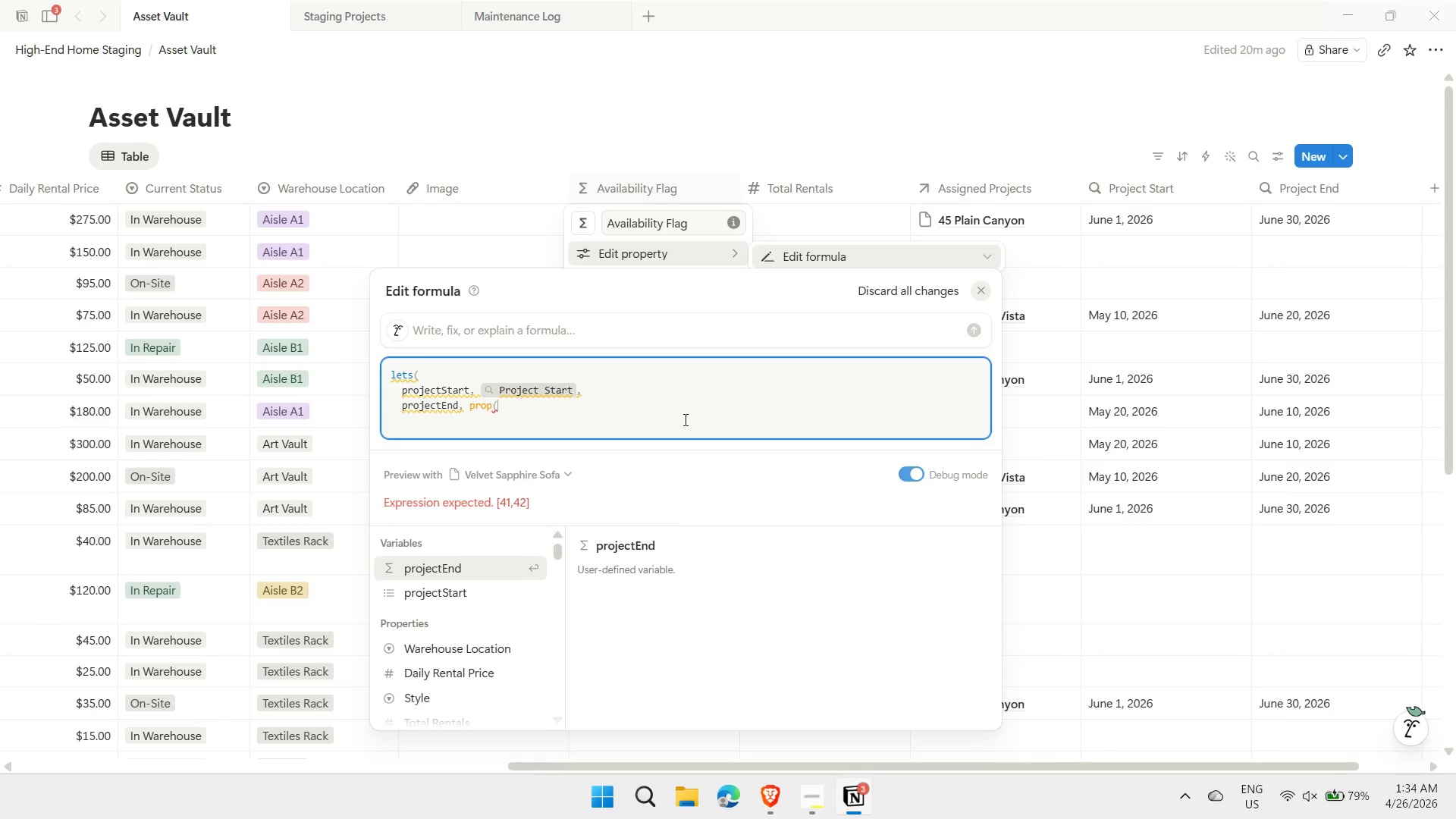 
key(Comma)
 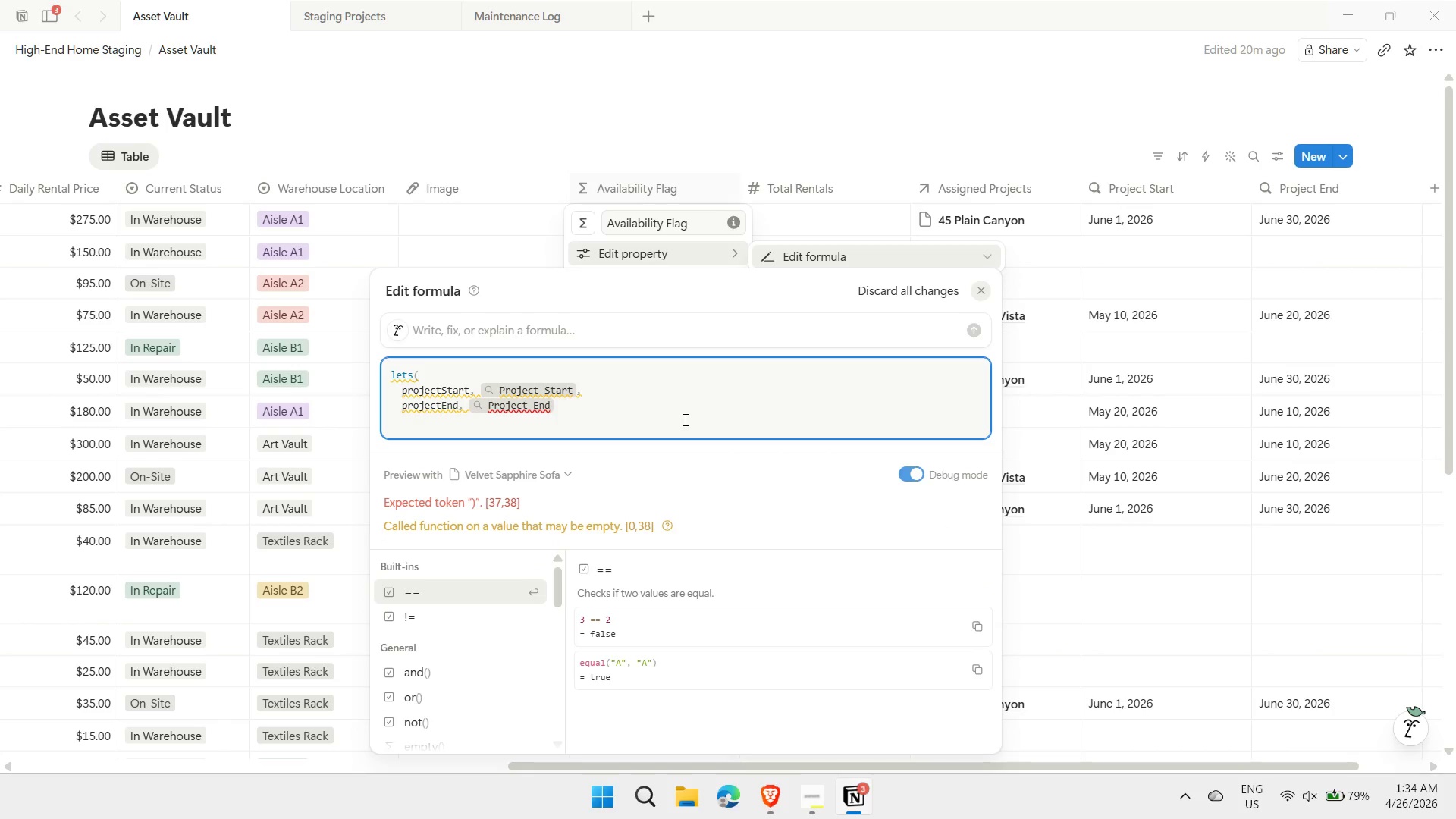 
key(Shift+ShiftLeft)
 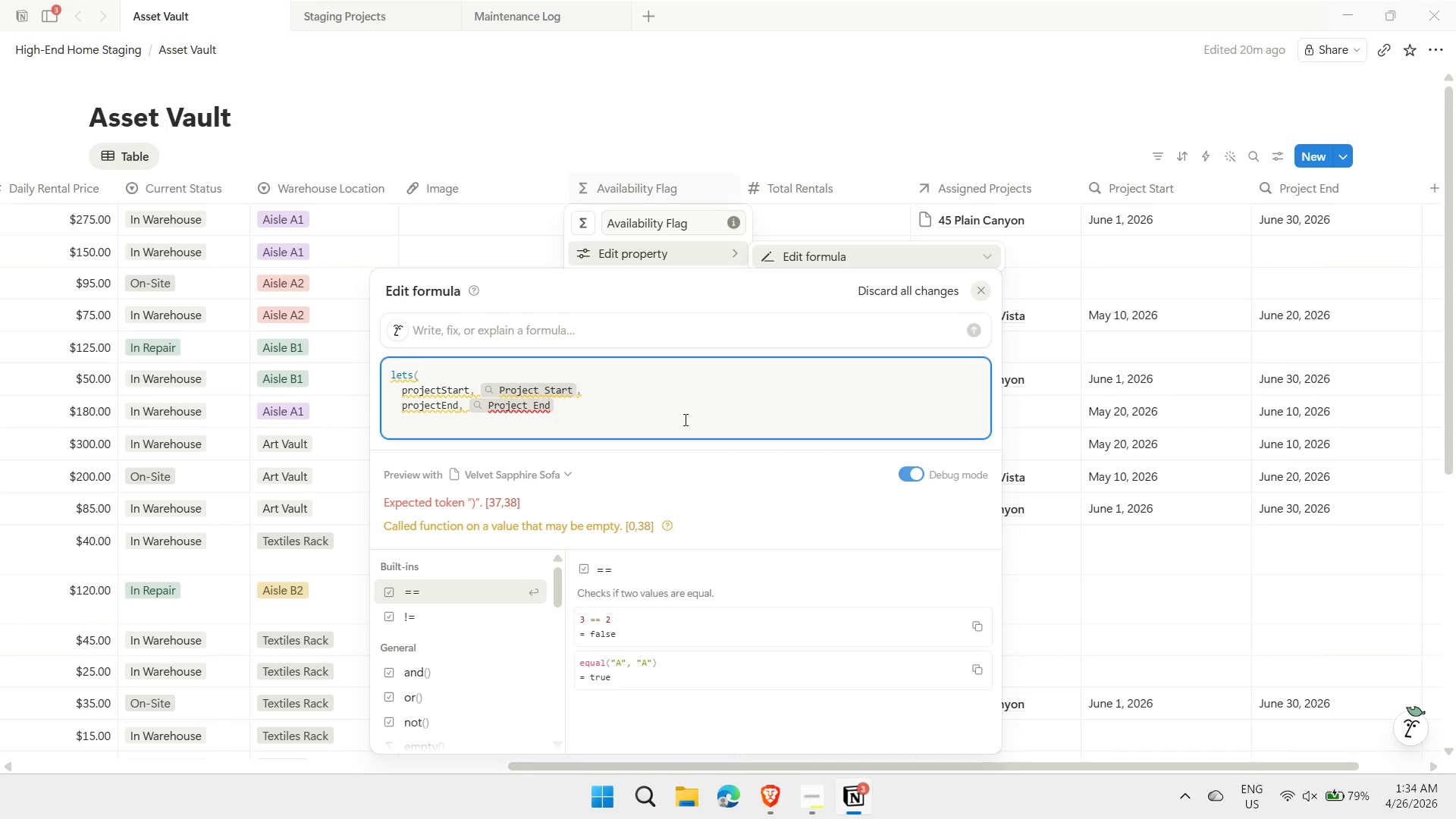 
key(Shift+Enter)
 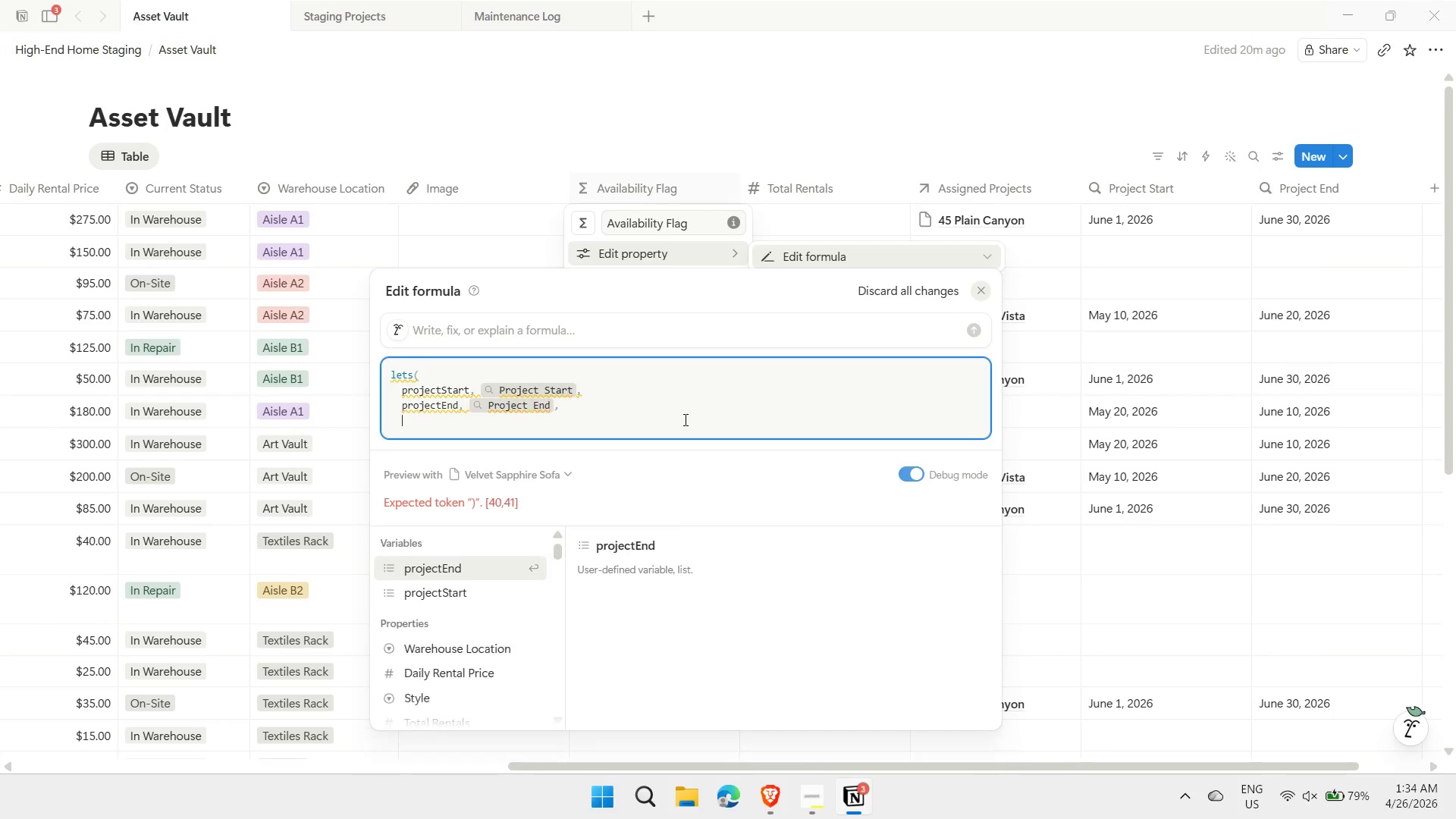 
type(conflict)
 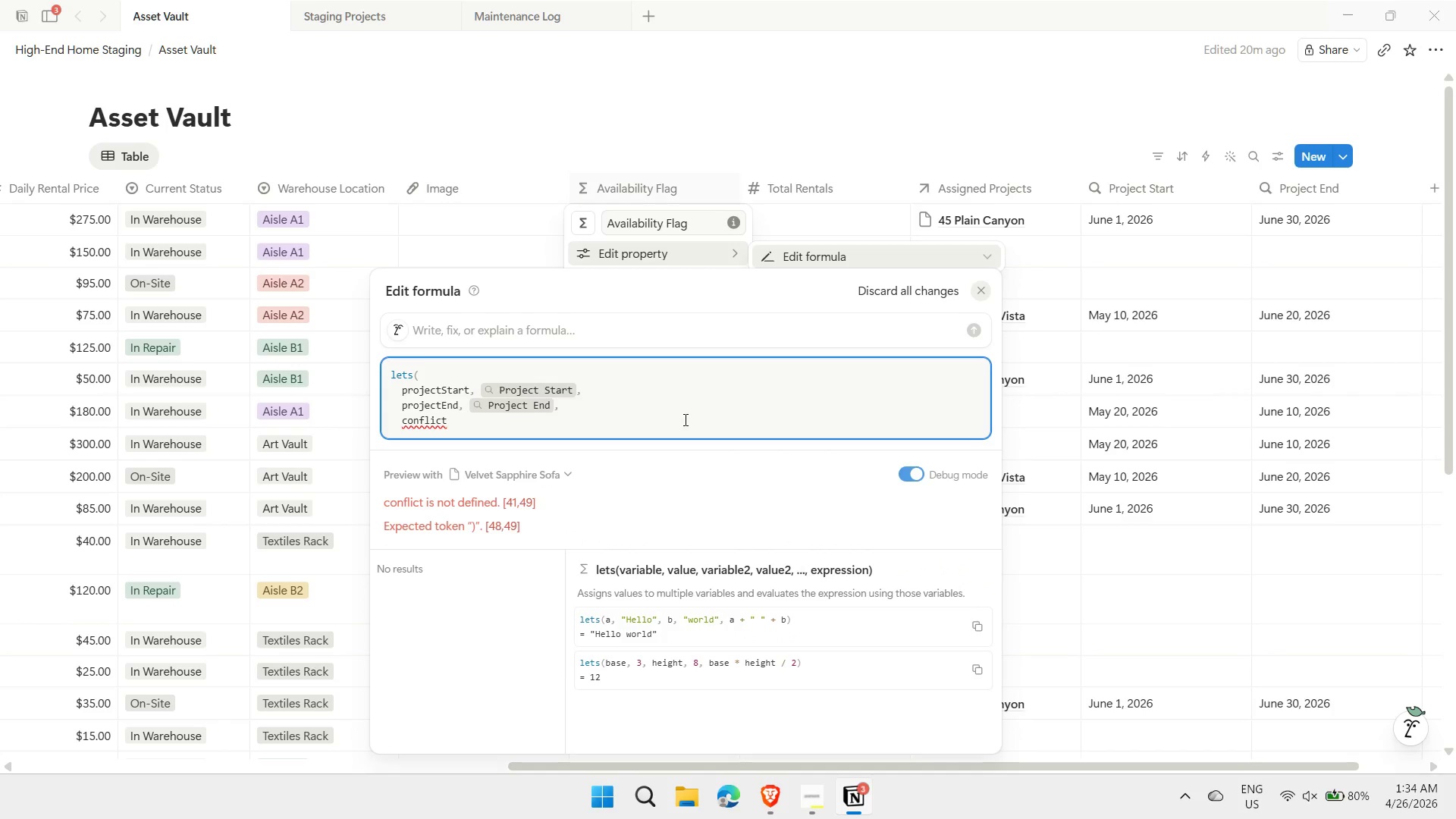 
type(, and()
 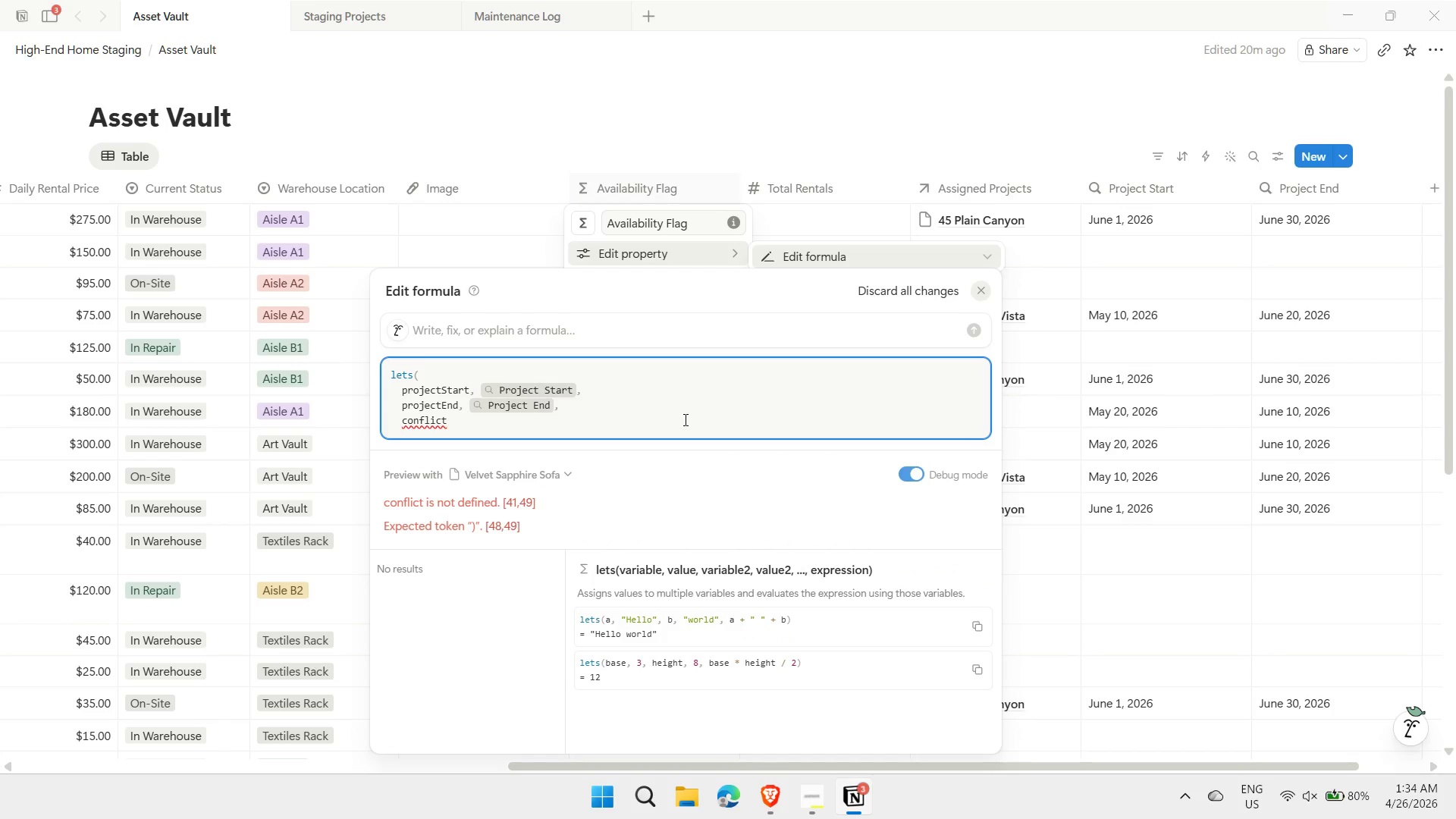 
wait(5.34)
 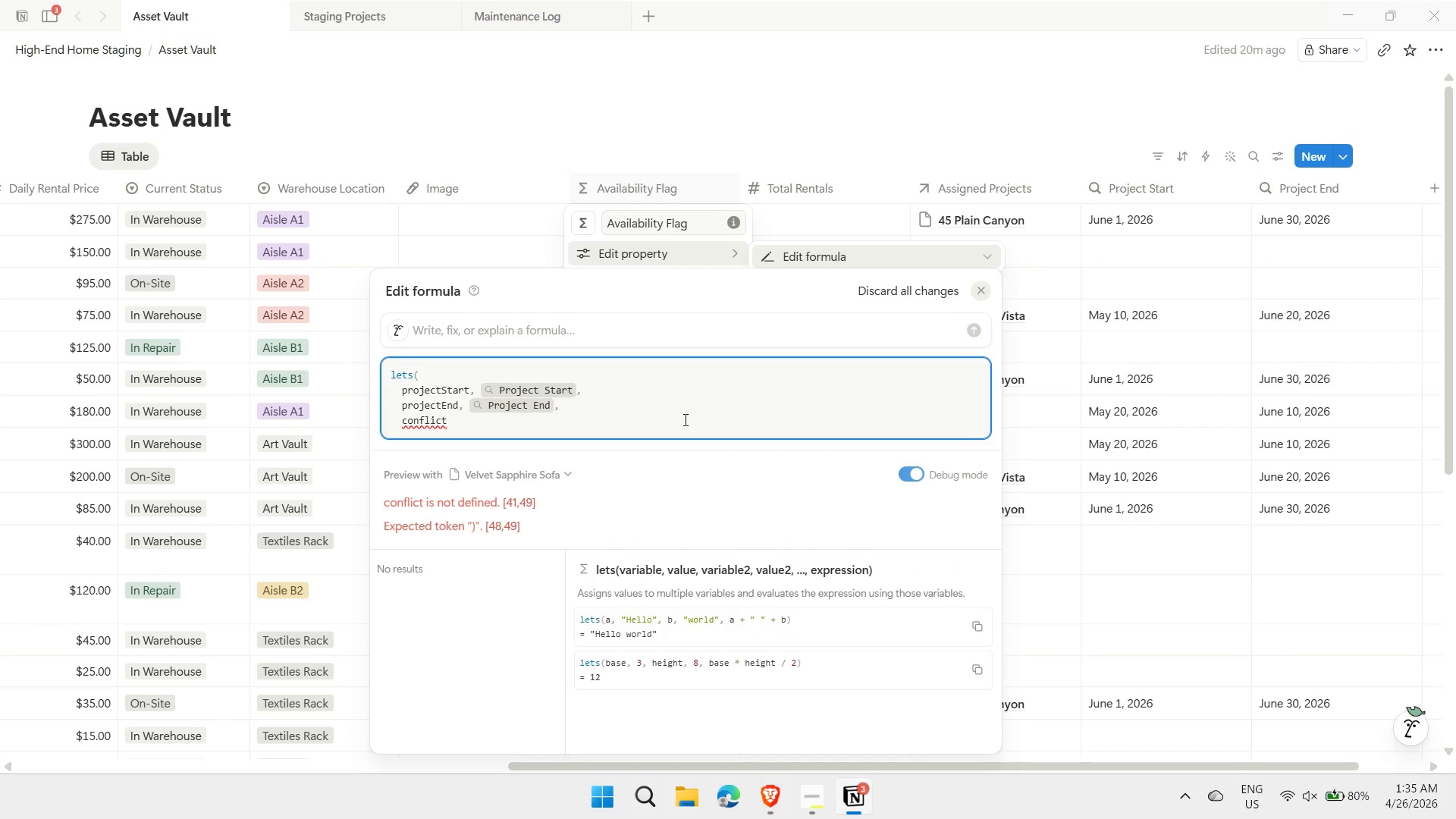 
key(Shift+ShiftLeft)
 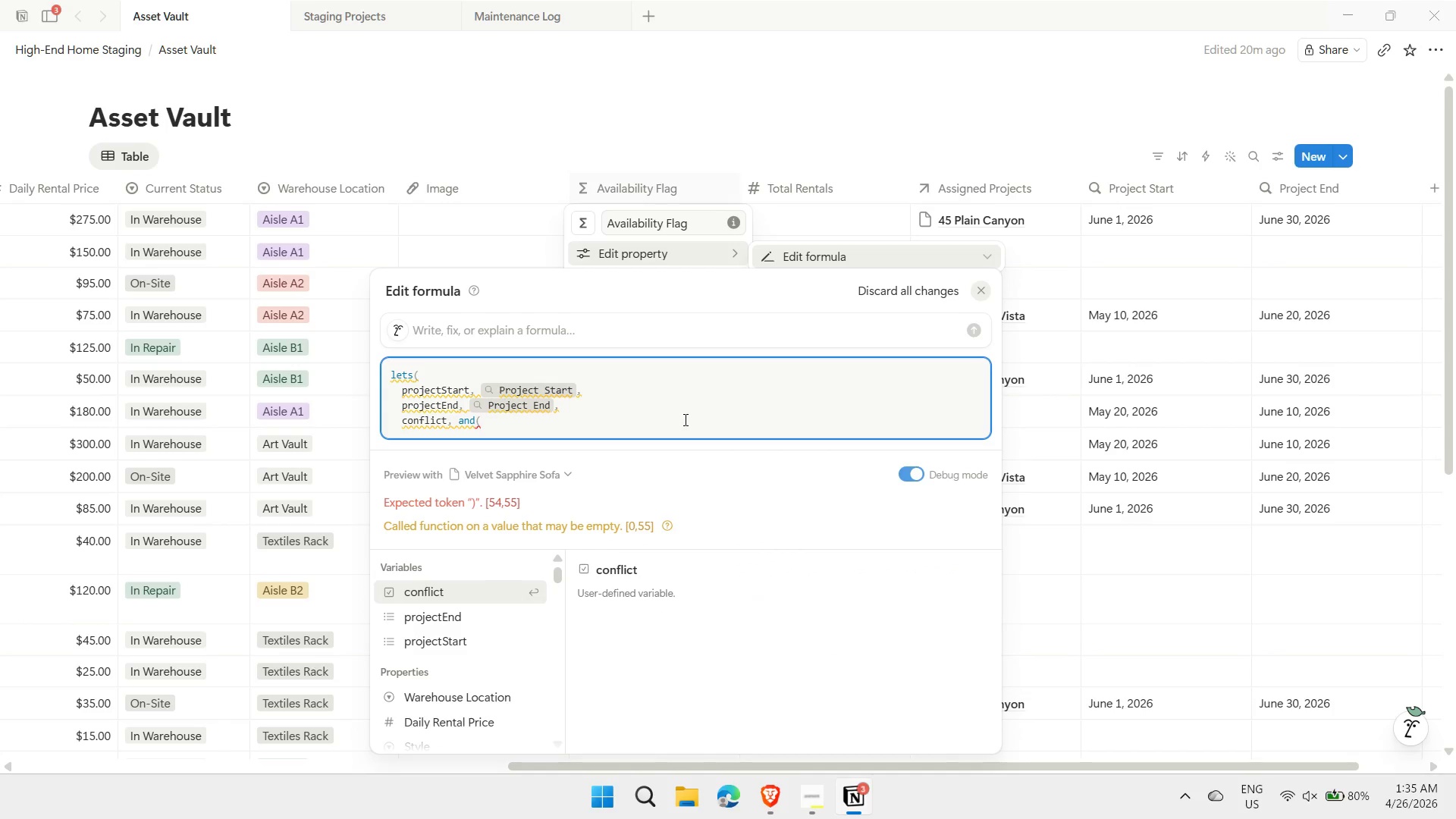 
key(Shift+Enter)
 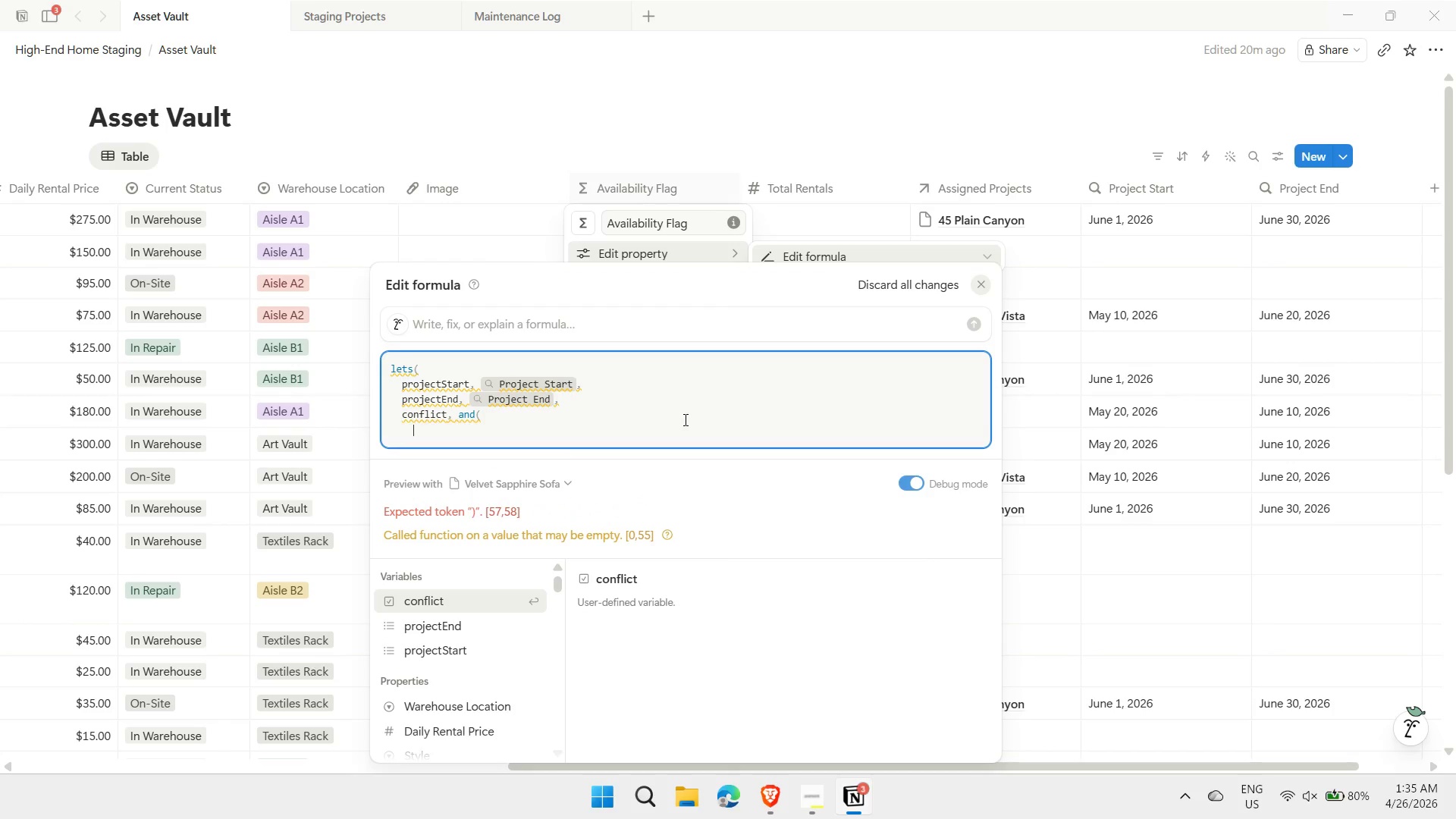 
type(not empty)
 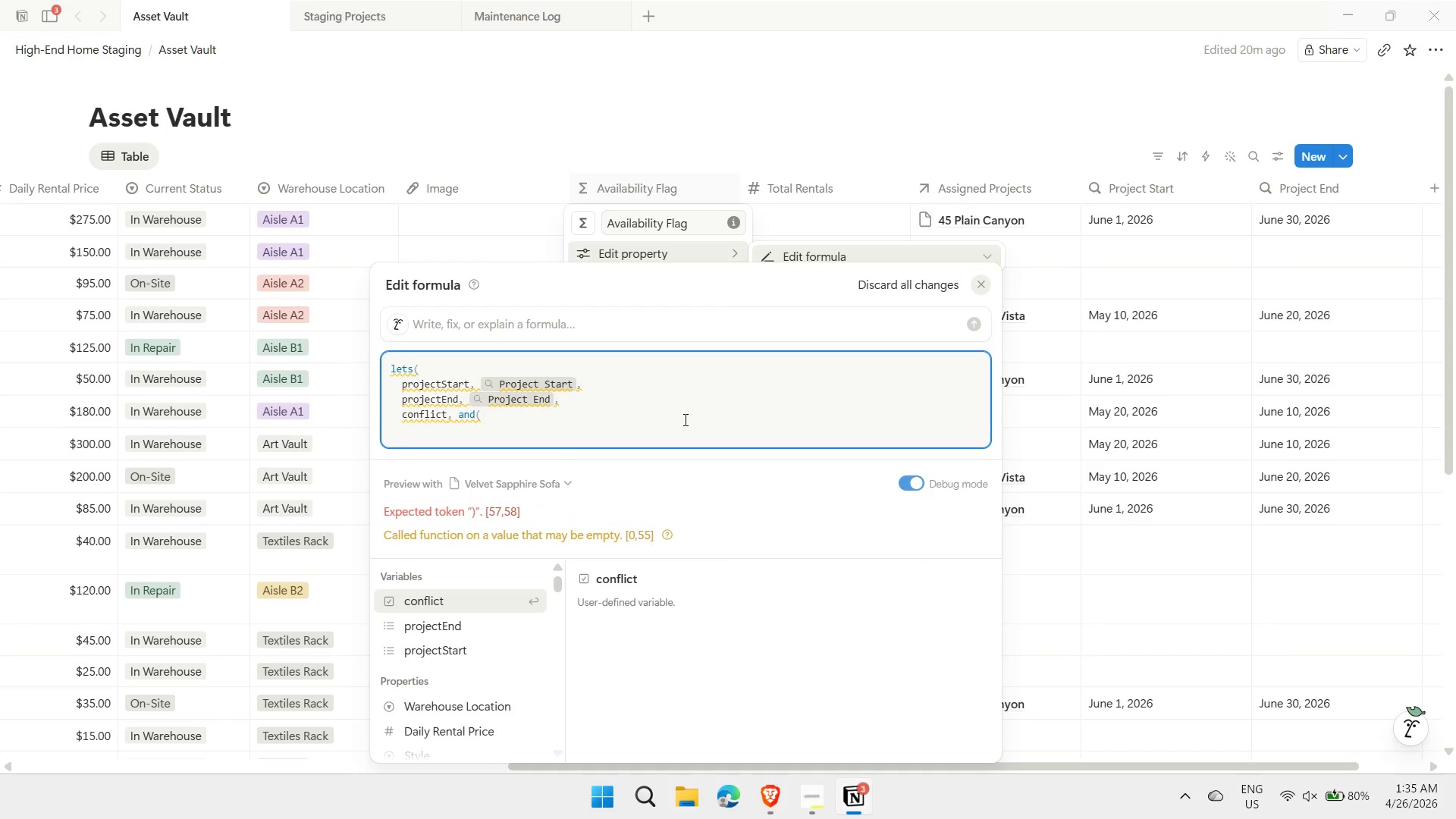 
wait(6.98)
 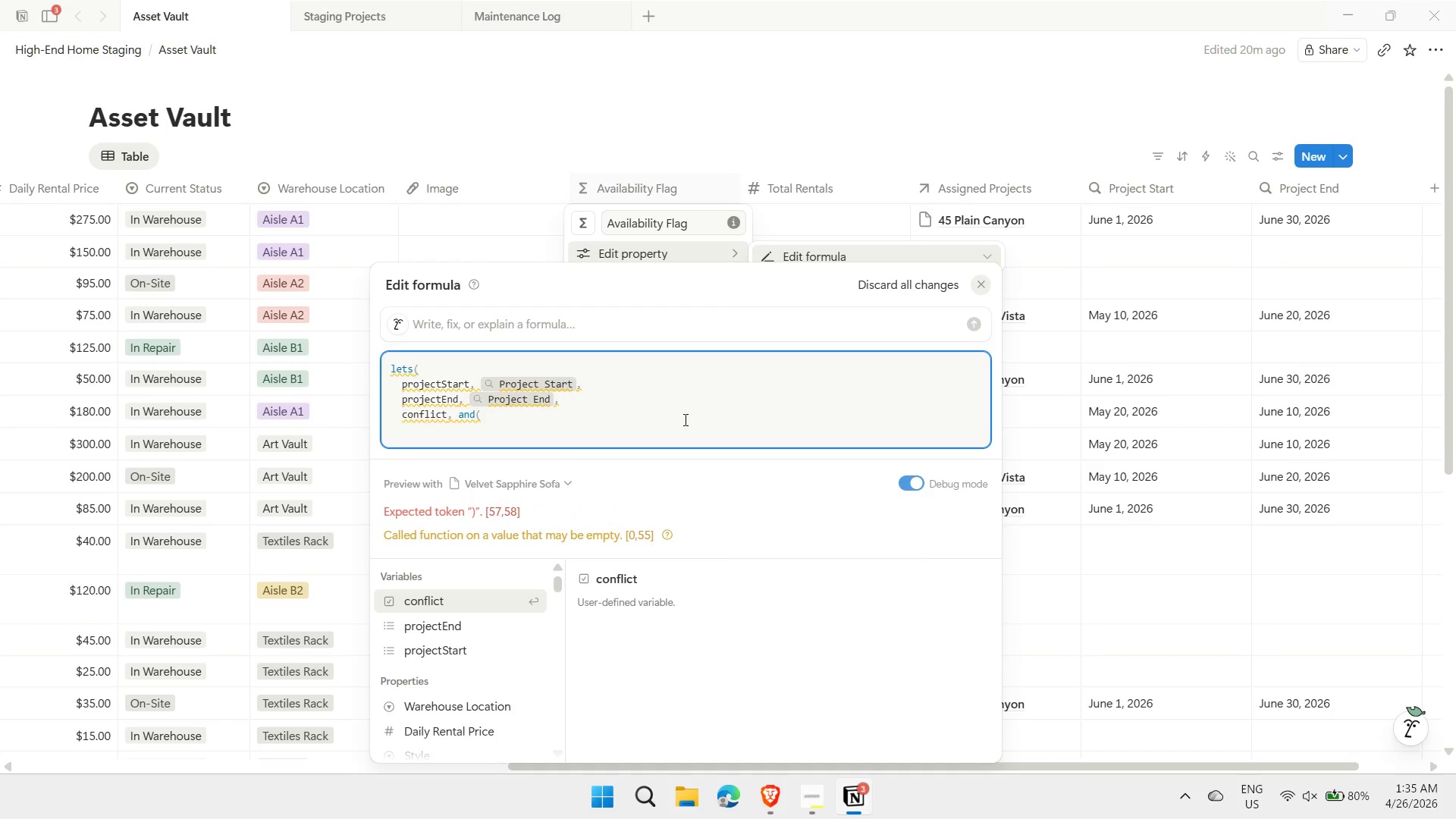 
type((projectStart)
 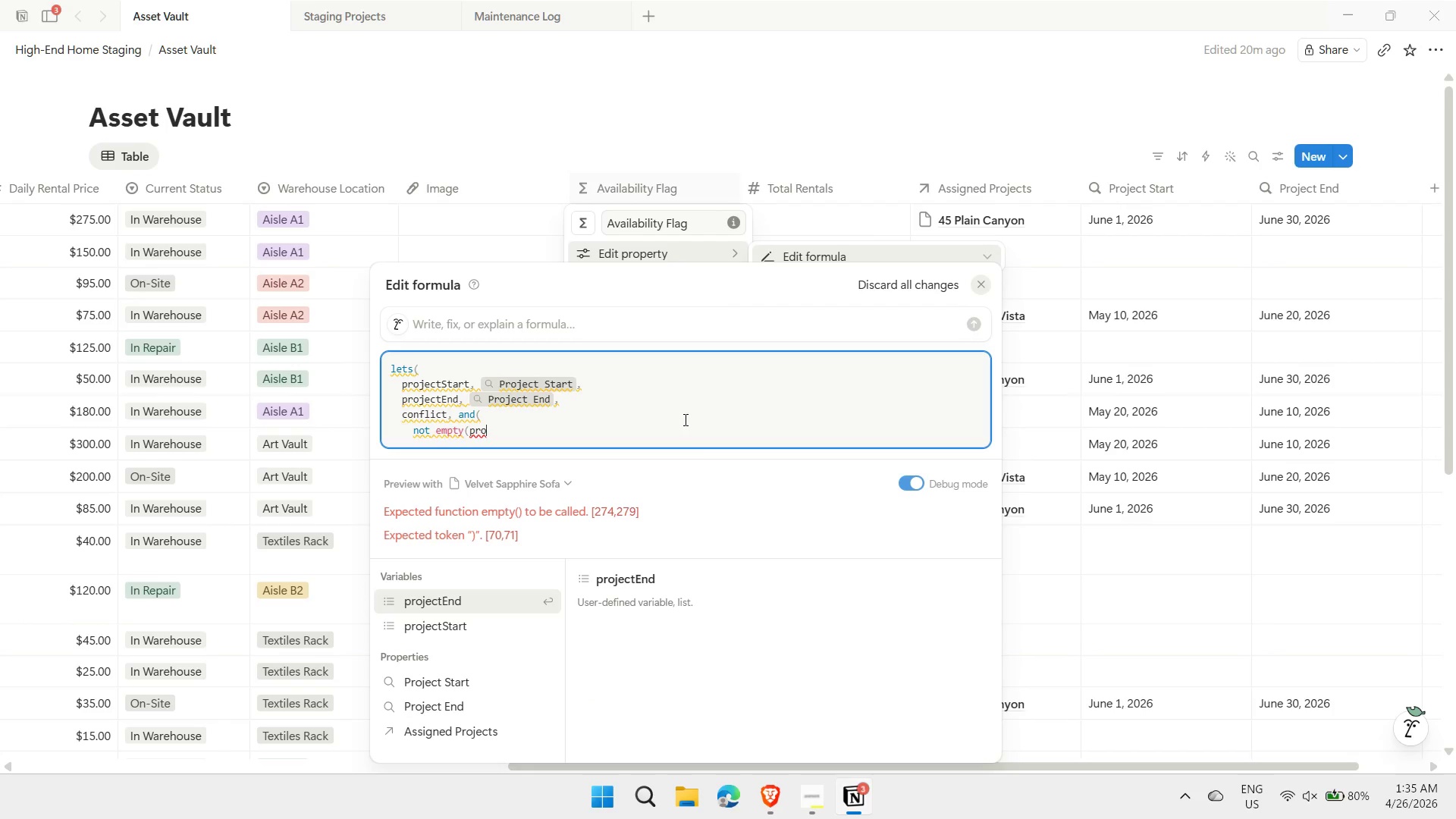 
wait(8.94)
 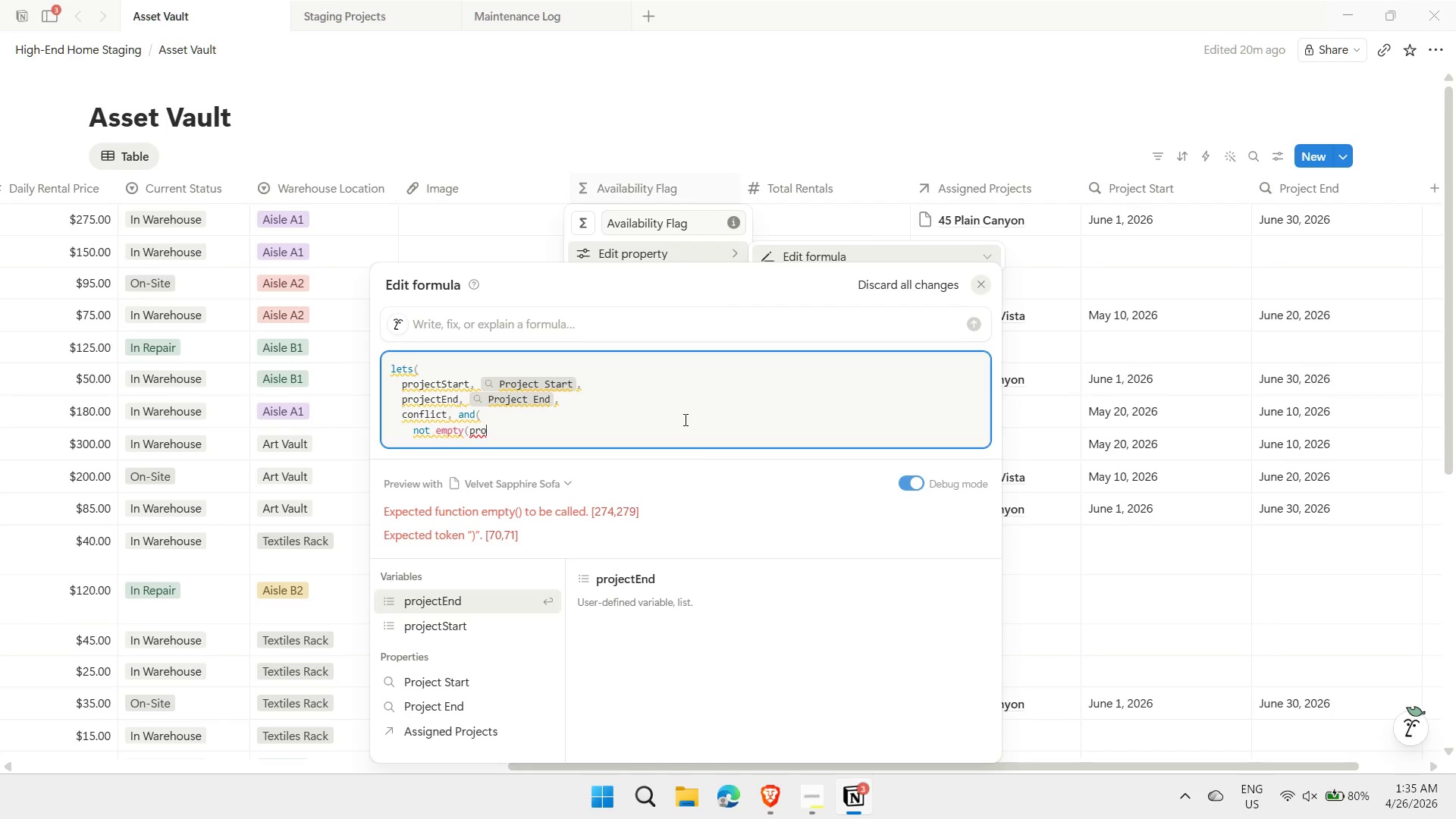 
key(Shift+0)
 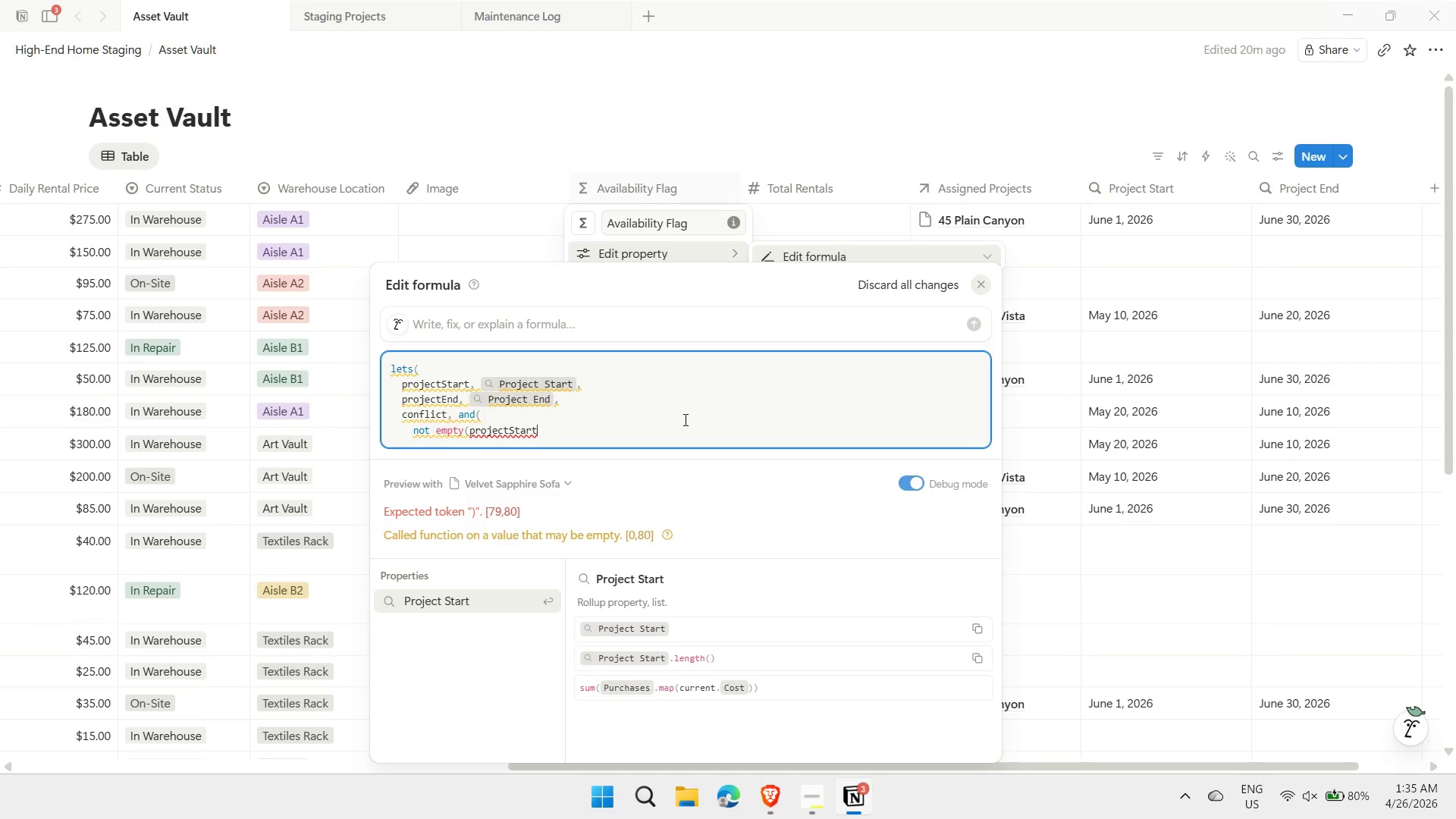 
key(Comma)
 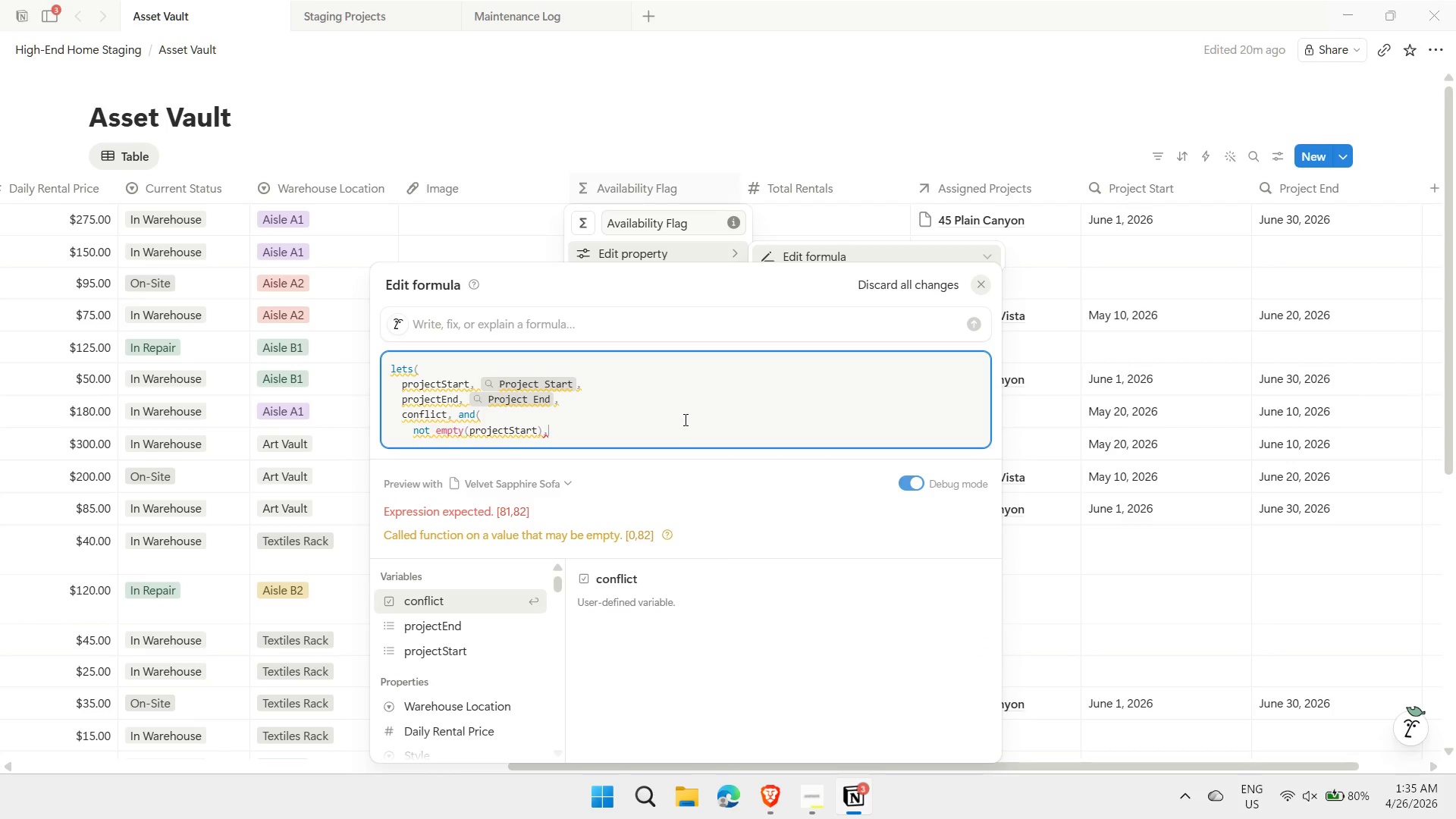 
key(Shift+ShiftLeft)
 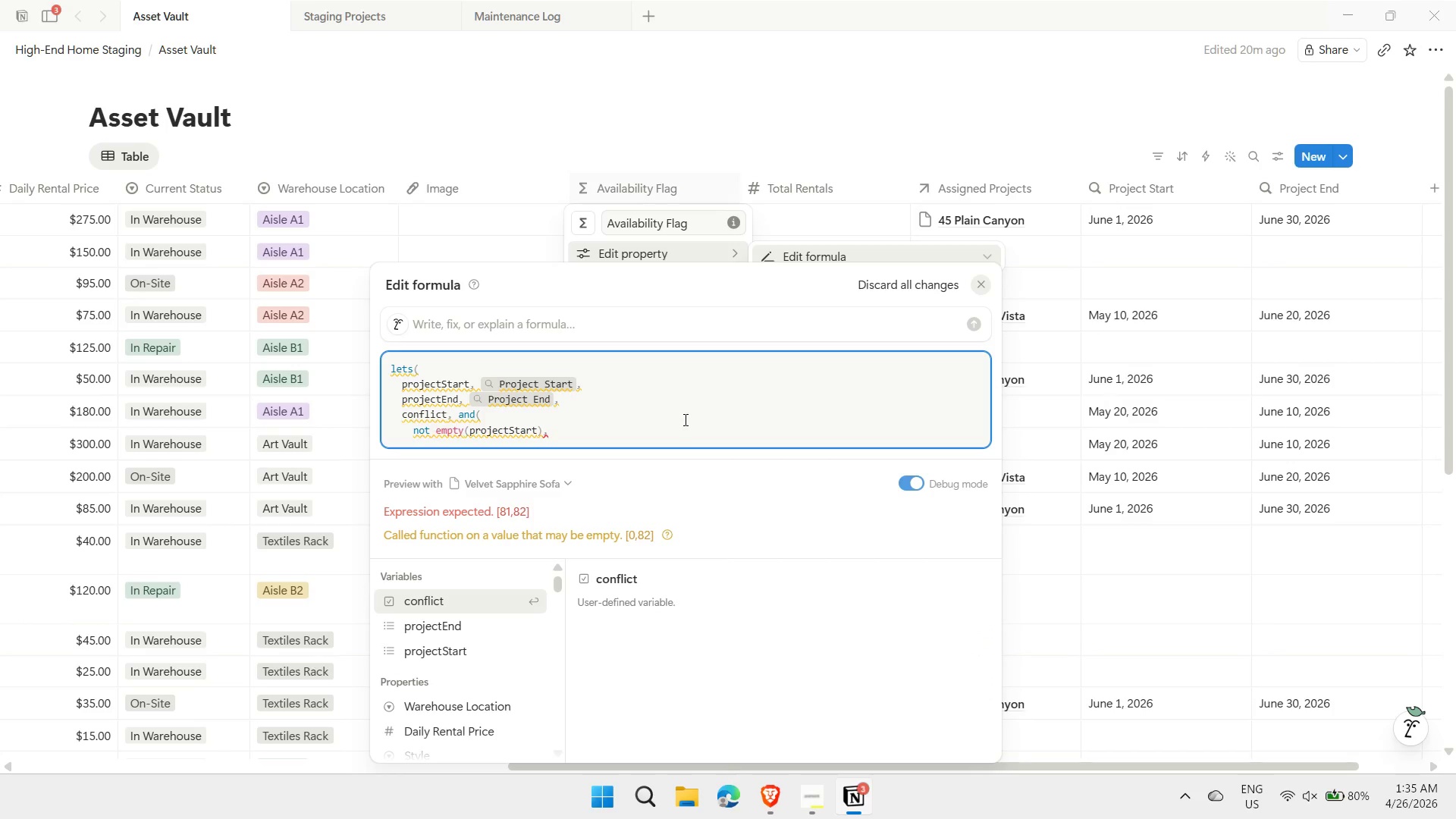 
key(Shift+Enter)
 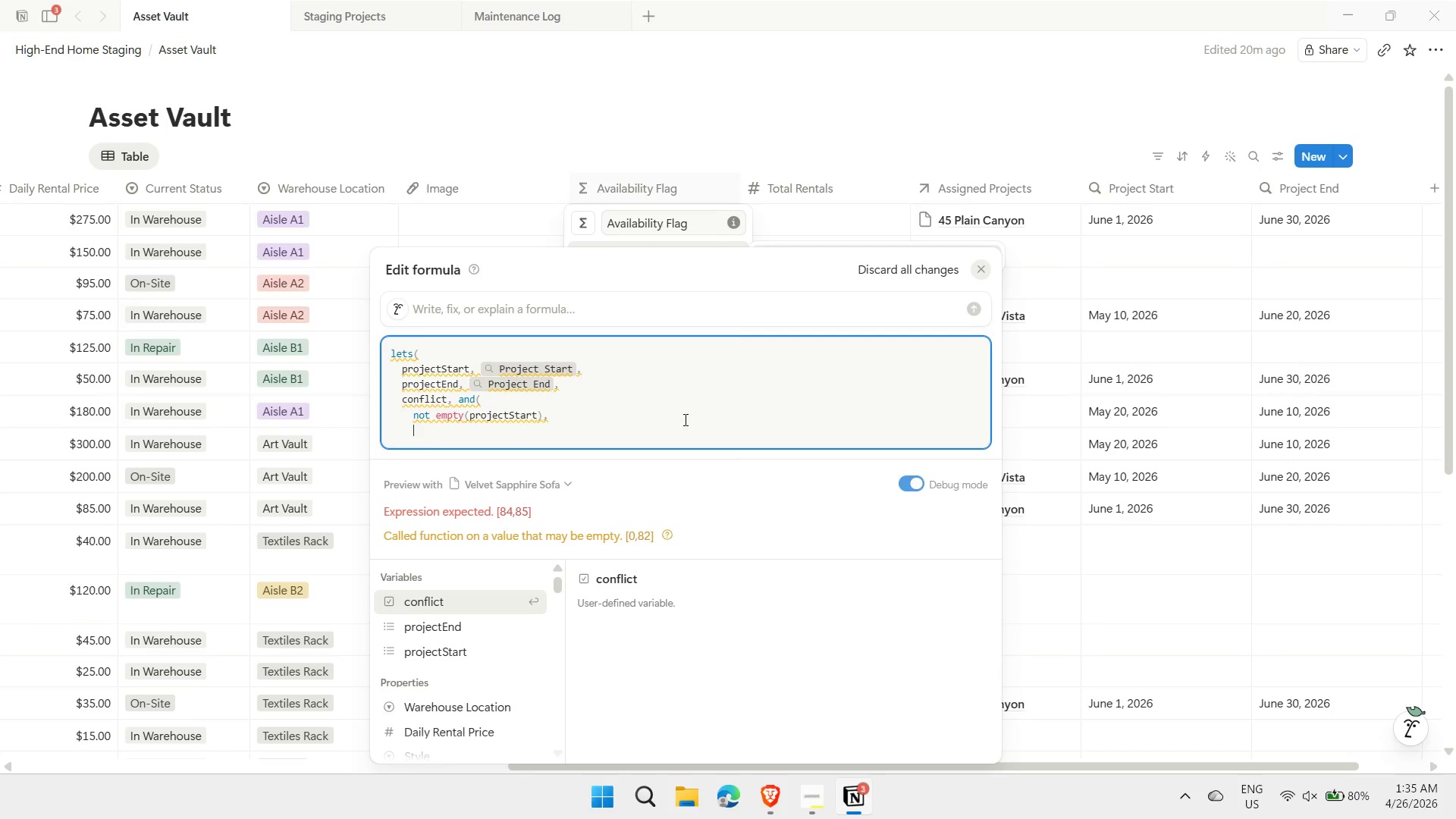 
type(not empty ()
 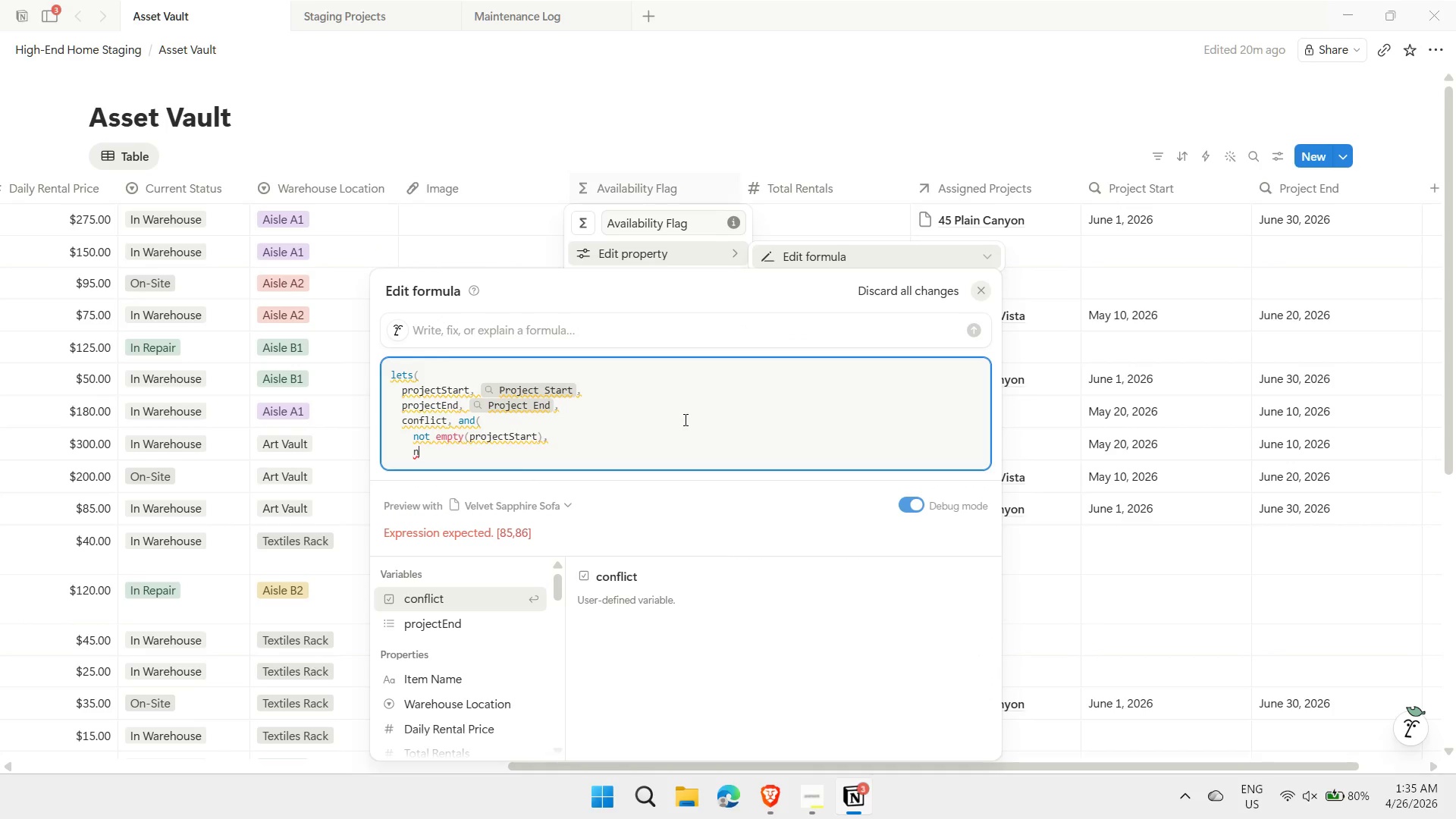 
wait(7.55)
 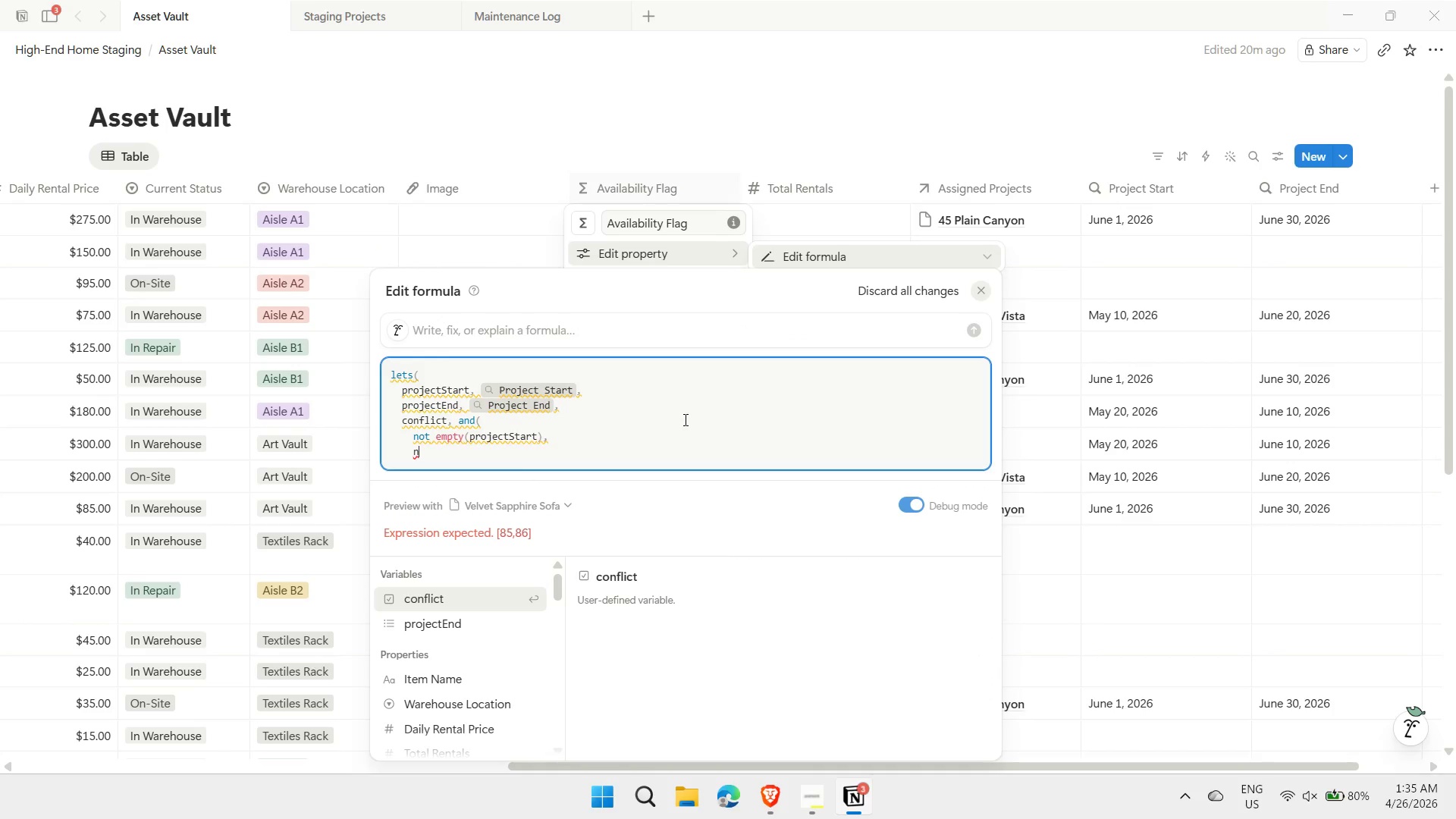 
key(ArrowLeft)
 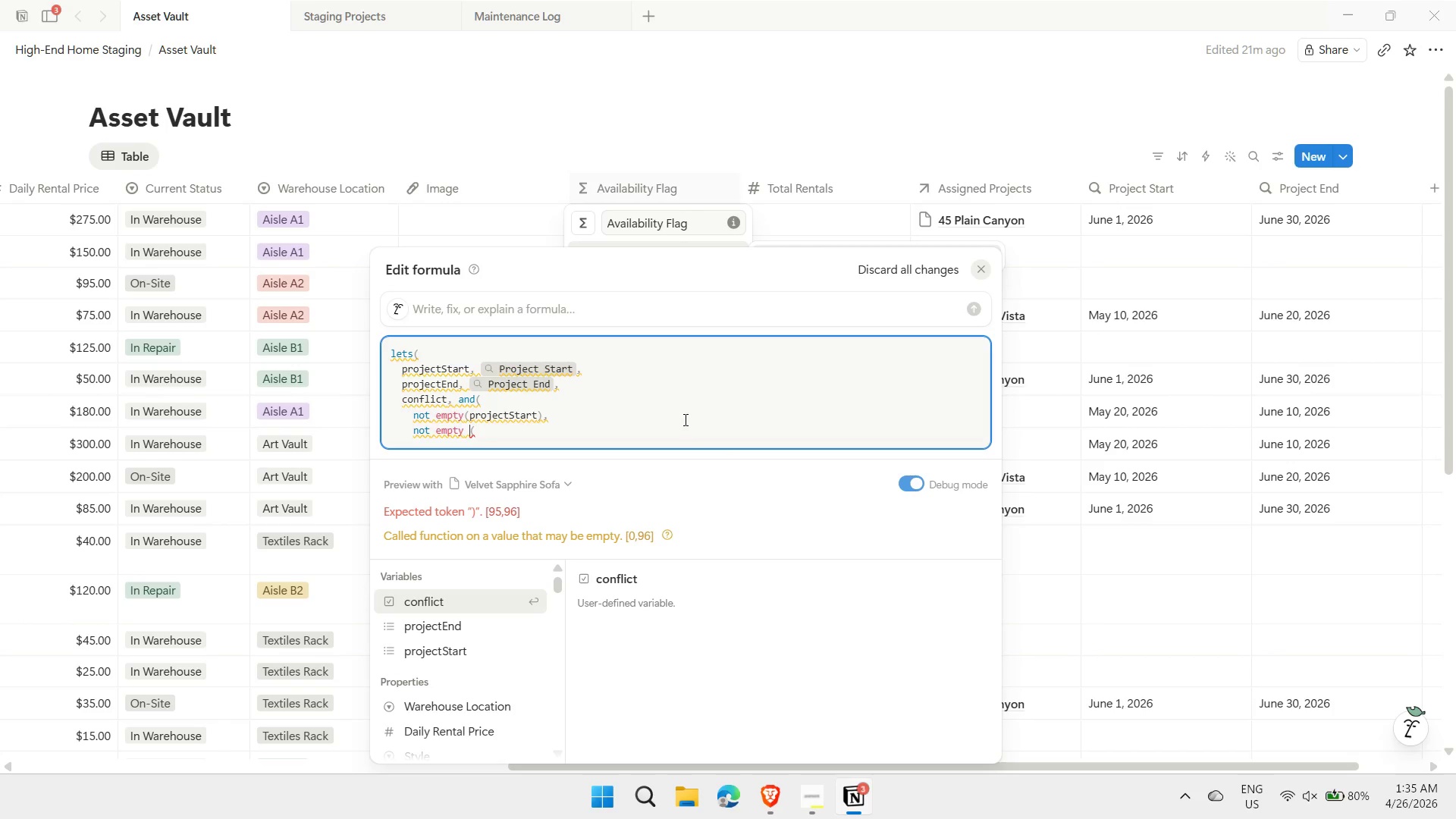 
key(Backspace)
 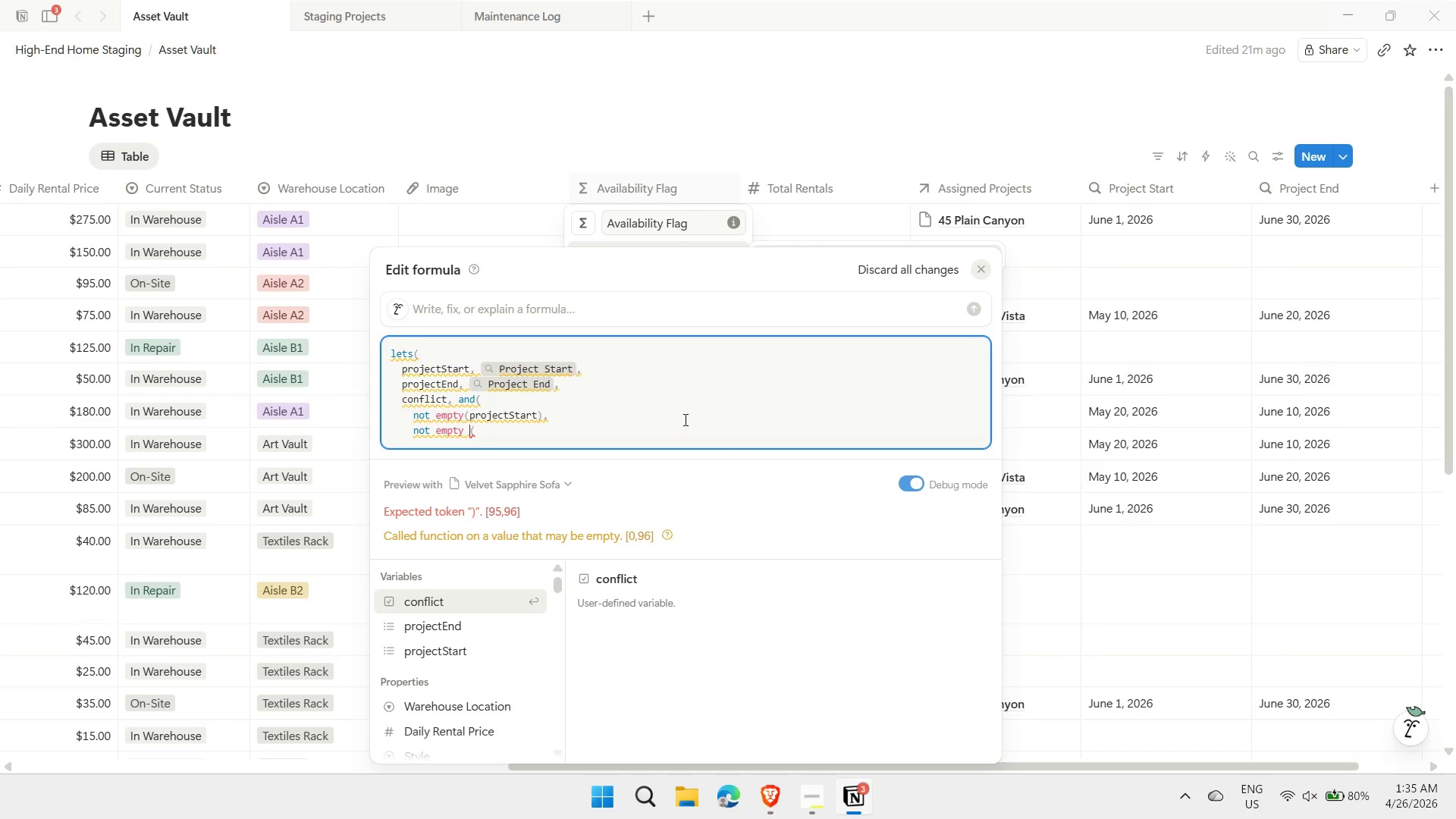 
key(ArrowRight)
 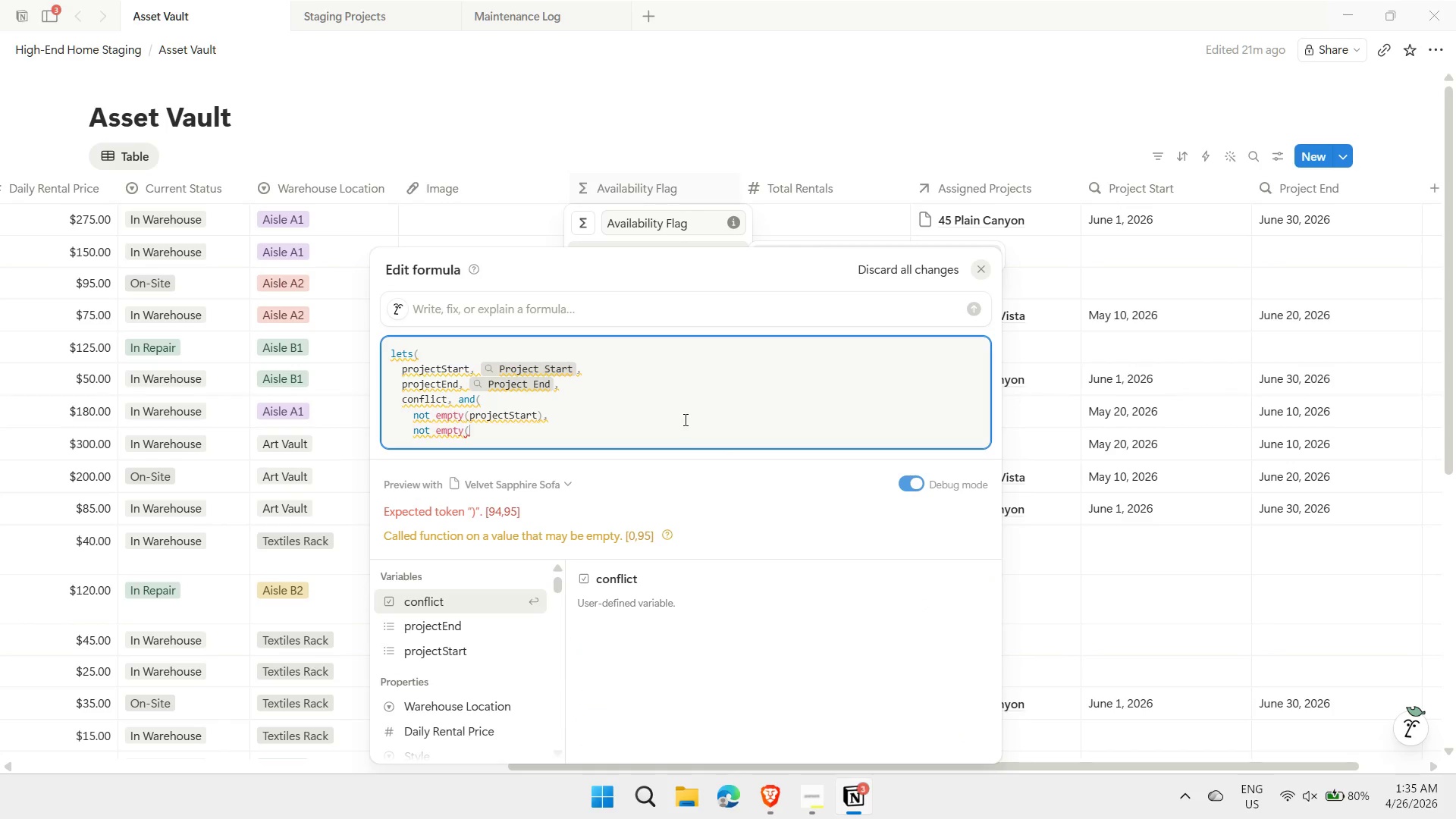 
wait(6.34)
 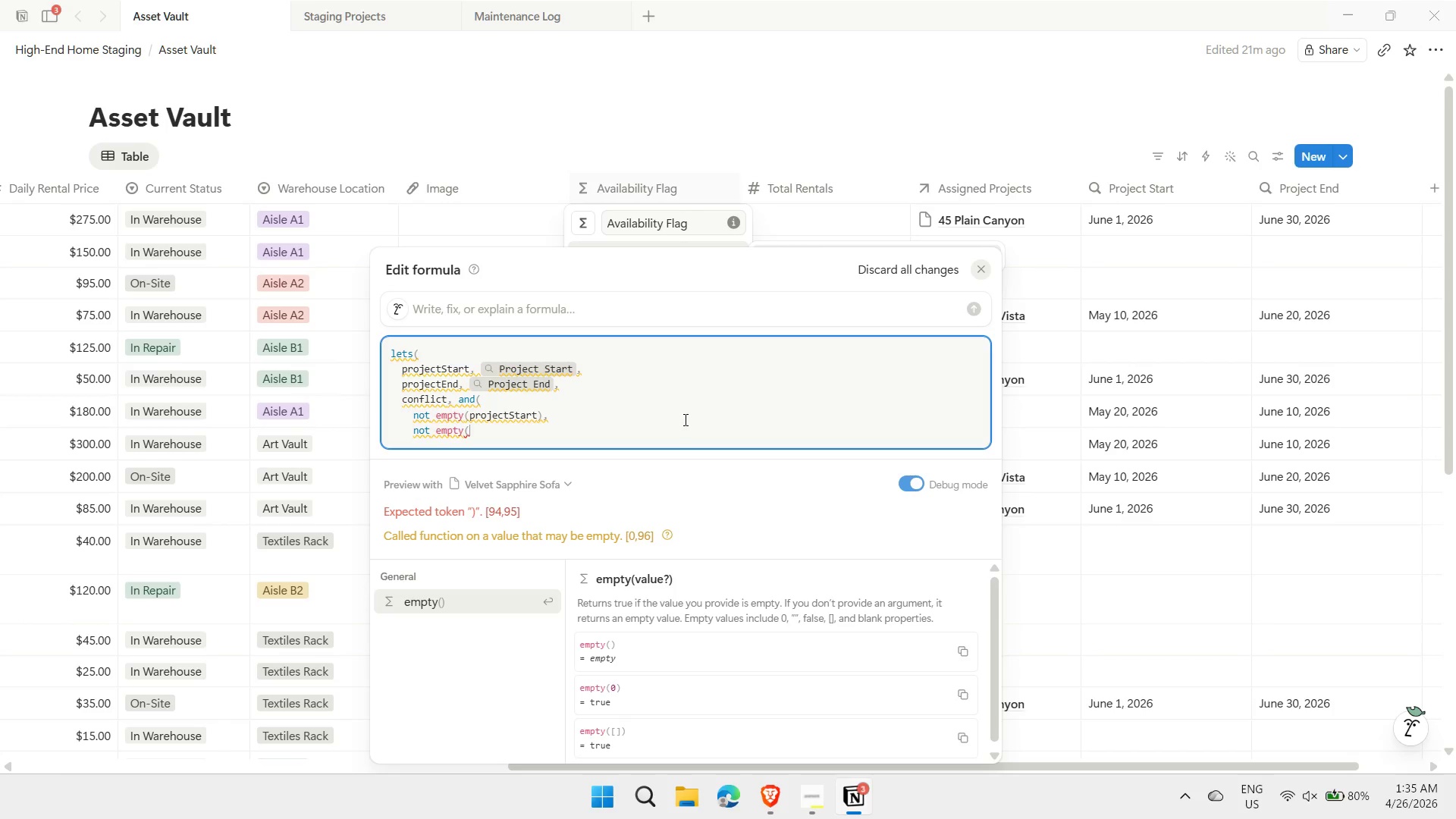 
type(projectEnd))
 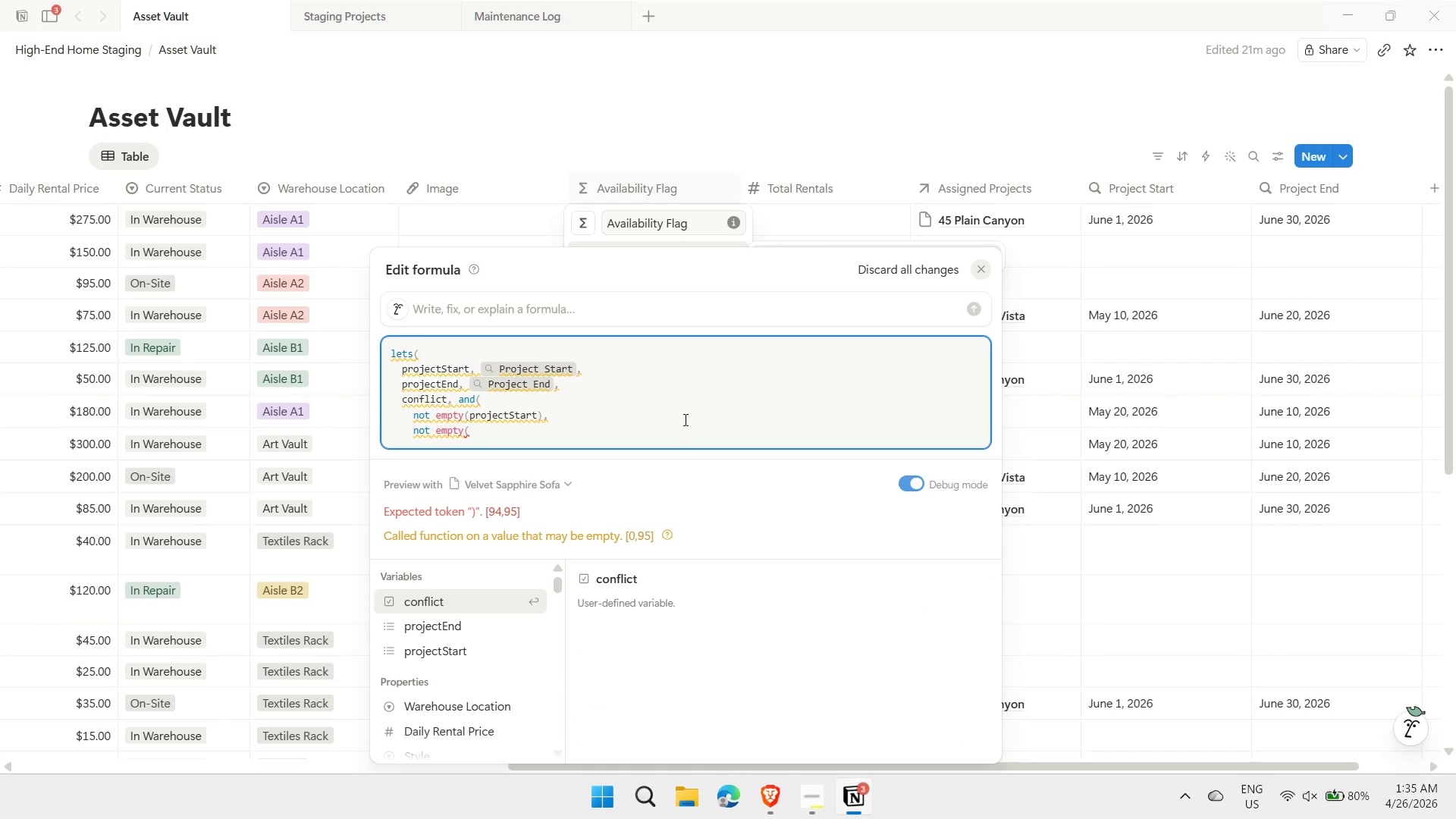 
key(Comma)
 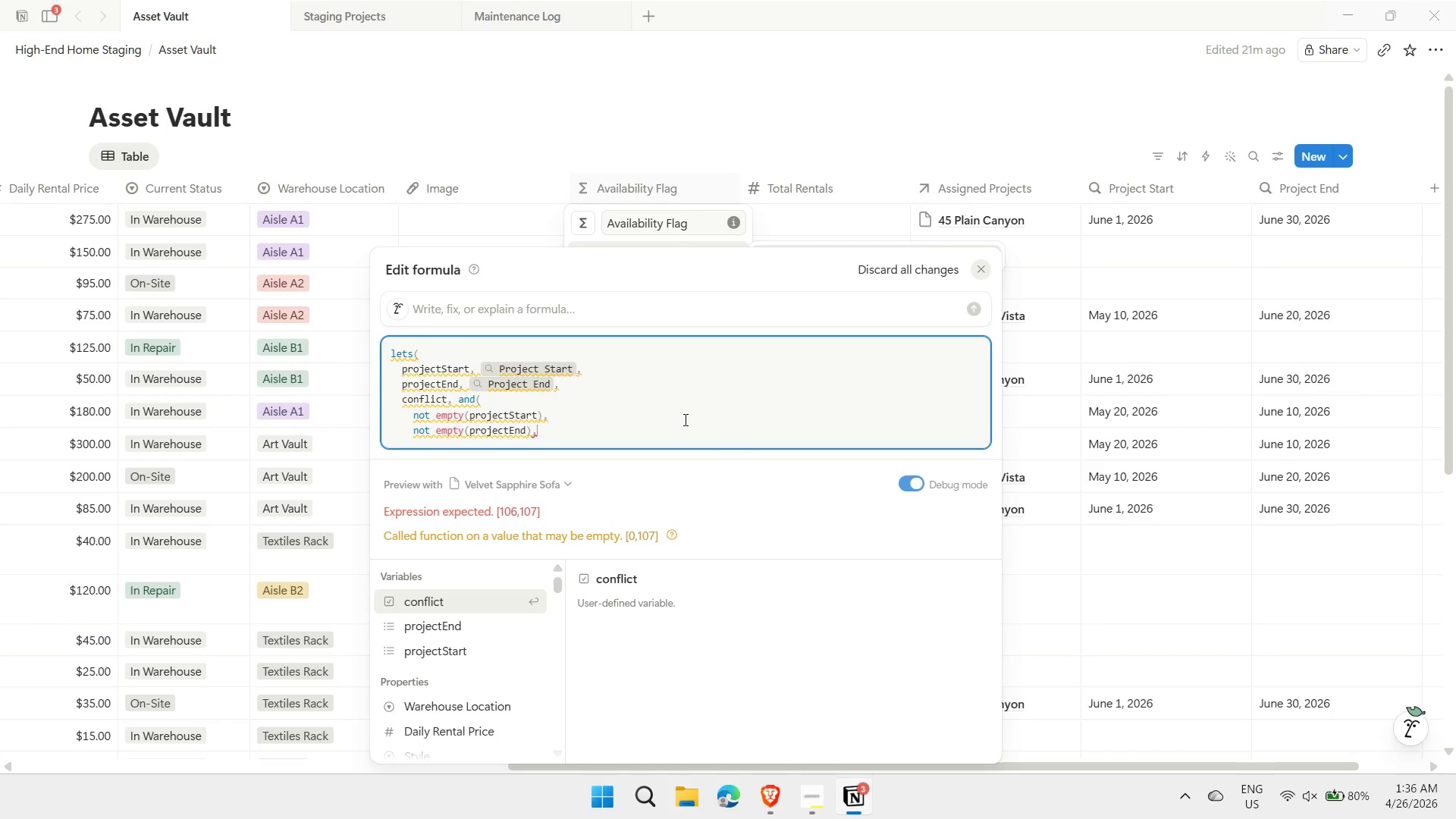 
key(Shift+ShiftLeft)
 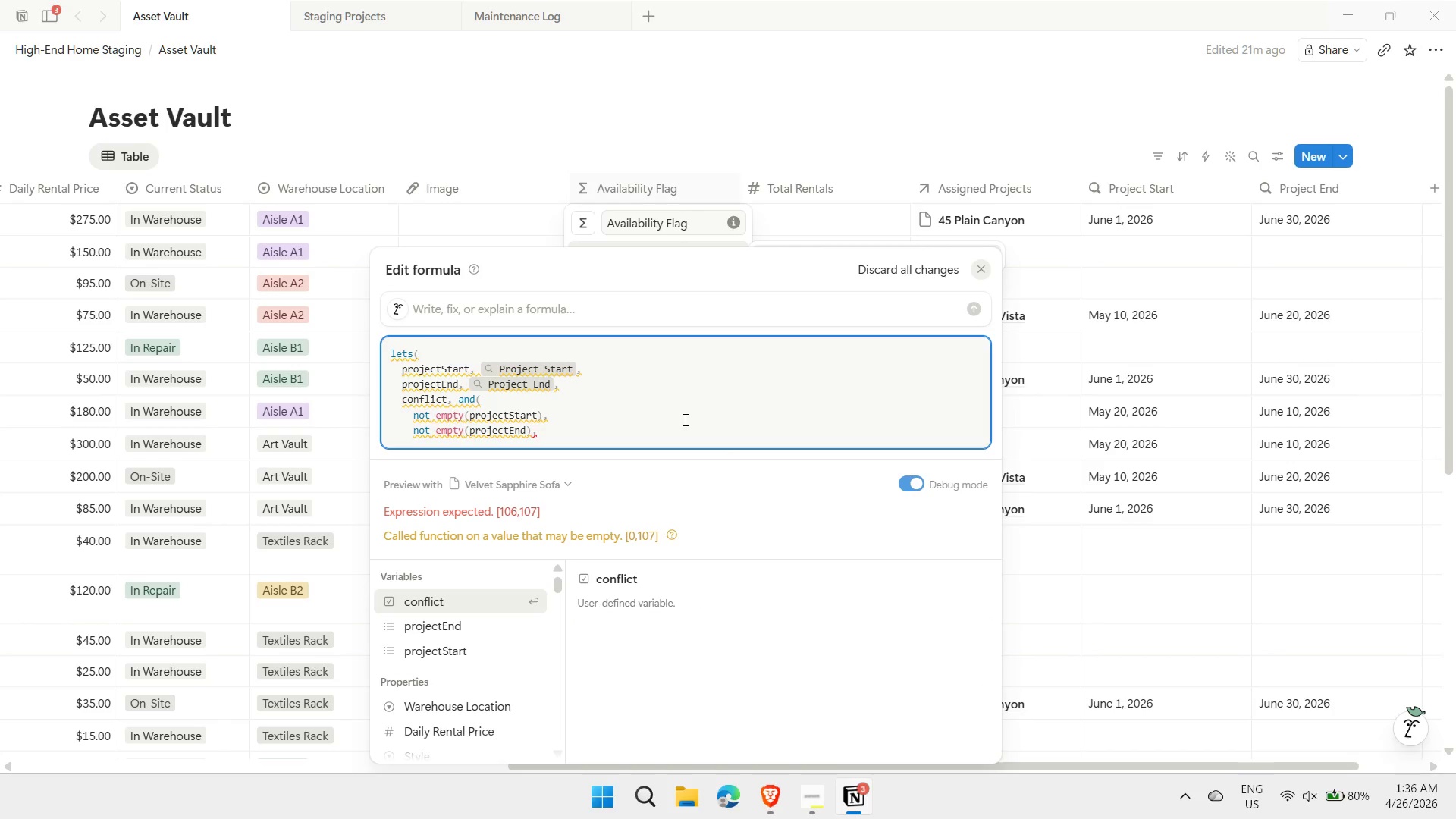 
key(Shift+Enter)
 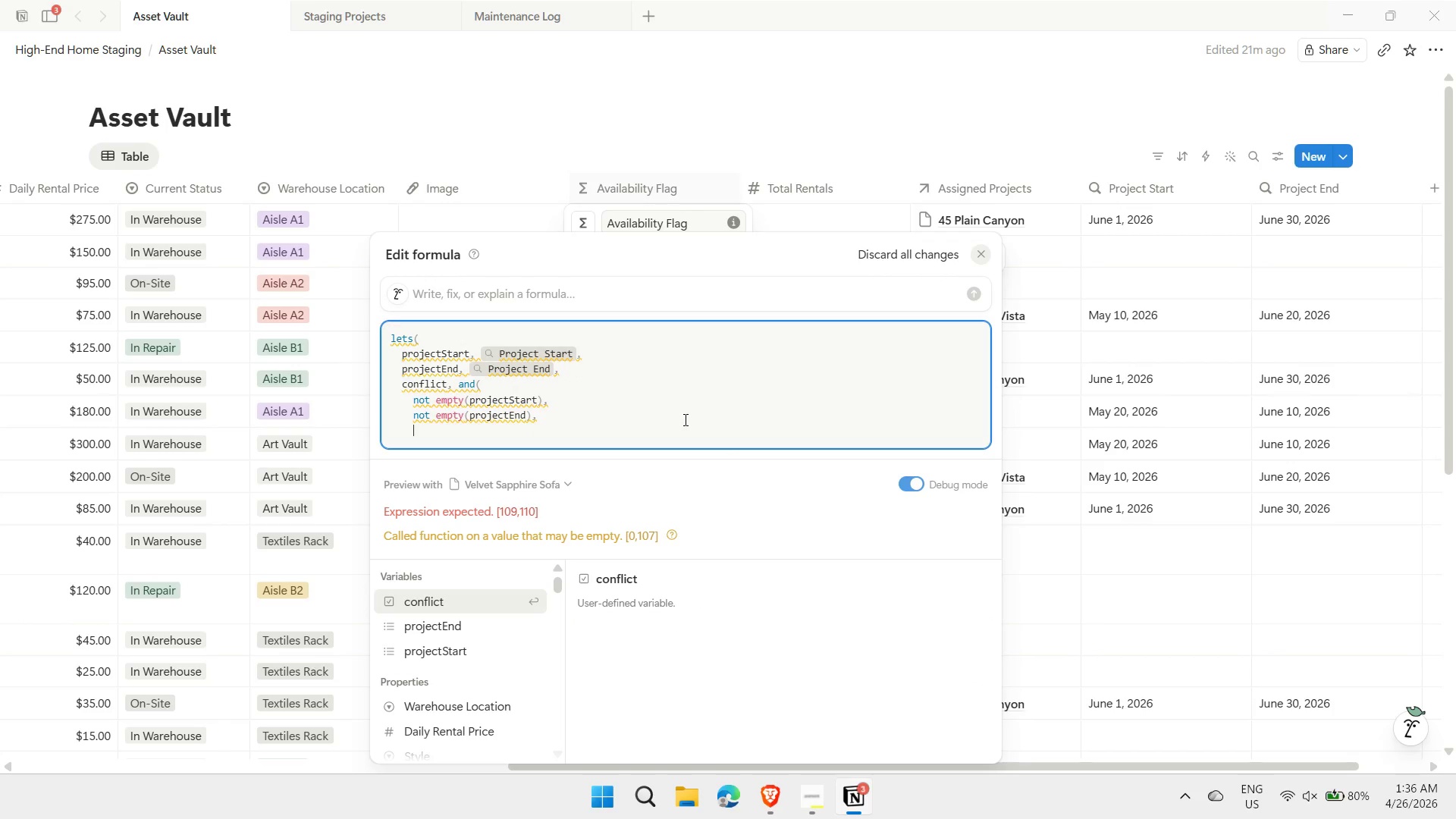 
type(projectStart <= )
 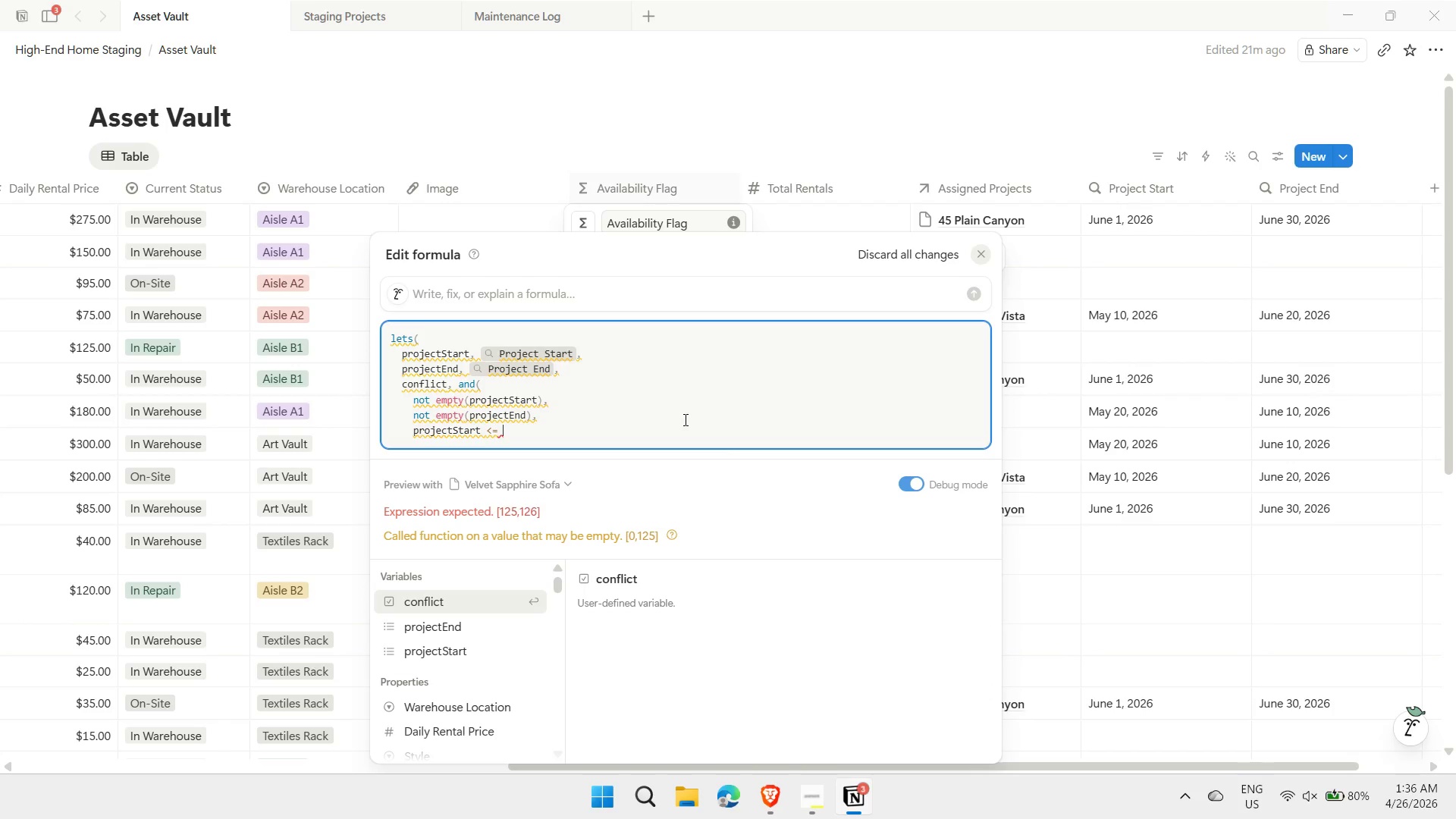 
type(now())
 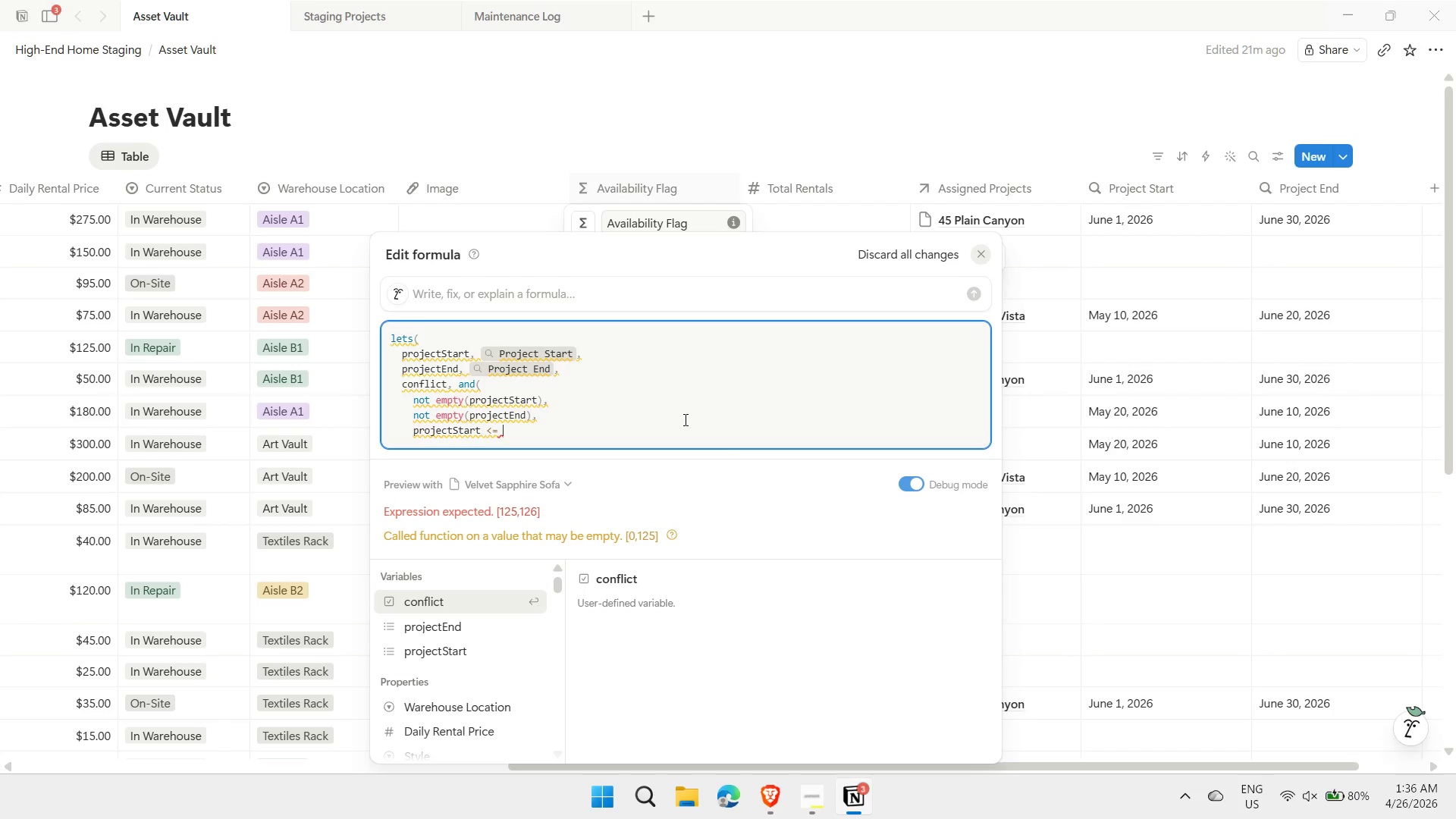 
key(Comma)
 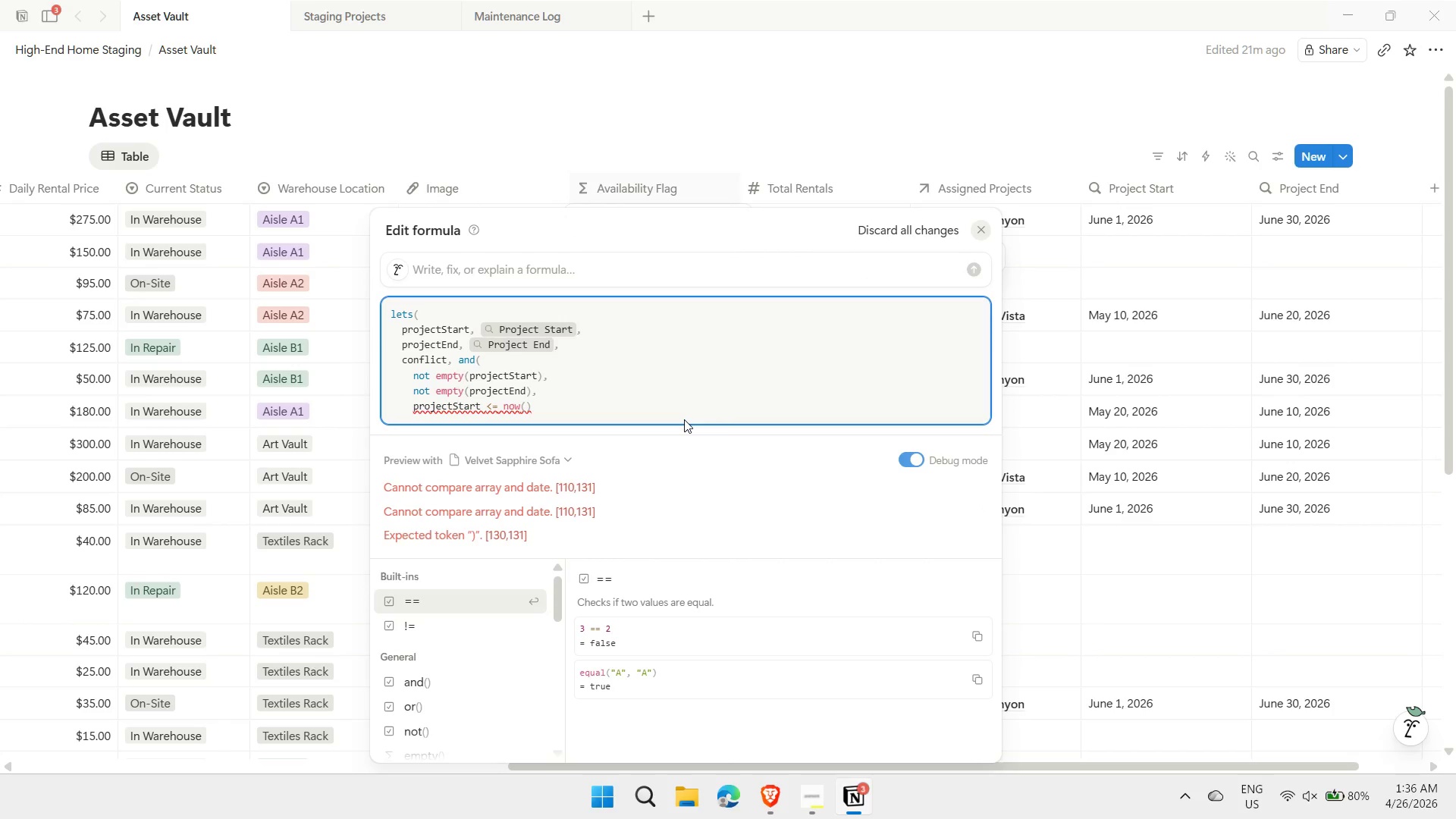 
key(Shift+ShiftLeft)
 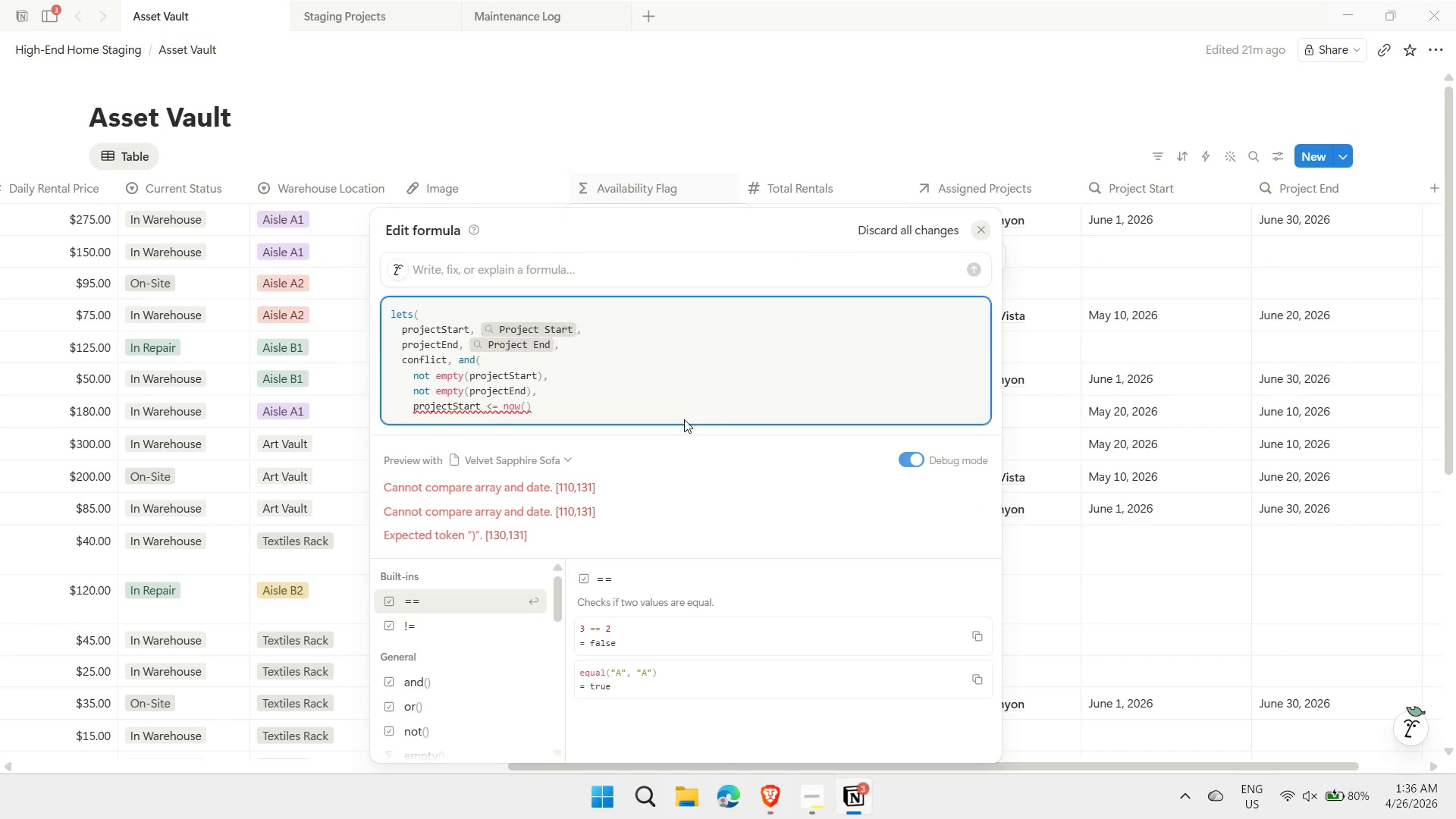 
key(Shift+Enter)
 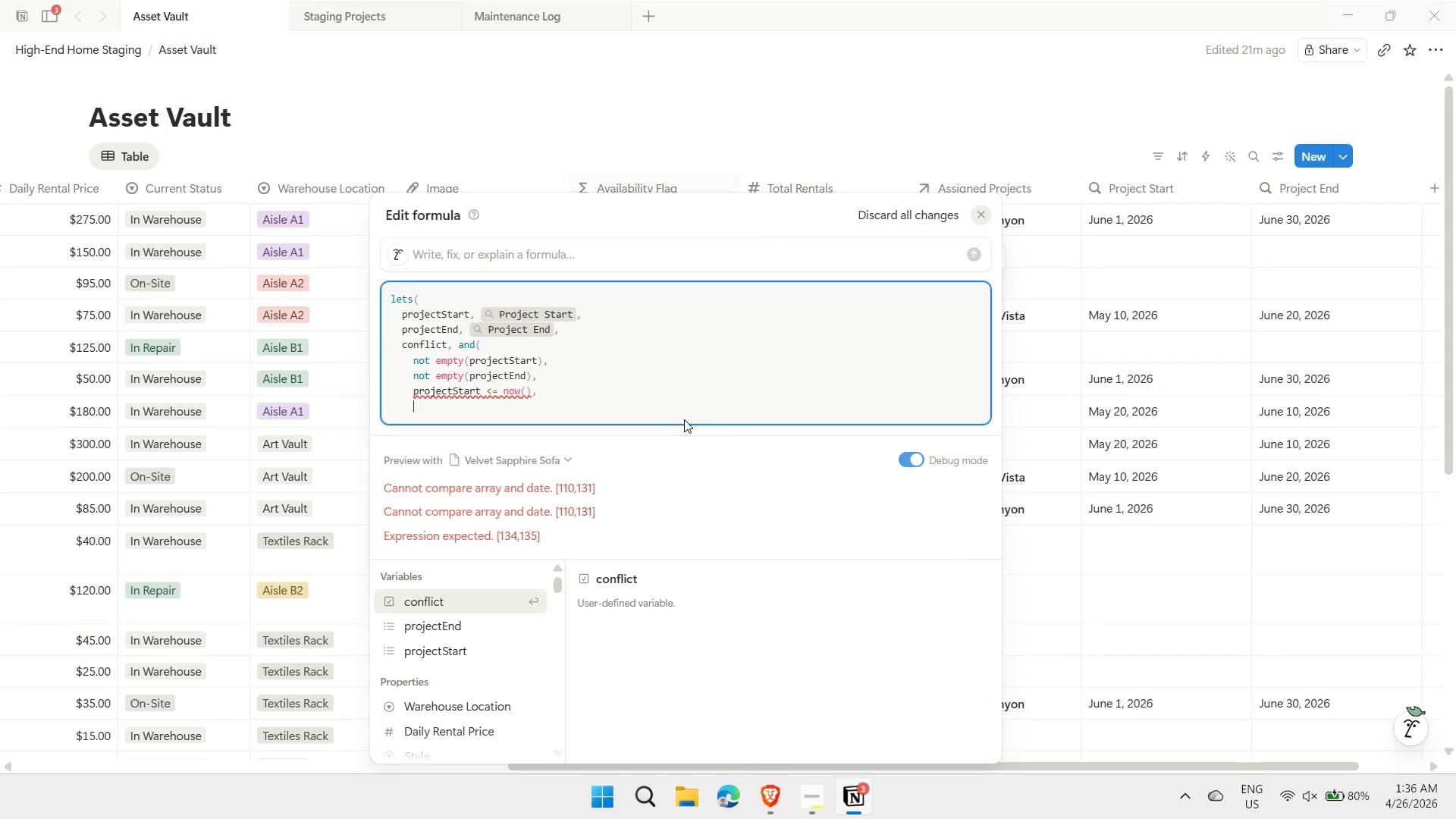 
type(projectEnd )
 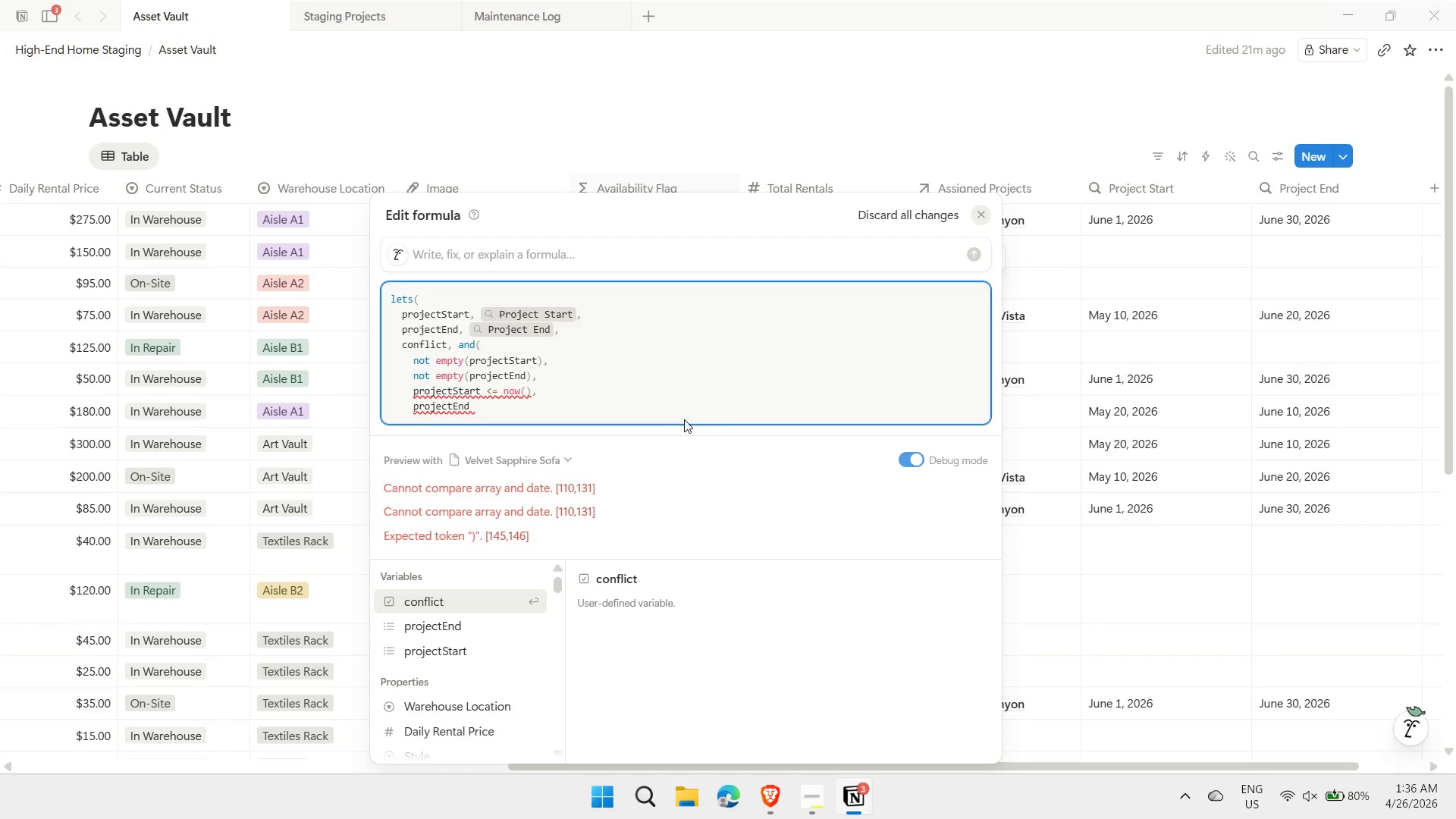 
key(Shift+ShiftRight)
 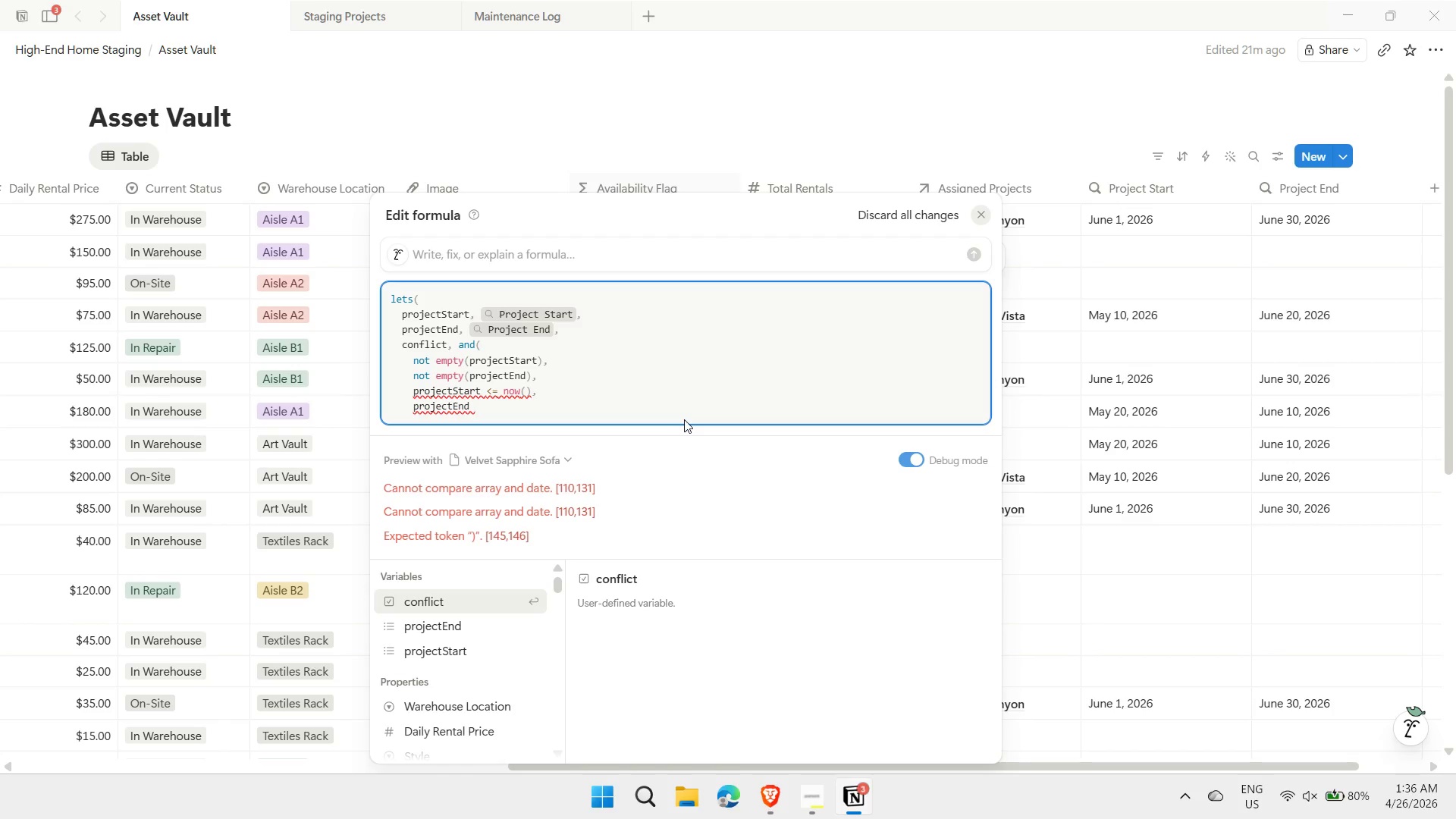 
key(Shift+Period)
 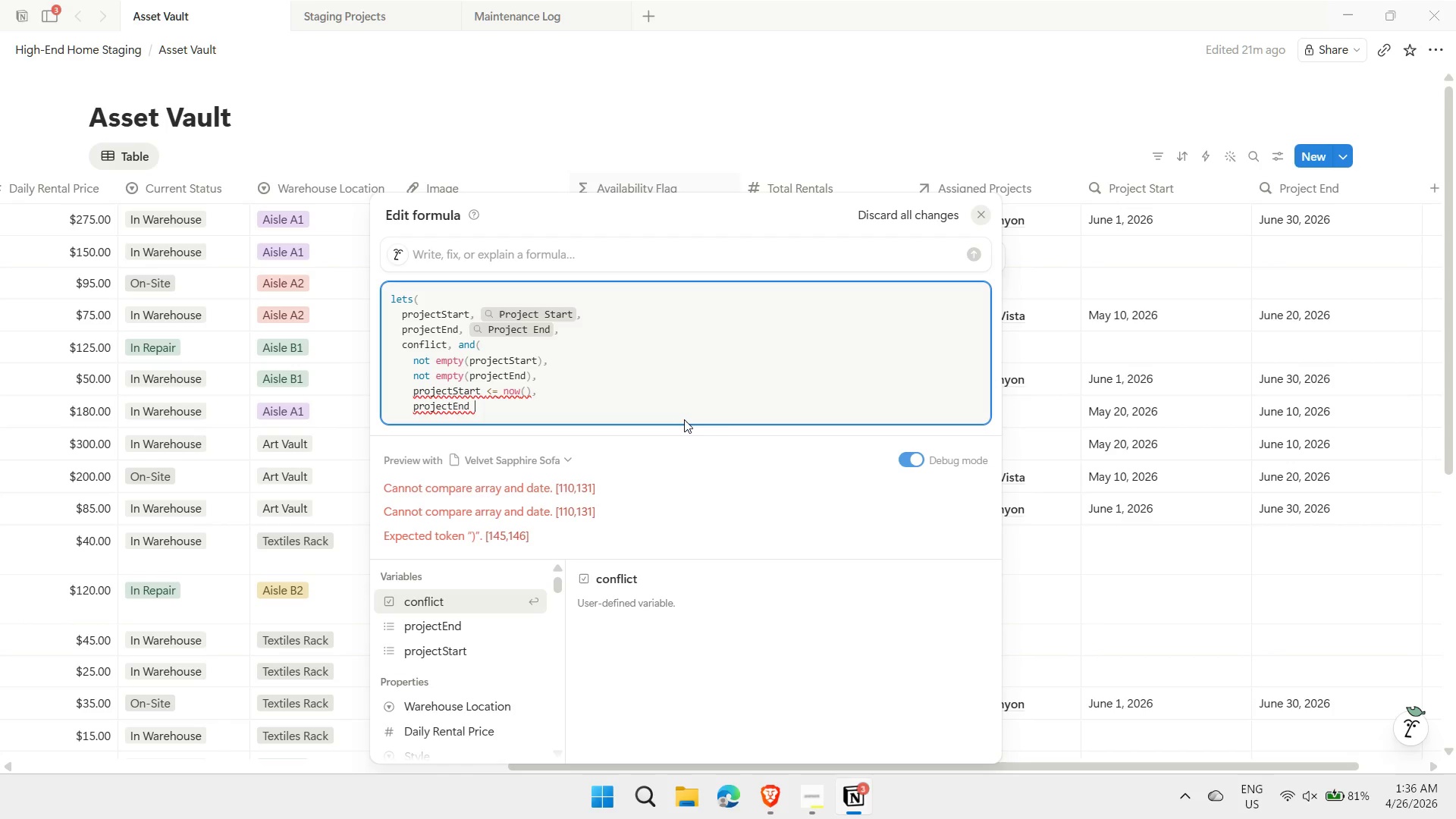 
key(Equal)
 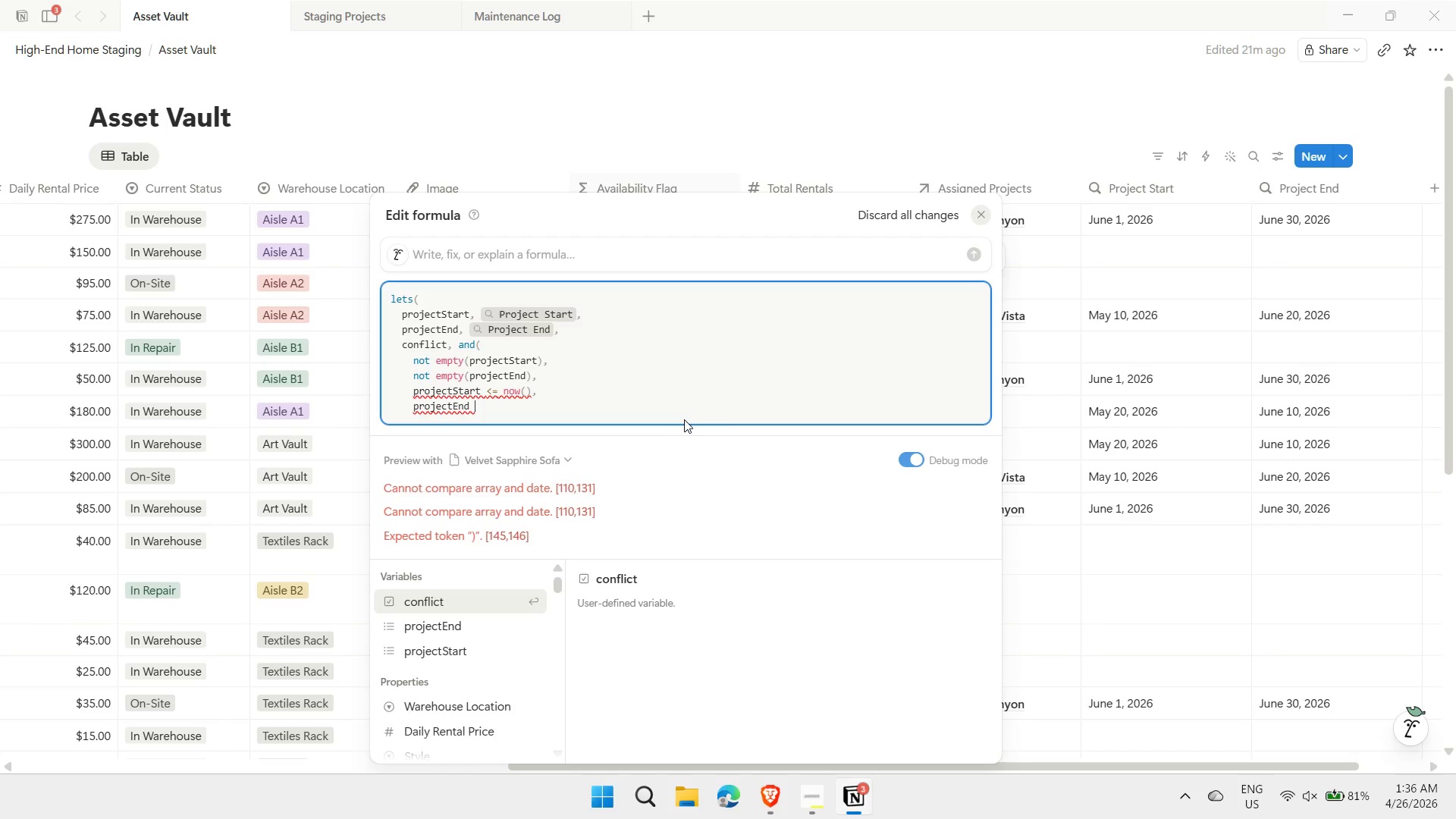 
key(Space)
 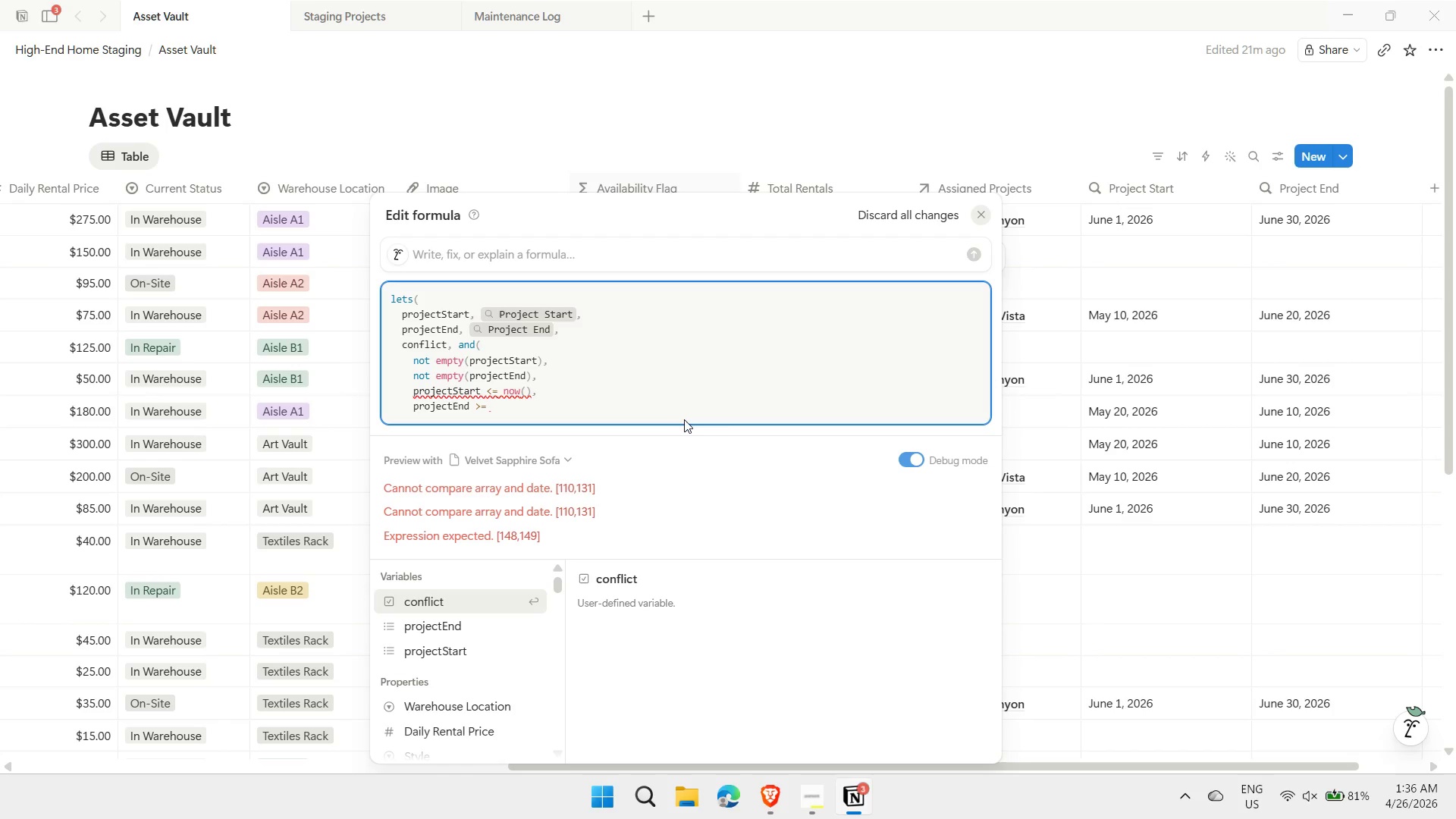 
type(now())
 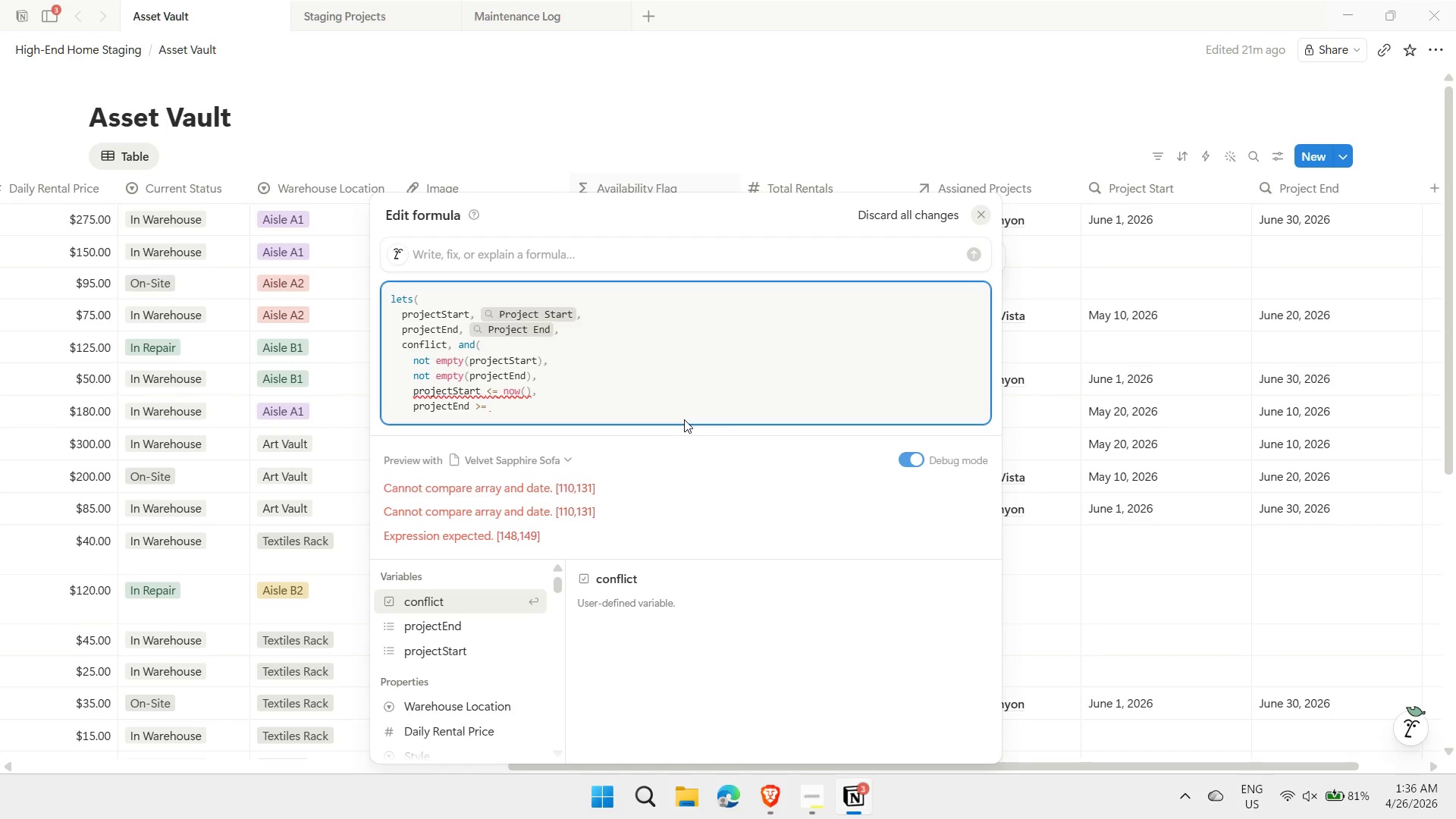 
key(Shift+ShiftLeft)
 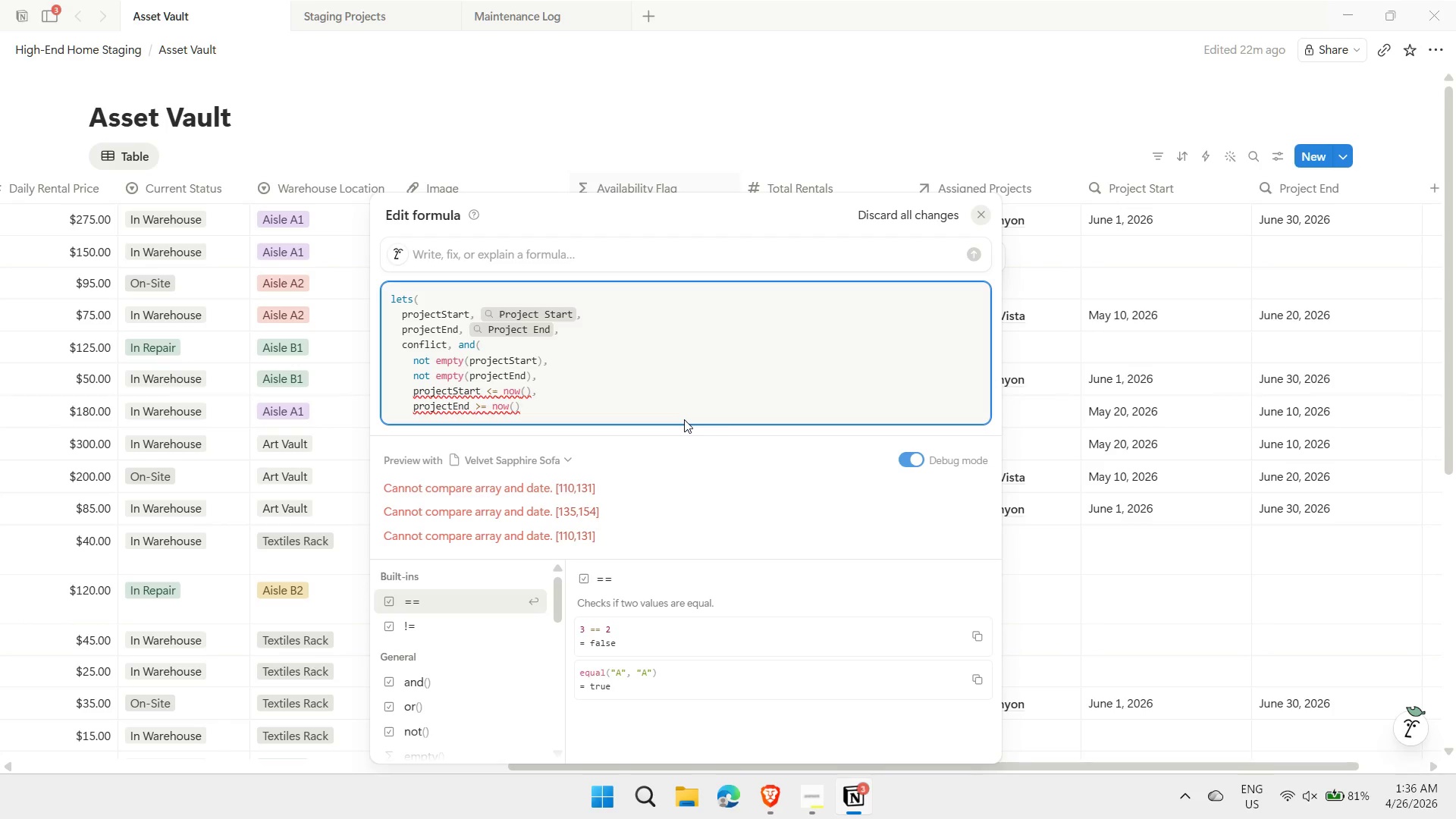 
key(Shift+Enter)
 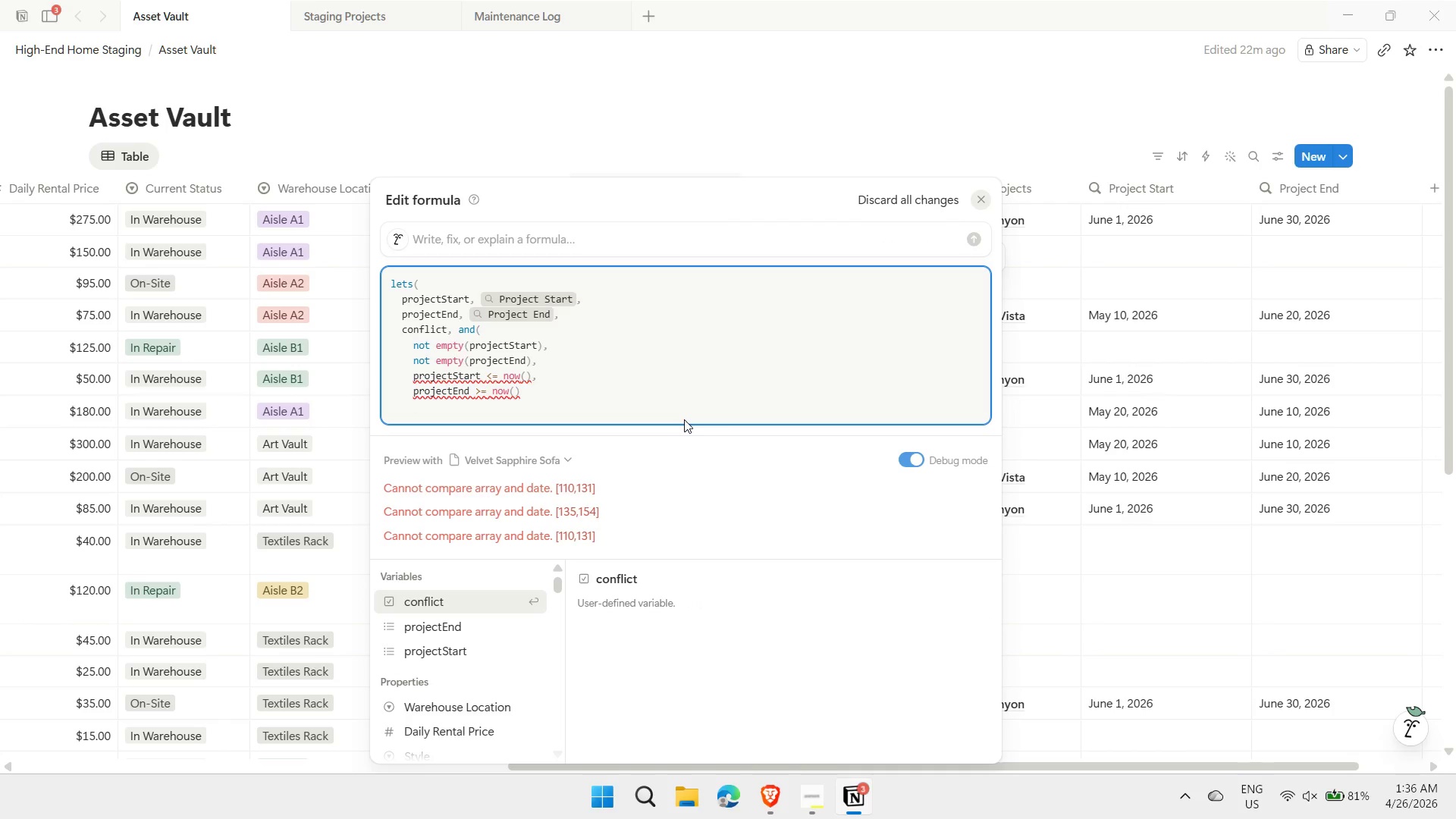 
wait(6.05)
 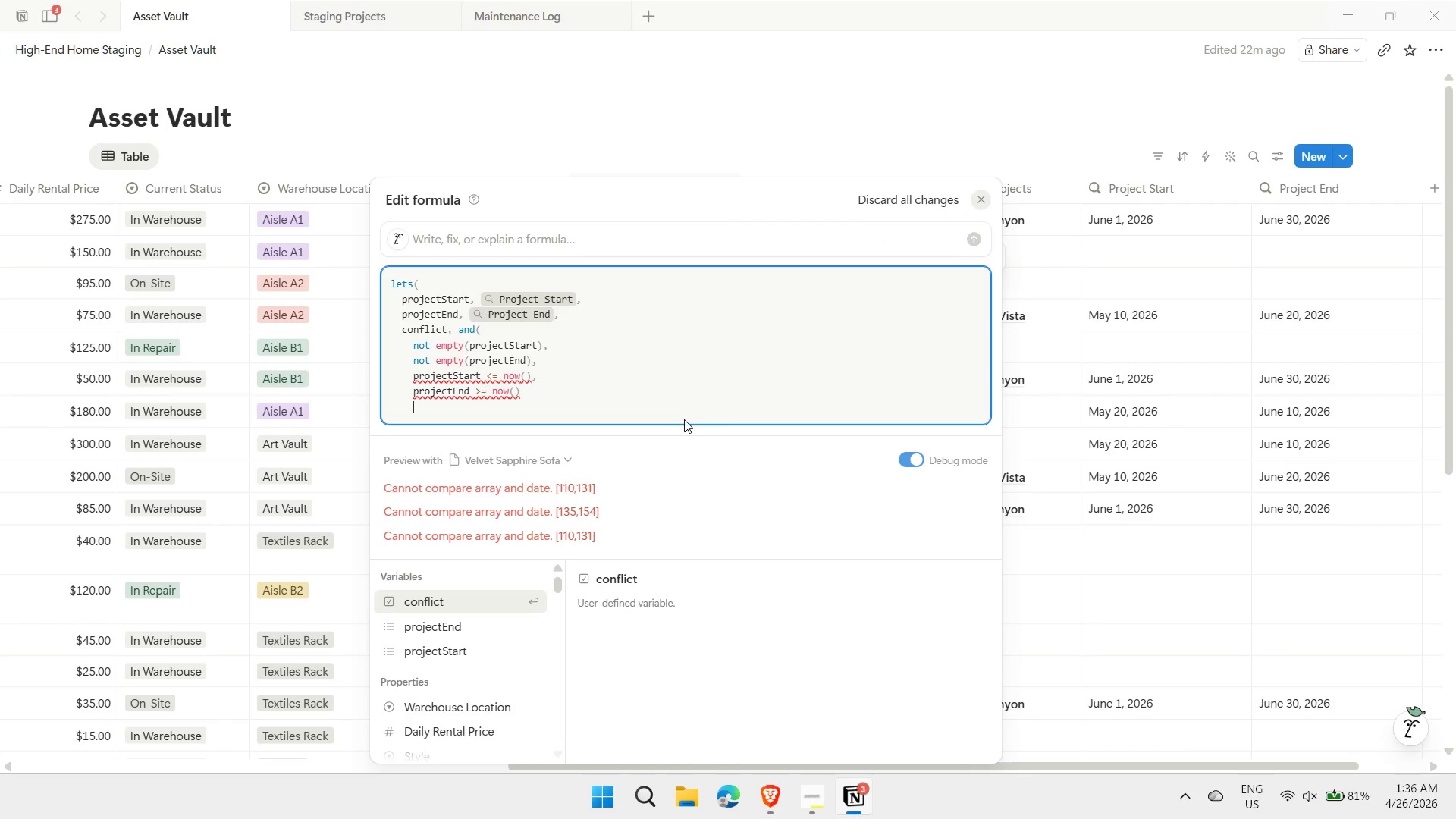 
hold_key(key=ArrowRight, duration=0.42)
 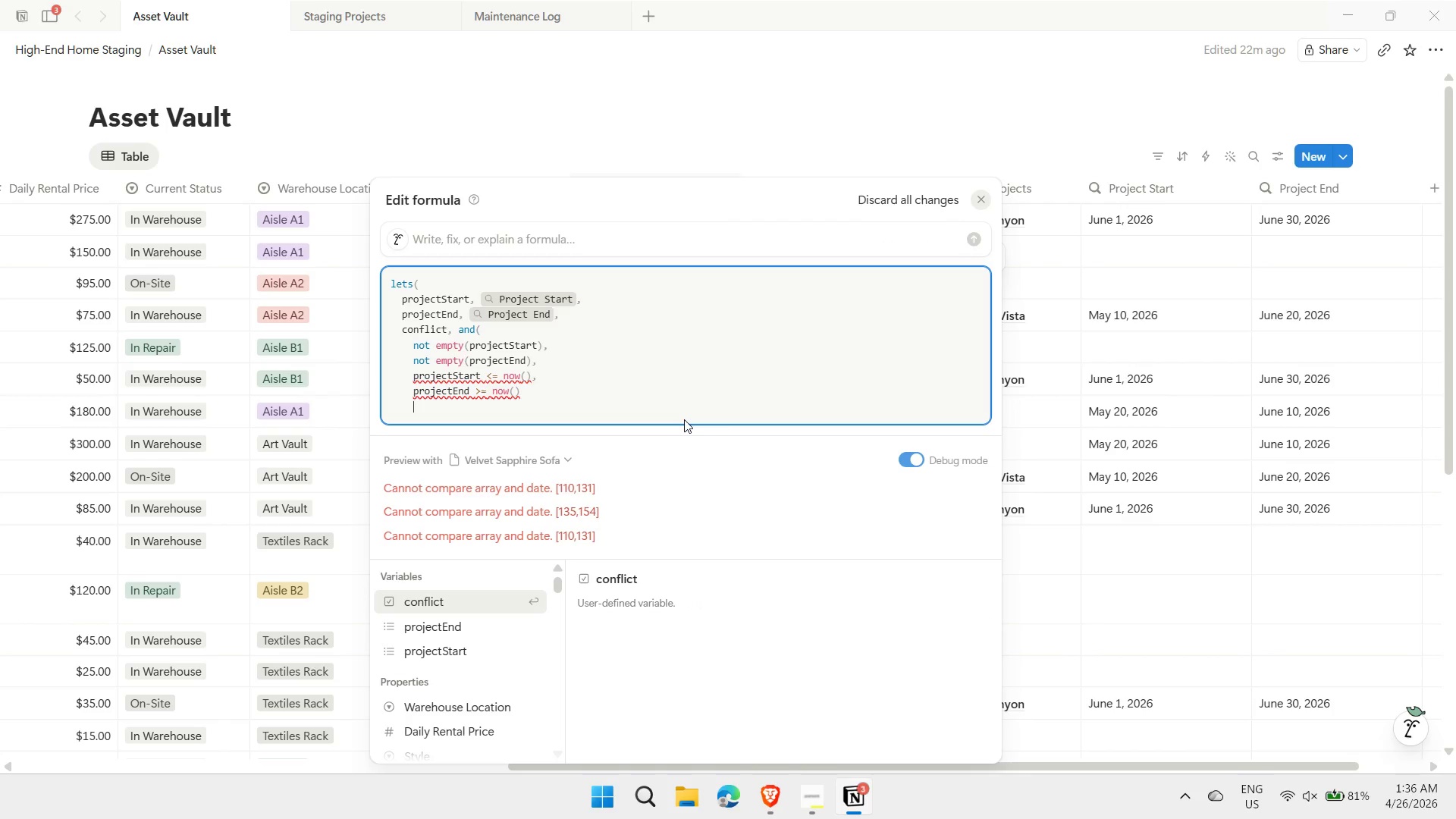 
key(Shift+ShiftRight)
 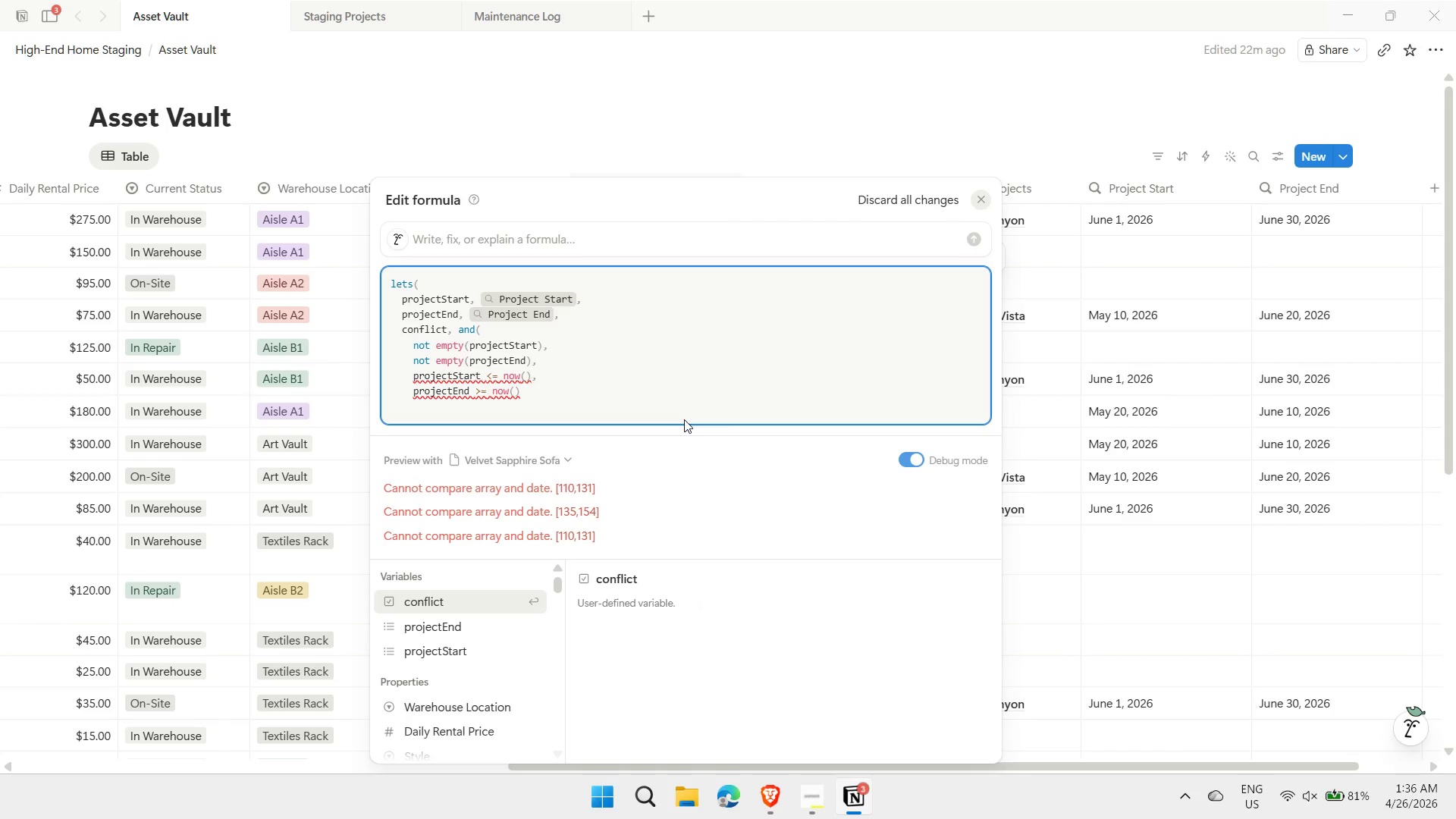 
key(Shift+0)
 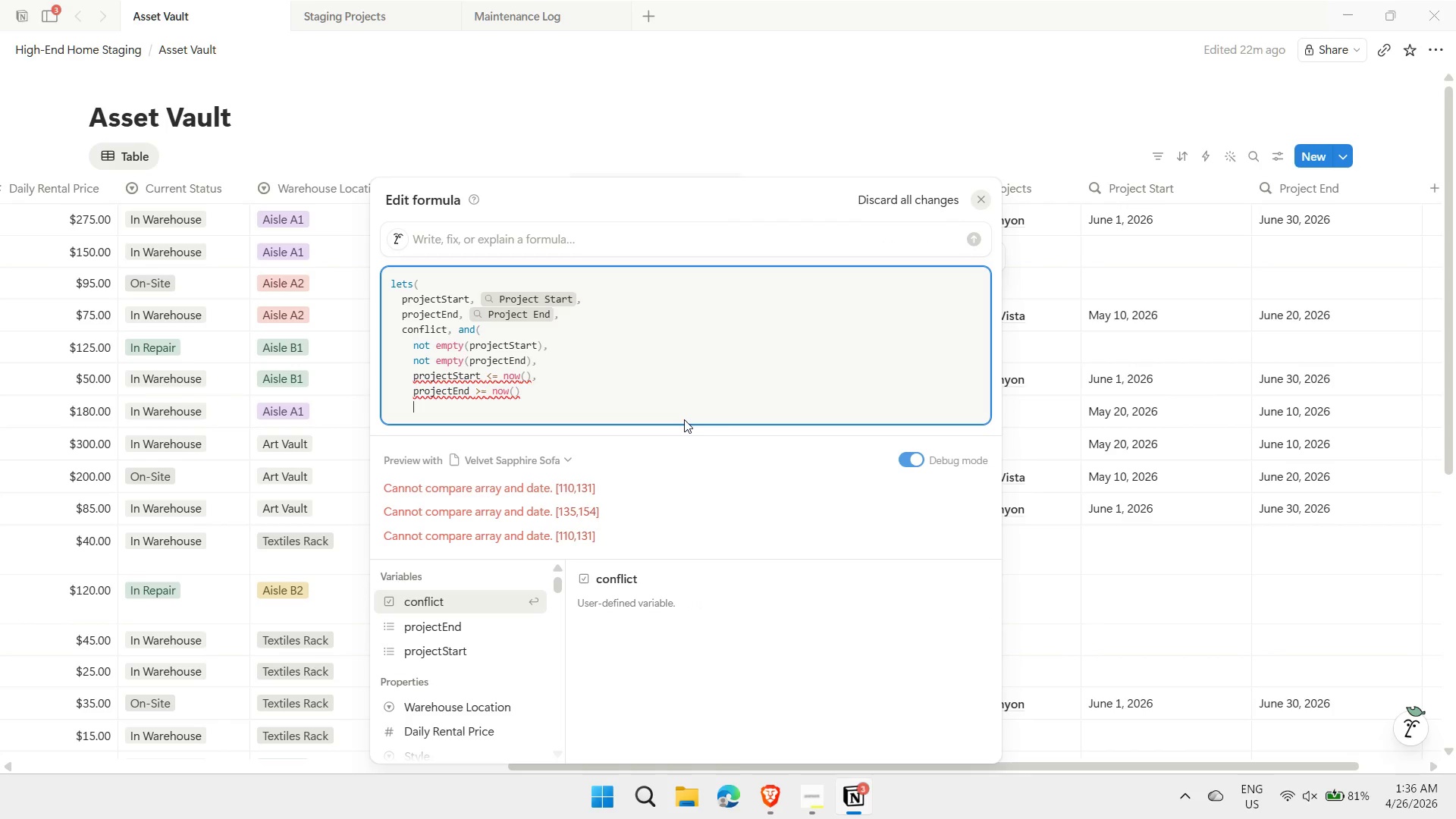 
key(Comma)
 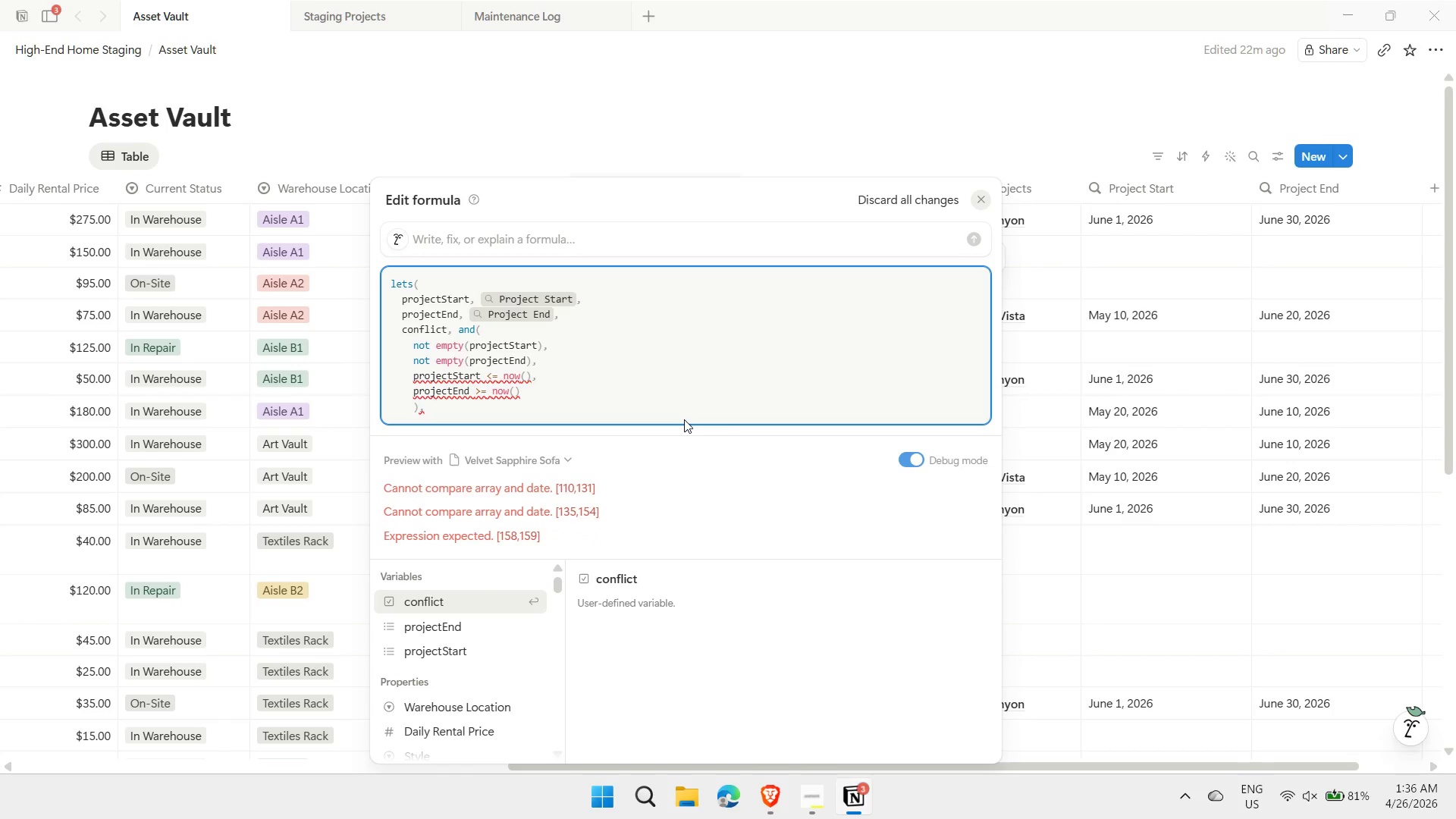 
key(Shift+ShiftLeft)
 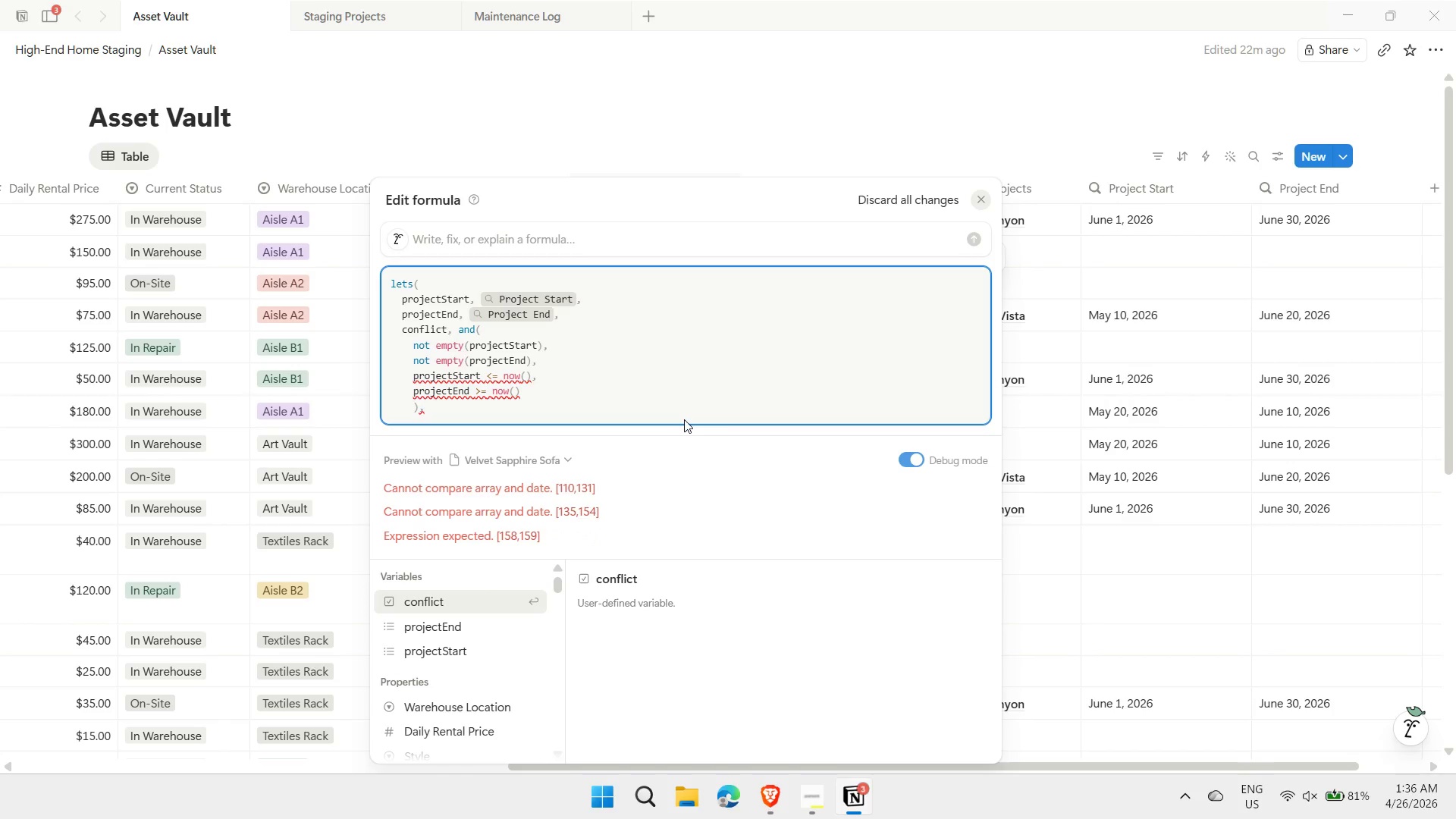 
key(Shift+Enter)
 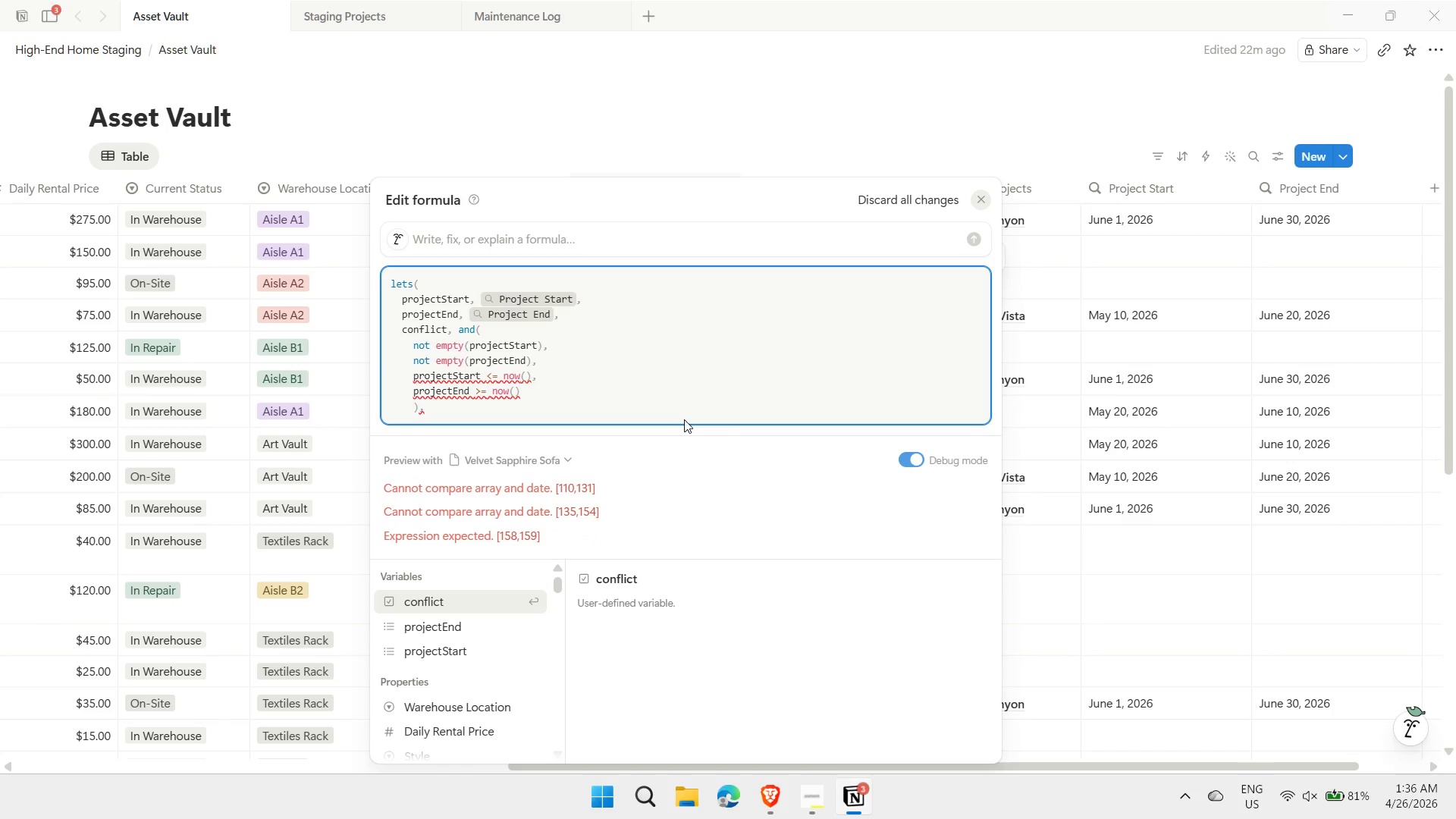 
type(if)
 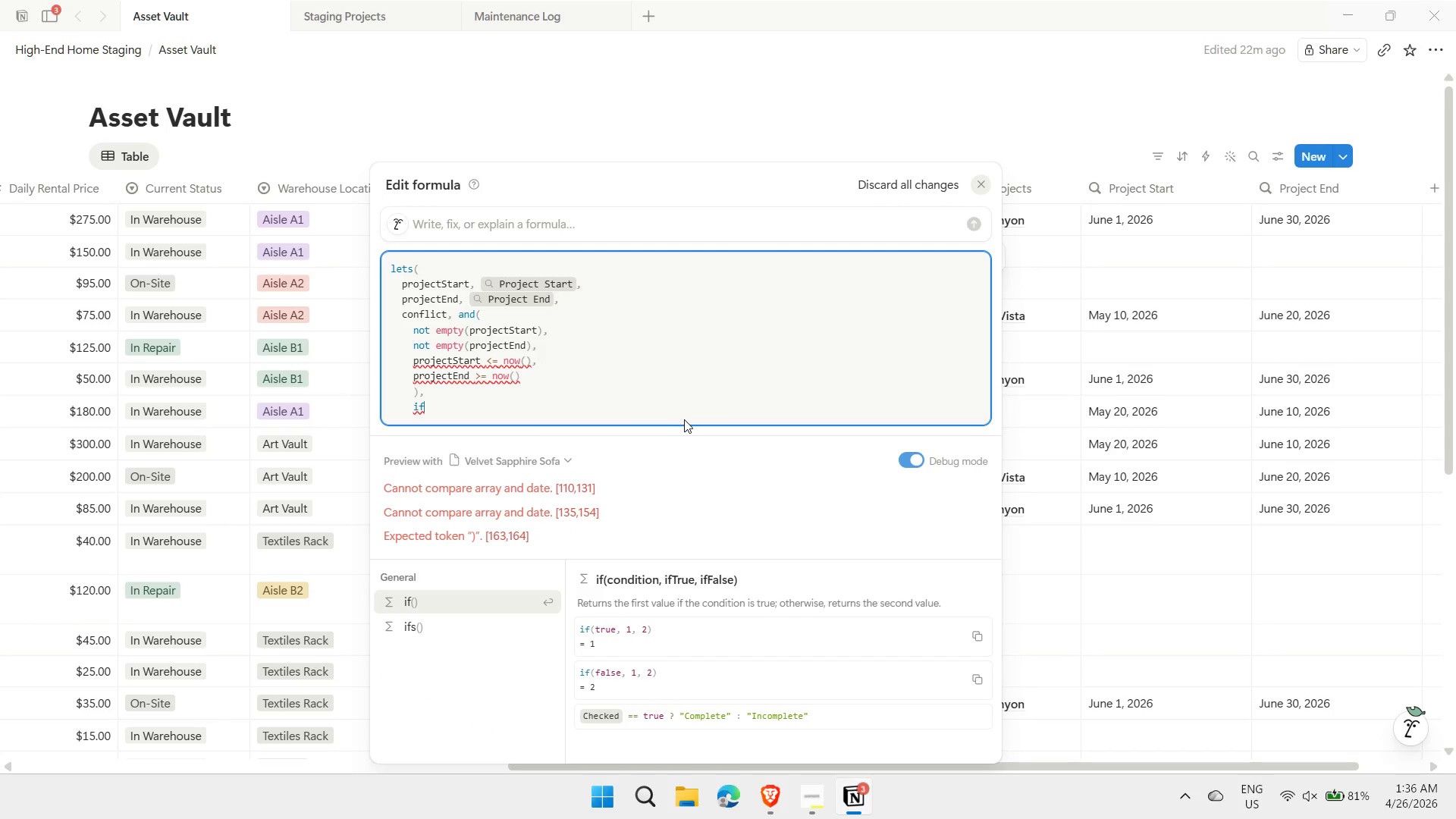 
type((conflict)
 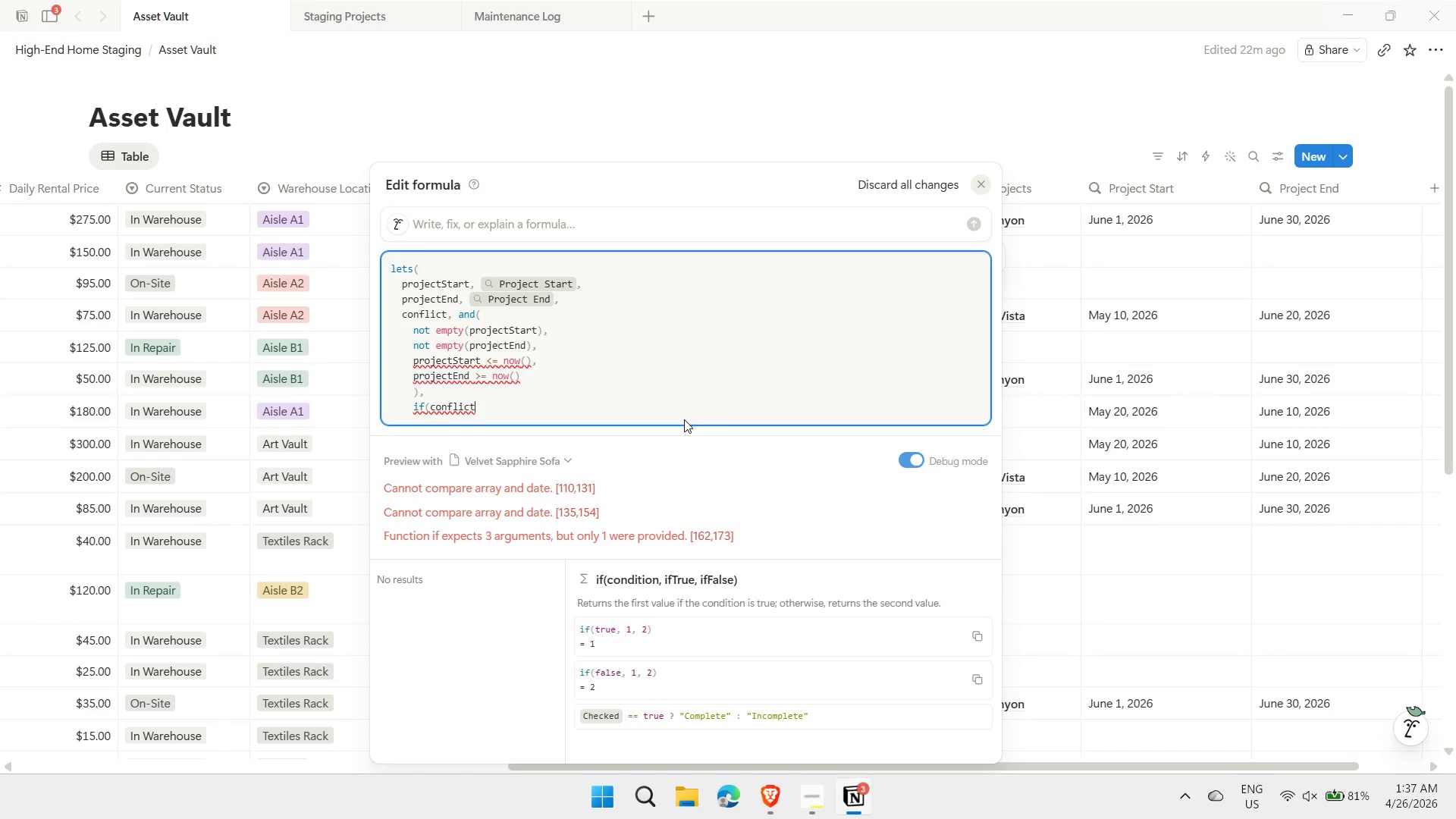 
key(Comma)
 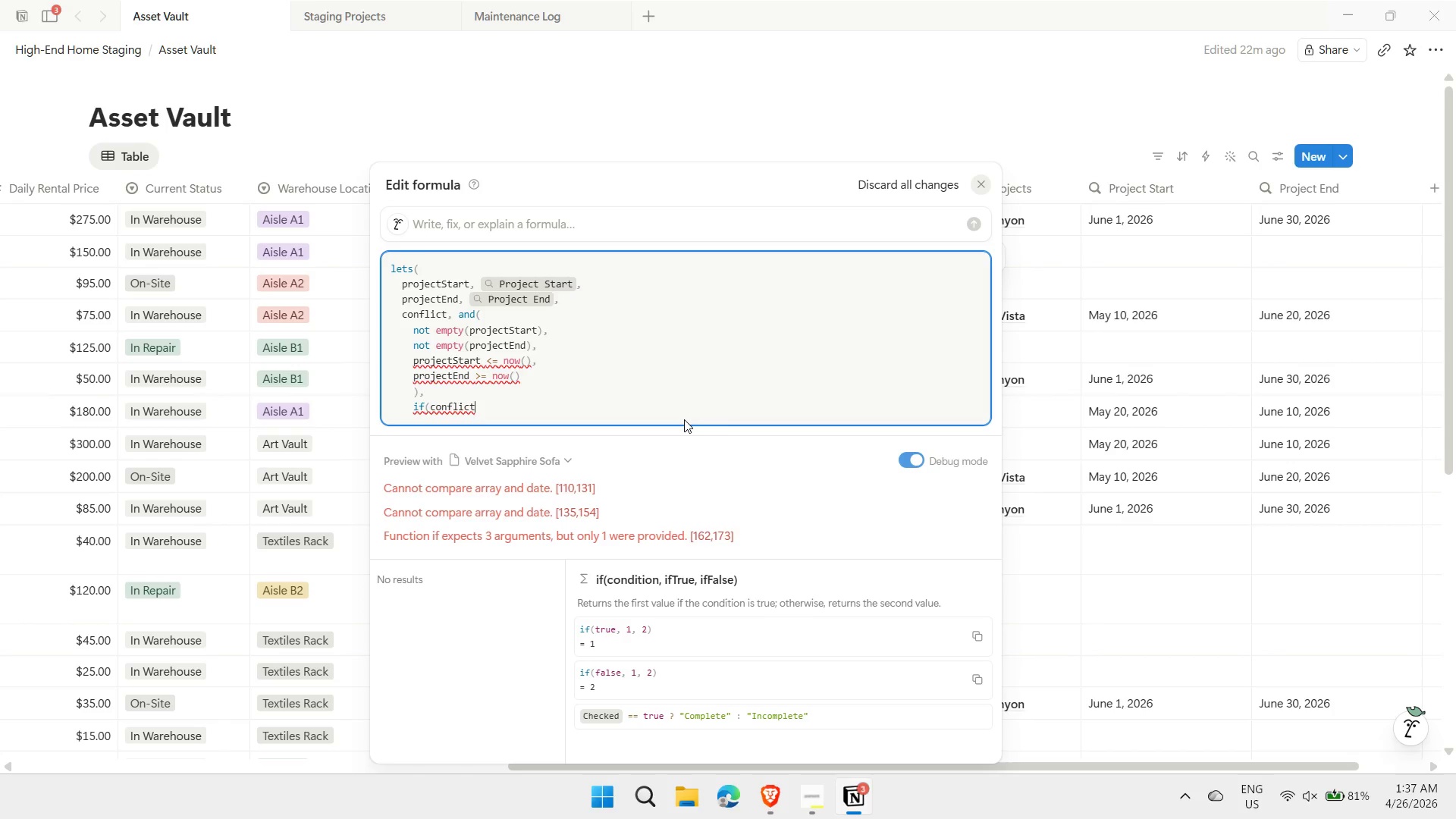 
key(Space)
 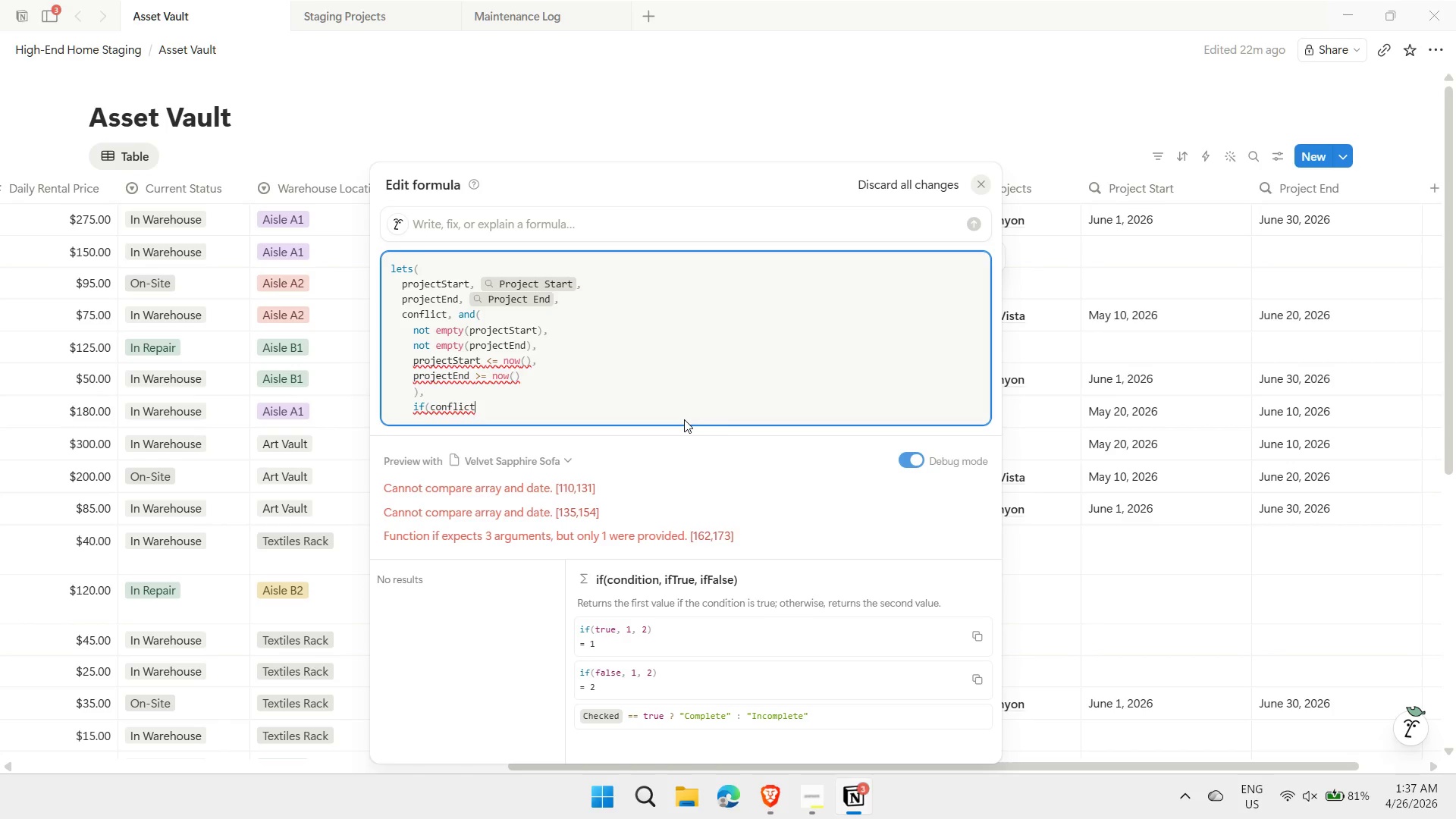 
key(Shift+ShiftRight)
 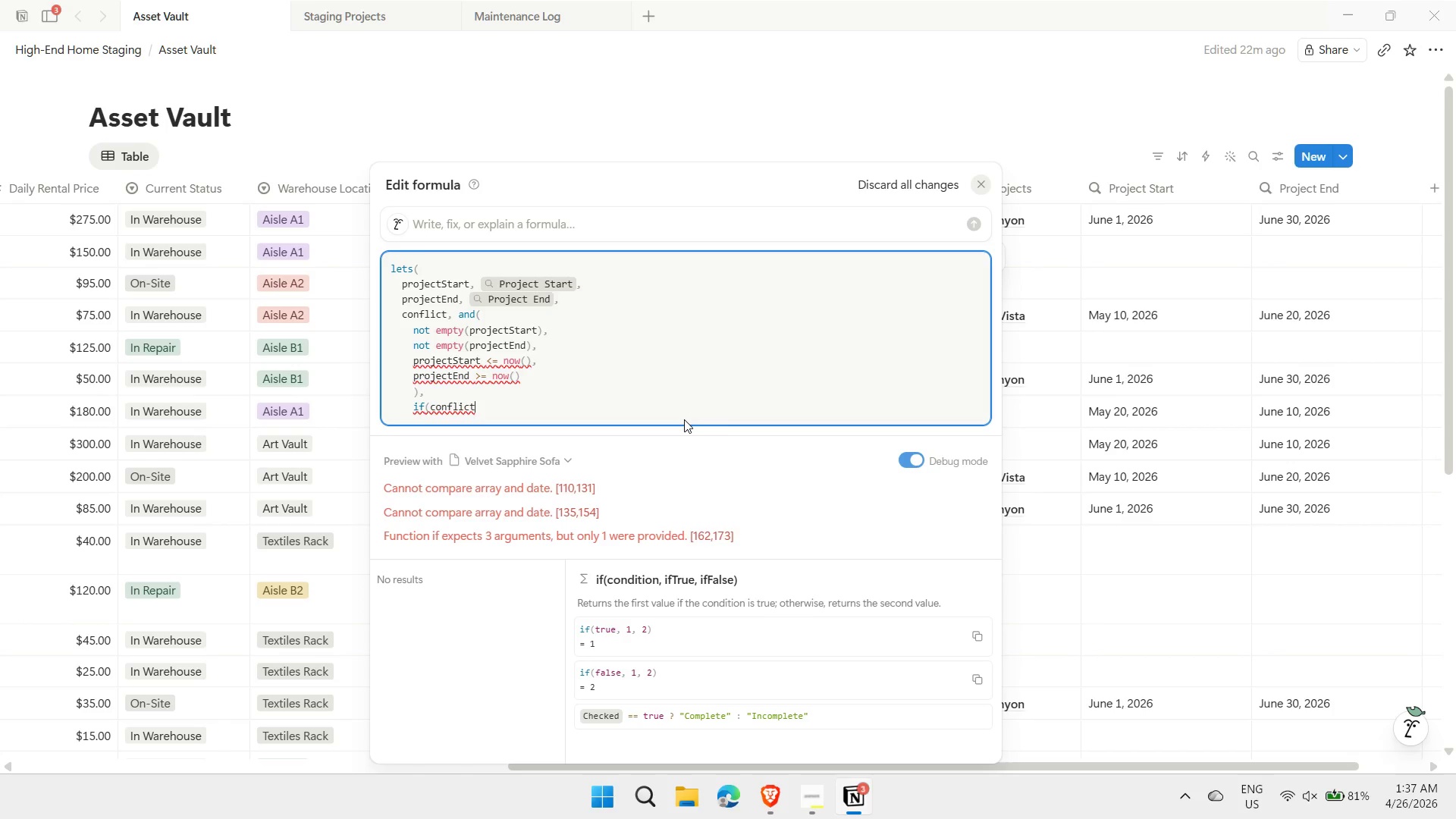 
key(Shift+Quote)
 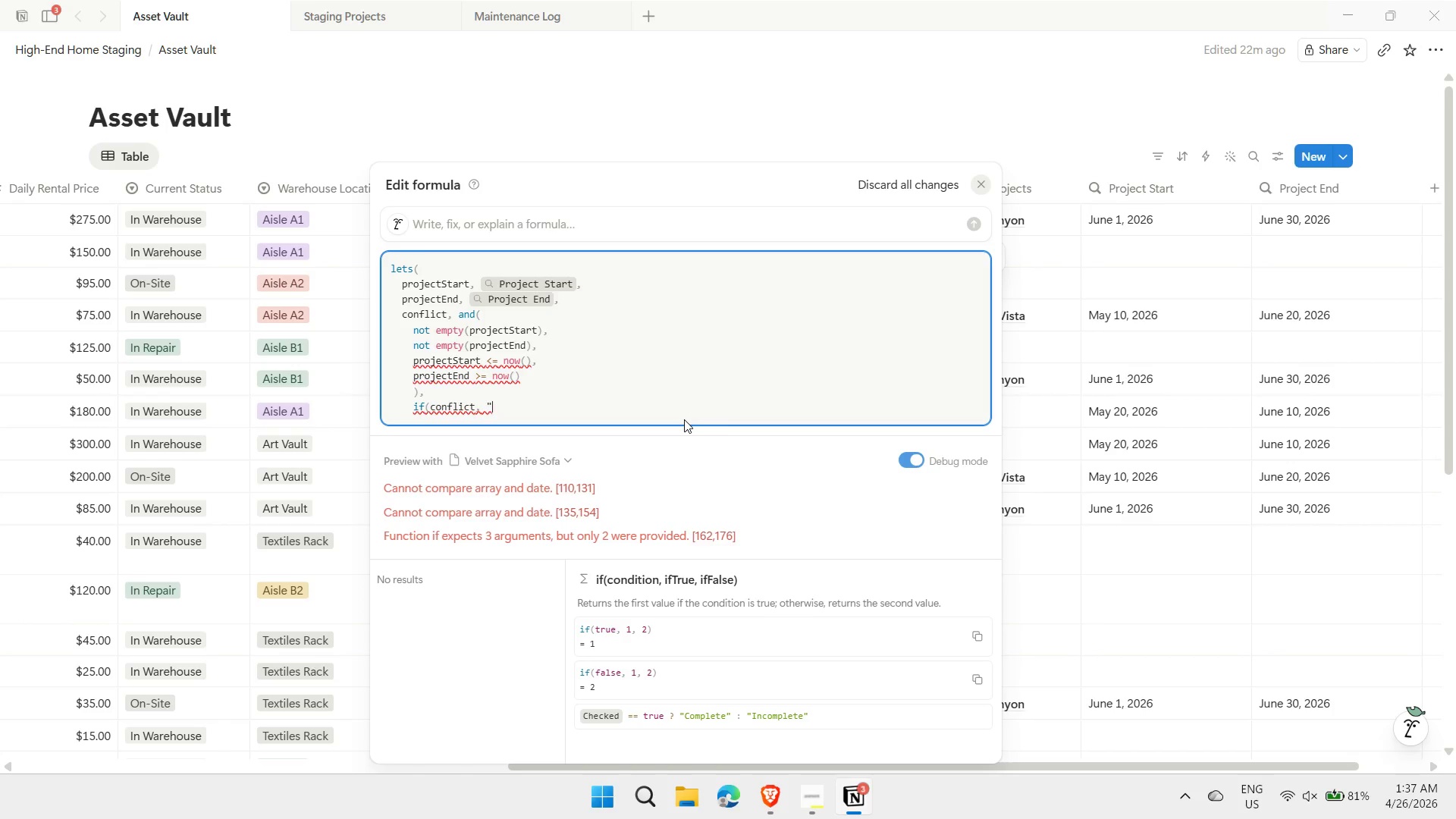 
key(Meta+MetaLeft)
 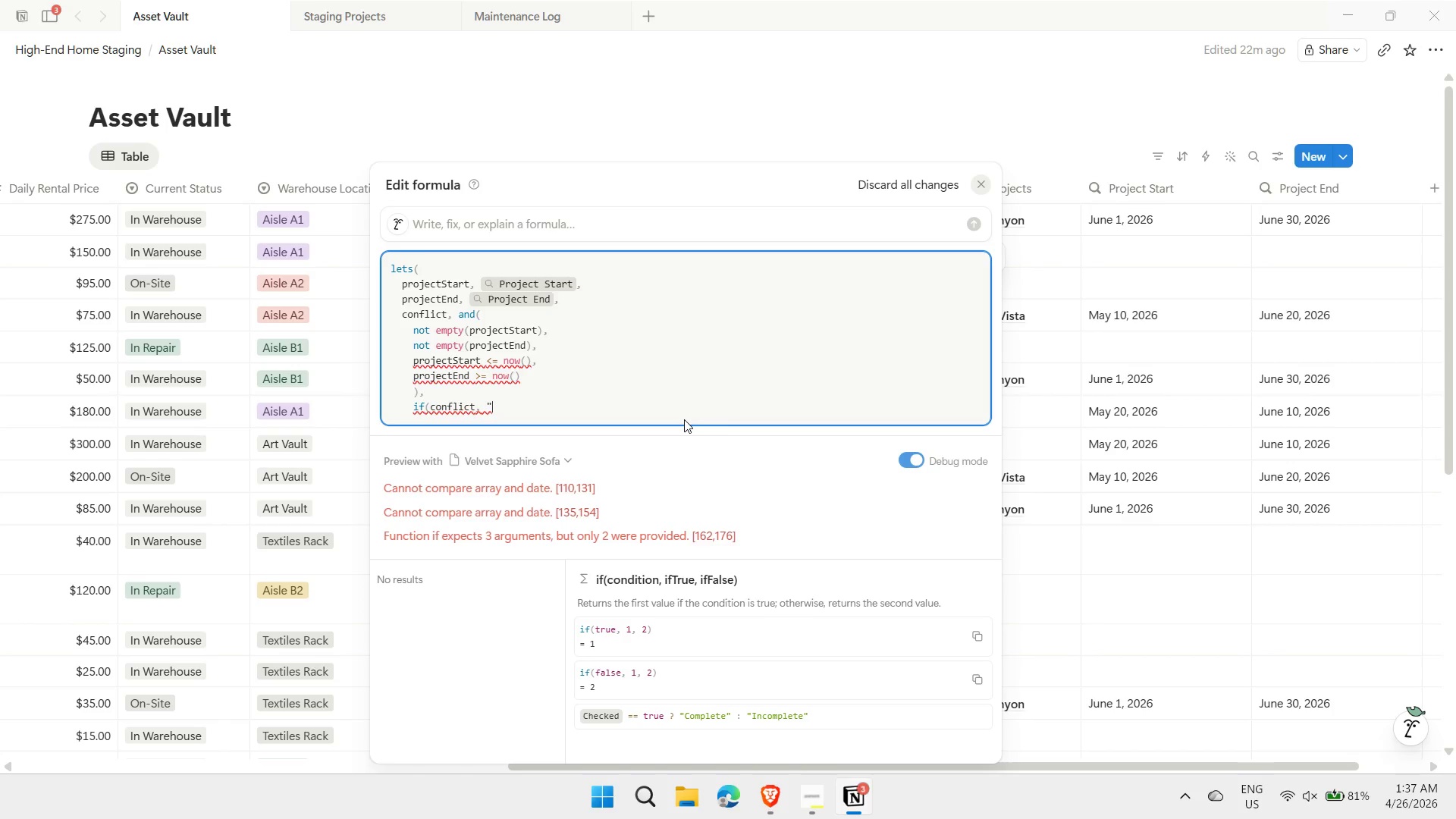 
key(Meta+Period)
 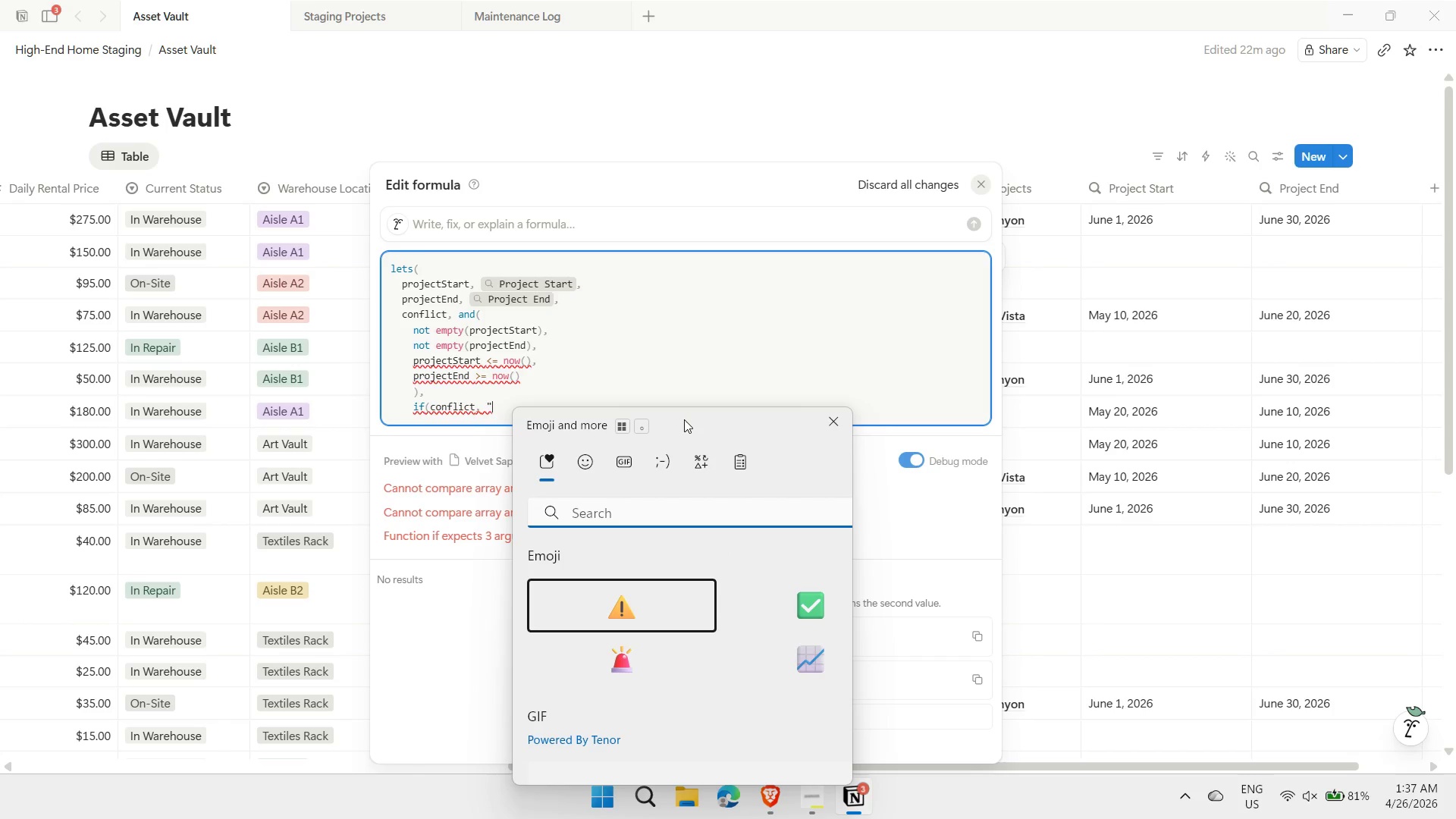 
wait(5.16)
 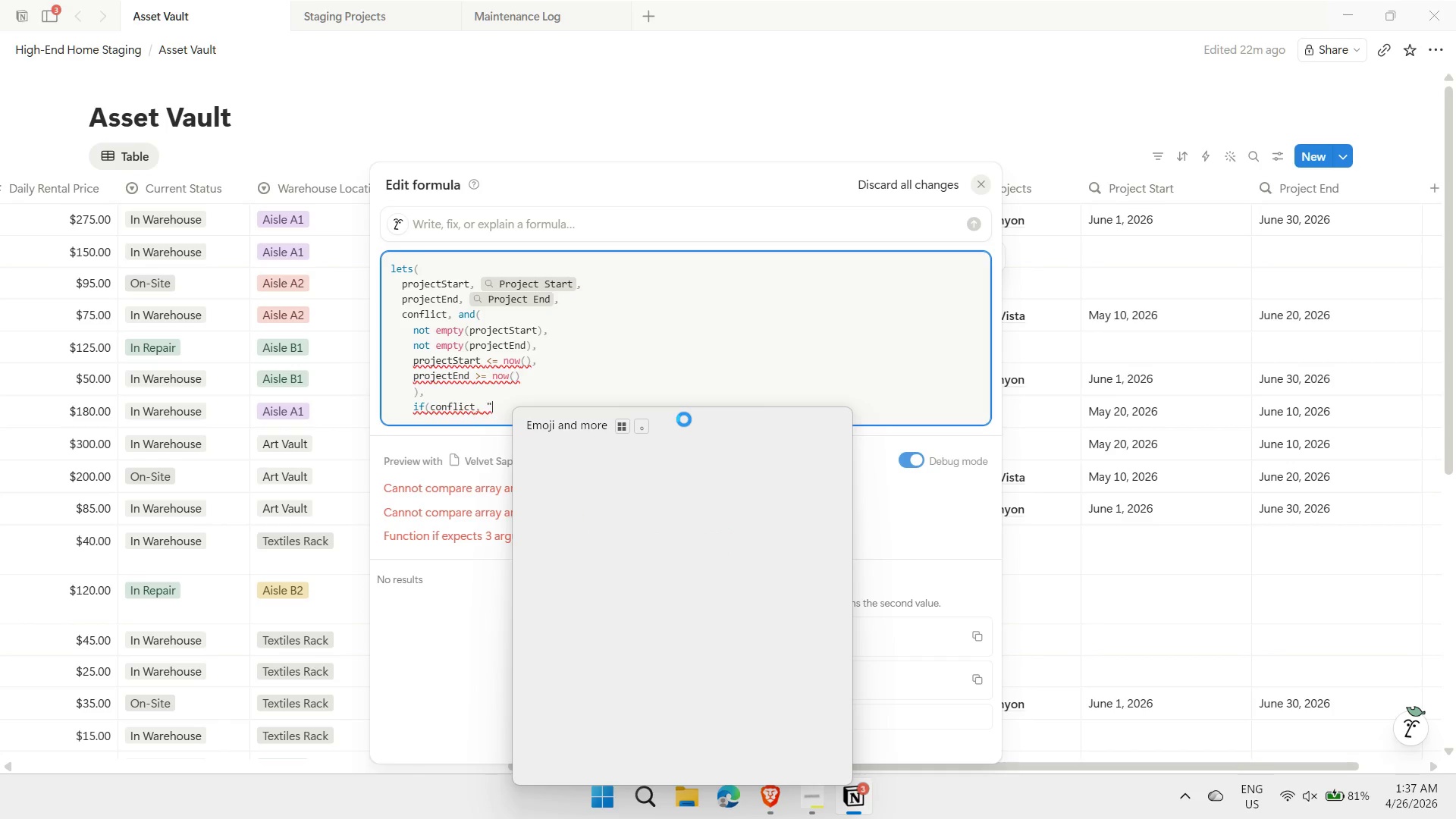 
key(Enter)
 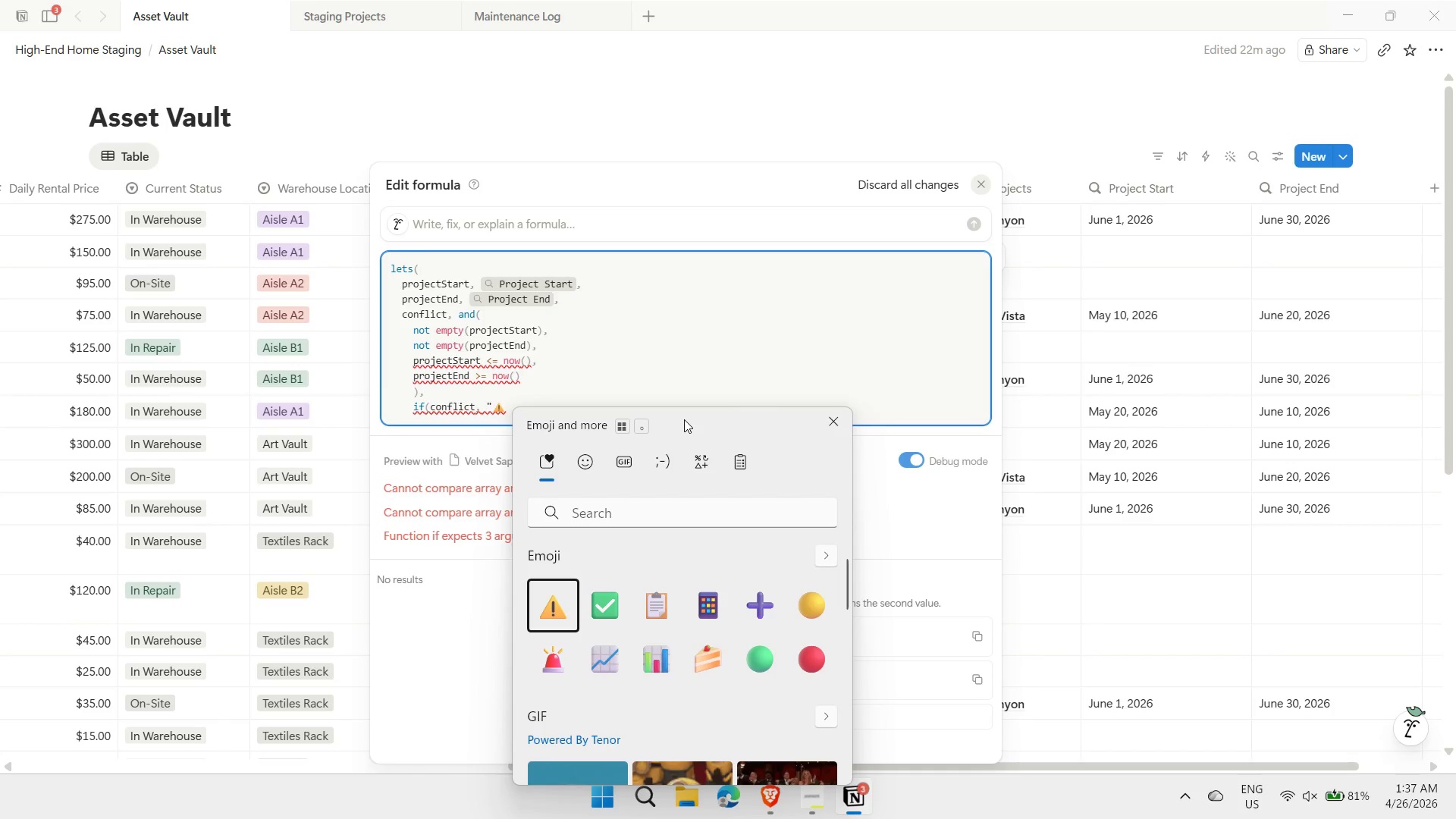 
type( Conflict", ")
 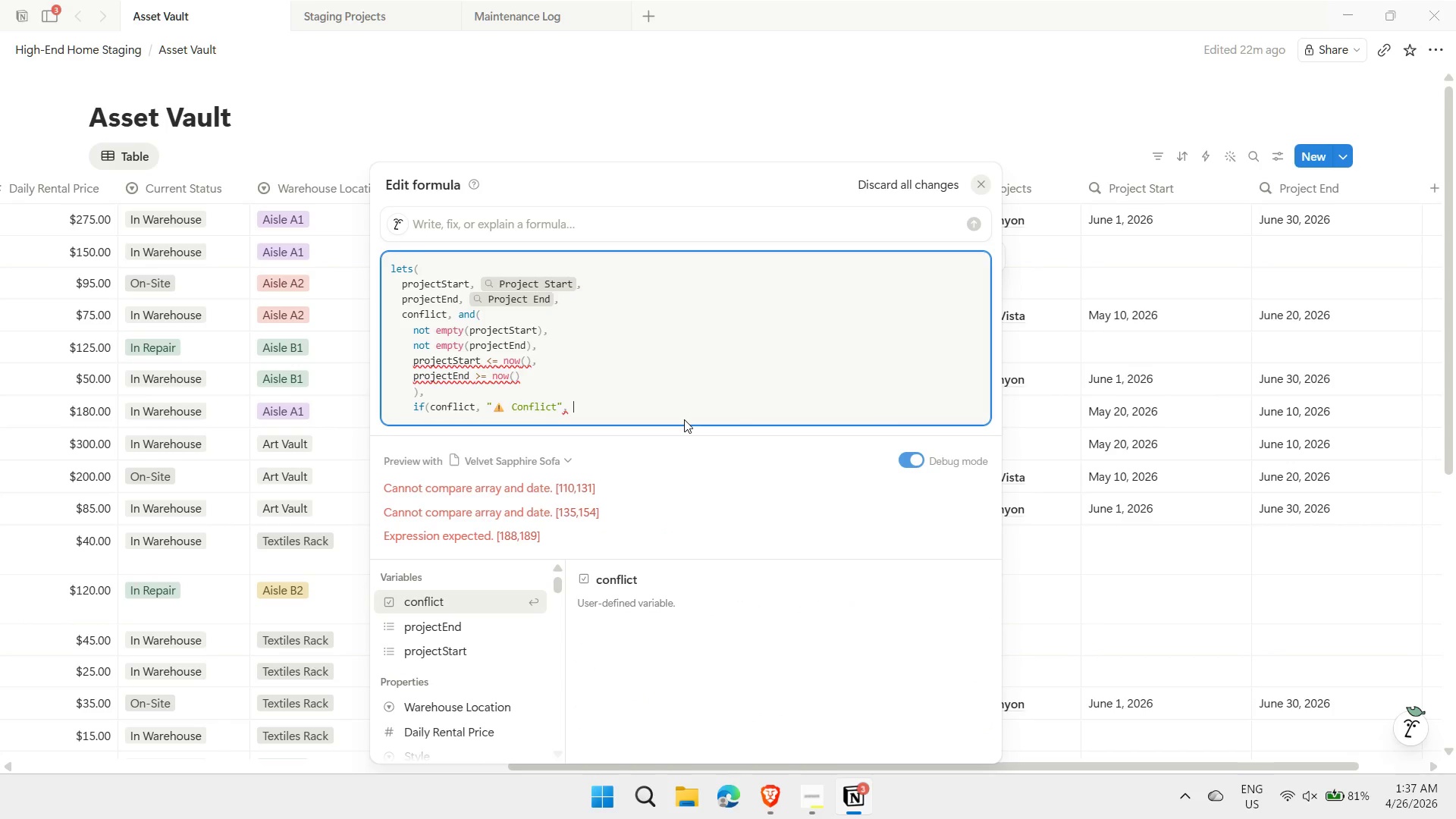 
key(Meta+MetaLeft)
 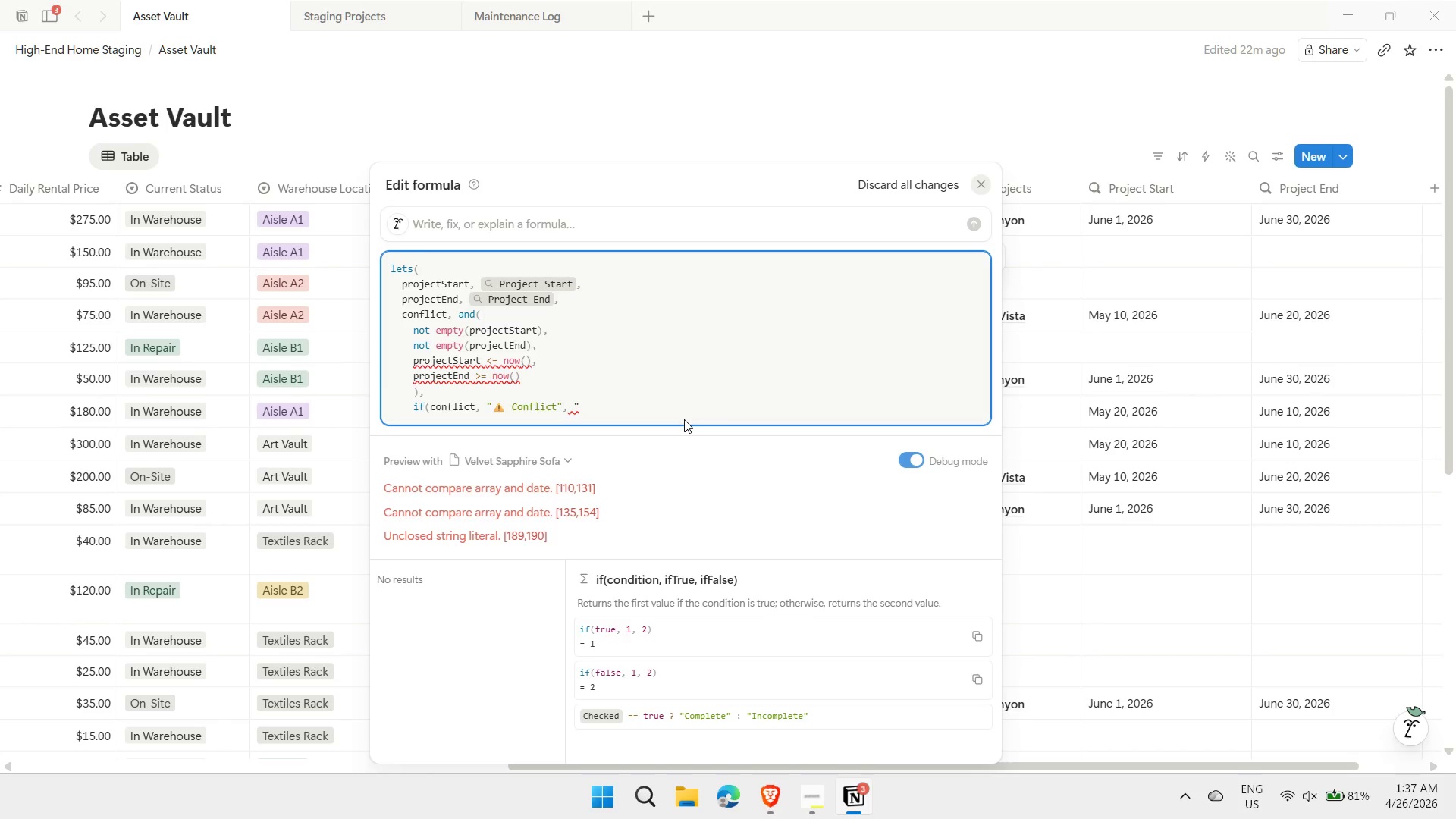 
key(Meta+Period)
 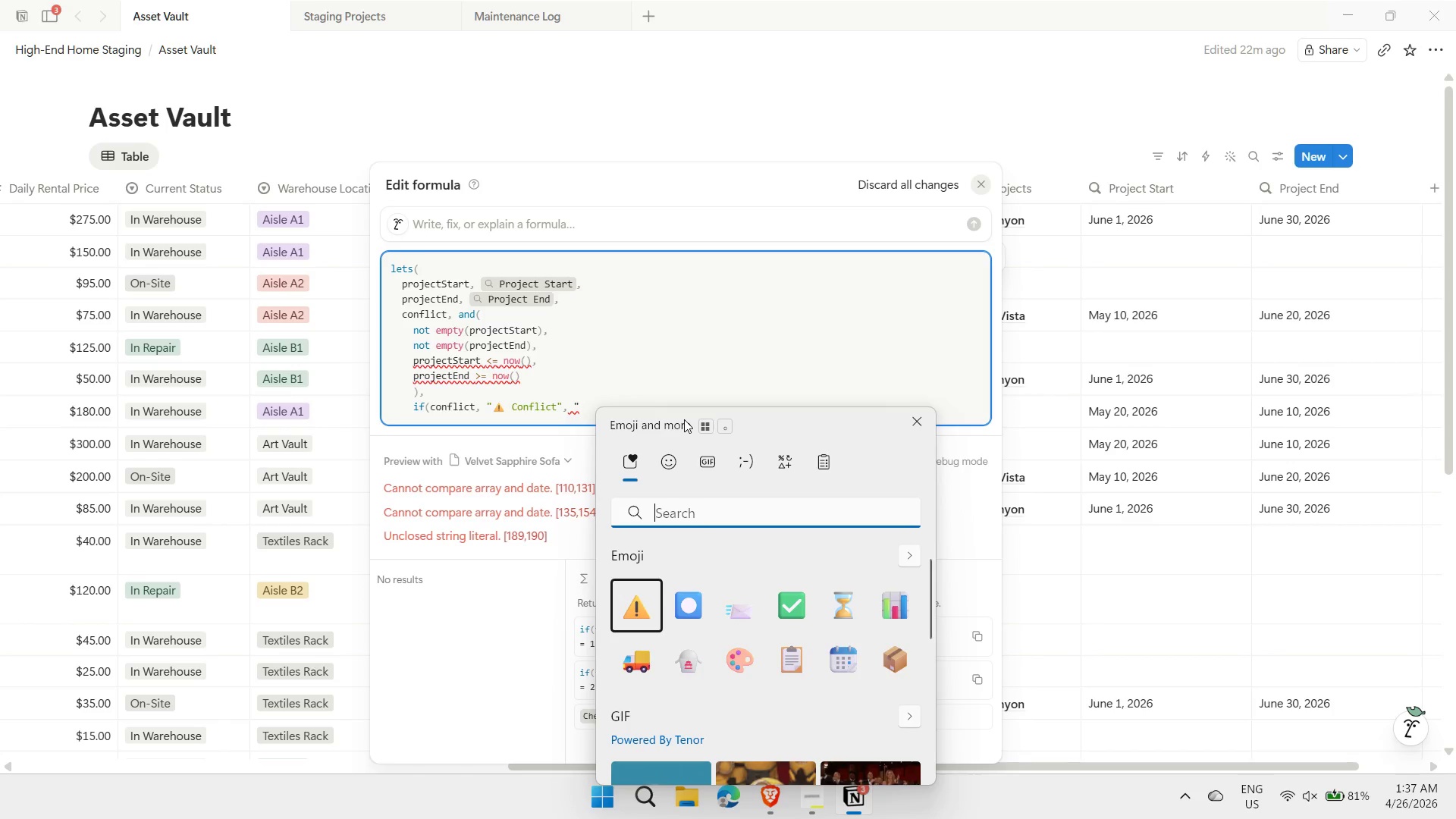 
key(ArrowRight)
 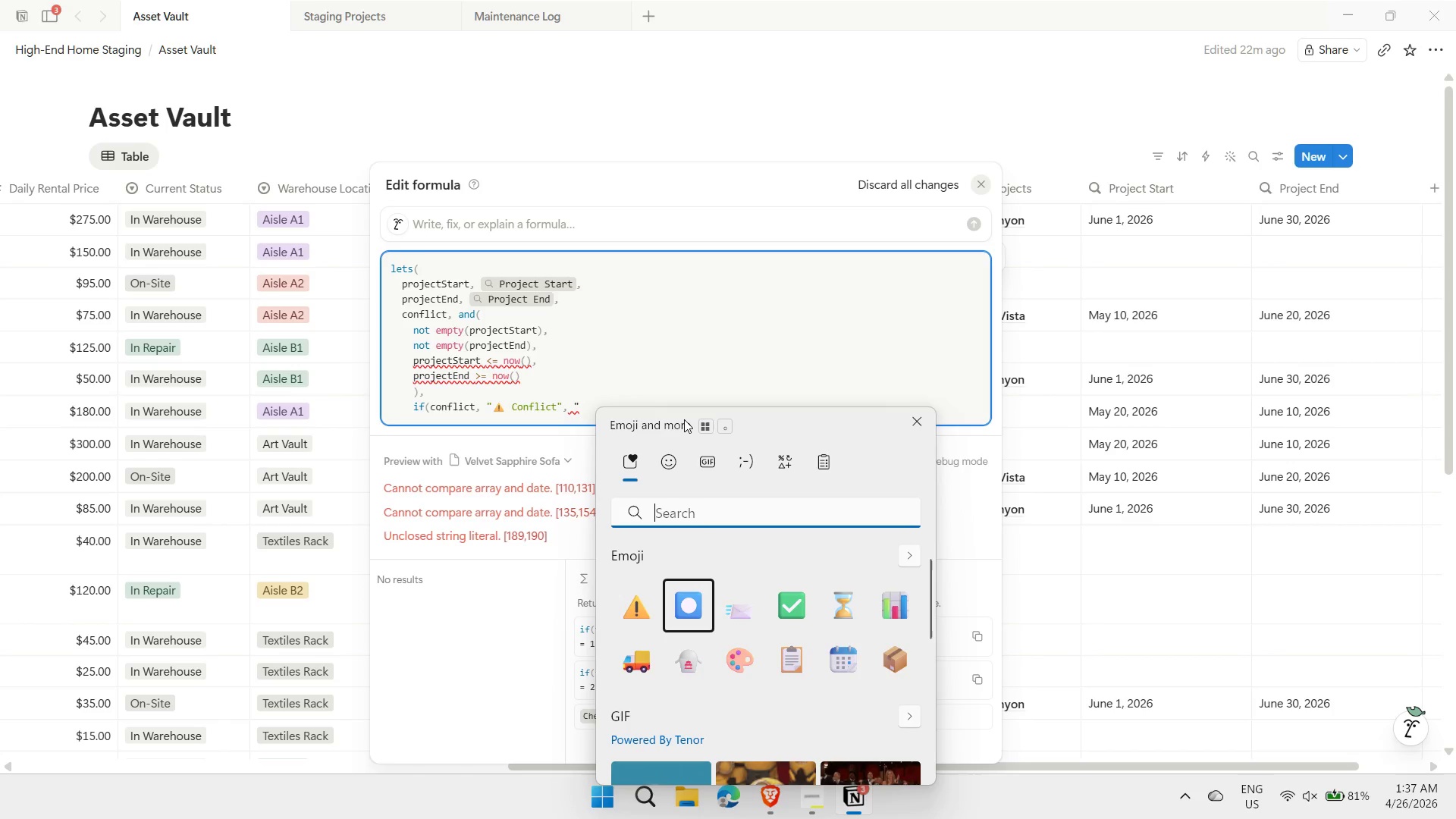 
key(ArrowRight)
 